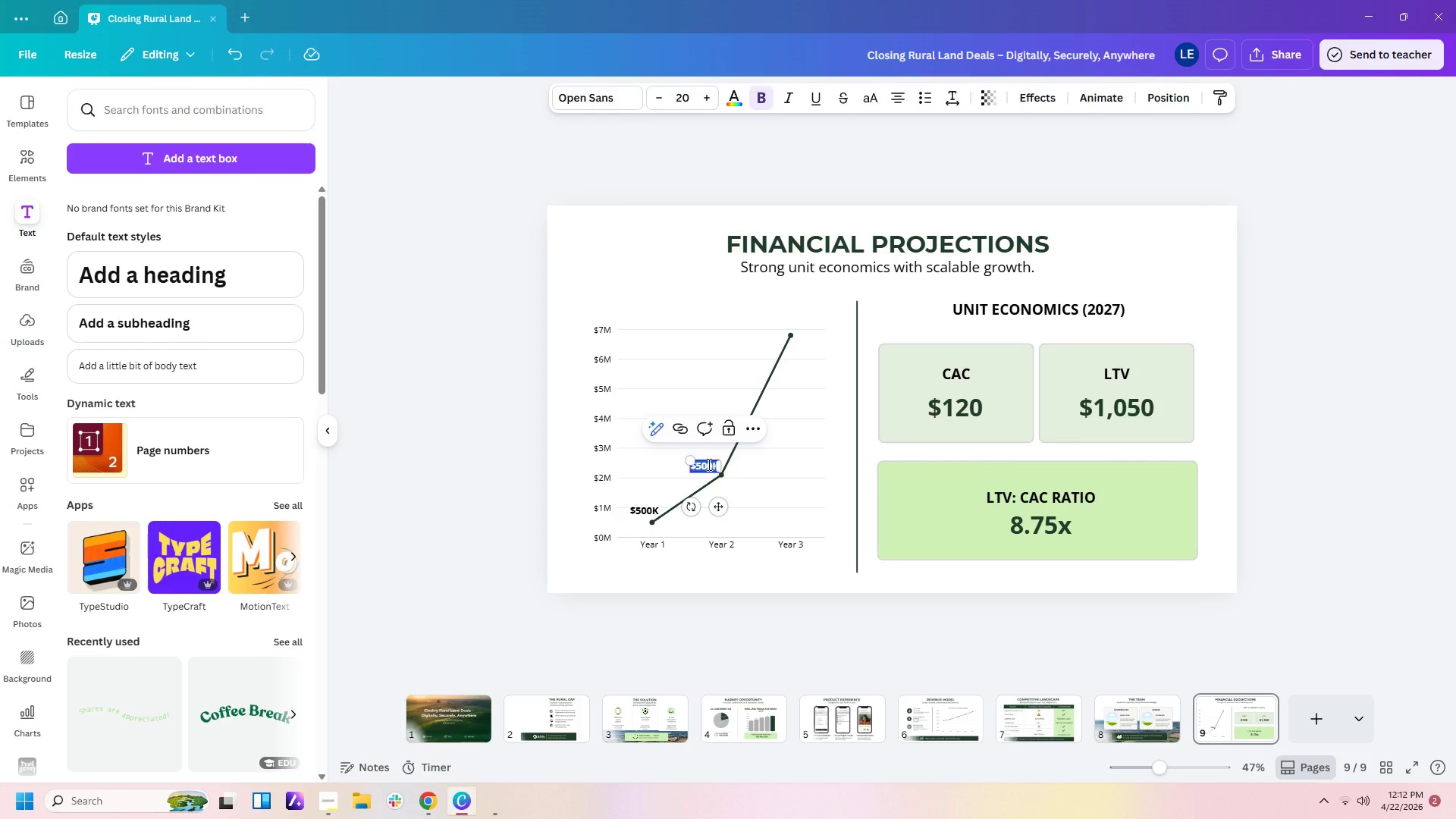 
type($2.1M)
 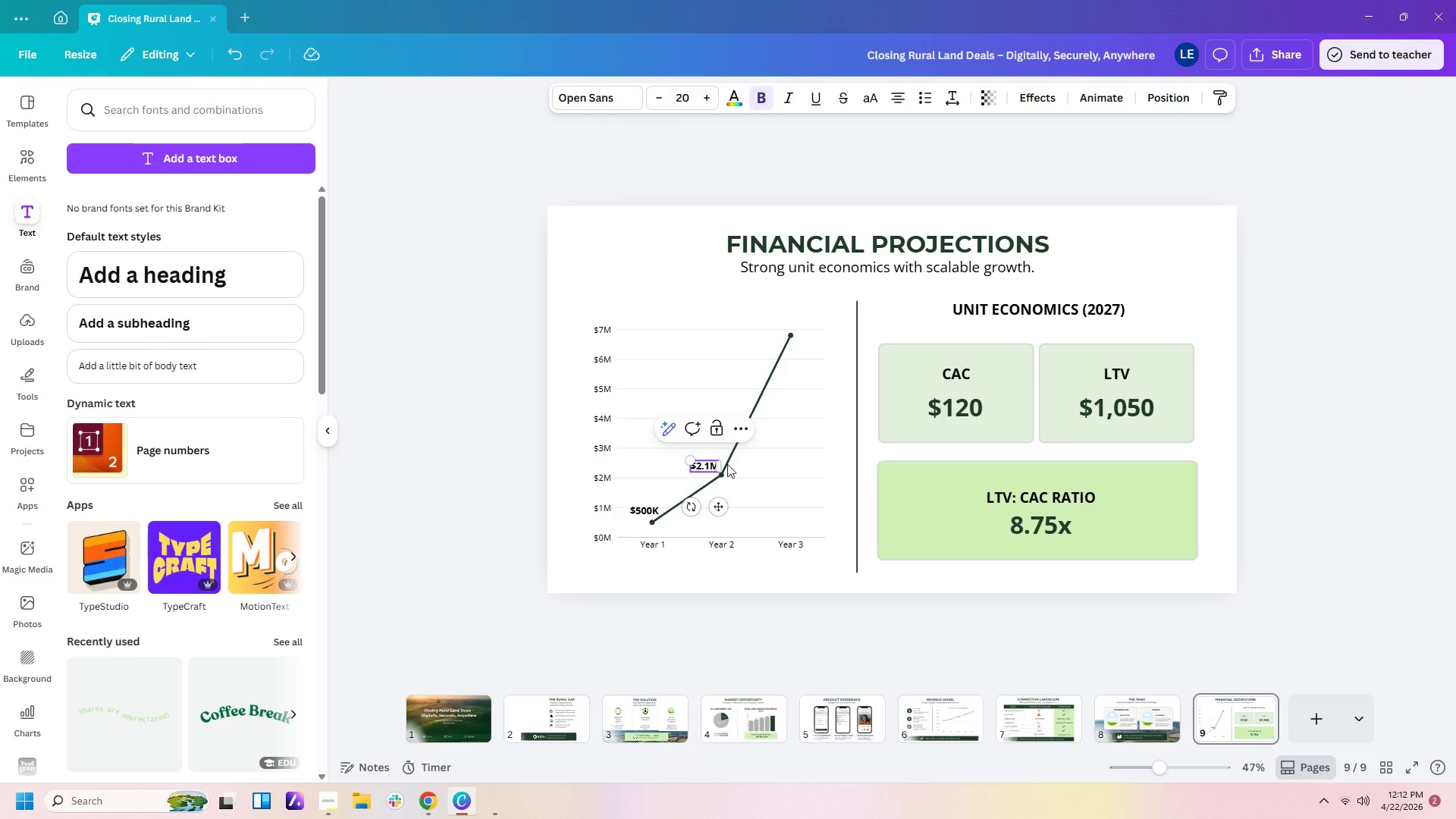 
left_click([756, 464])
 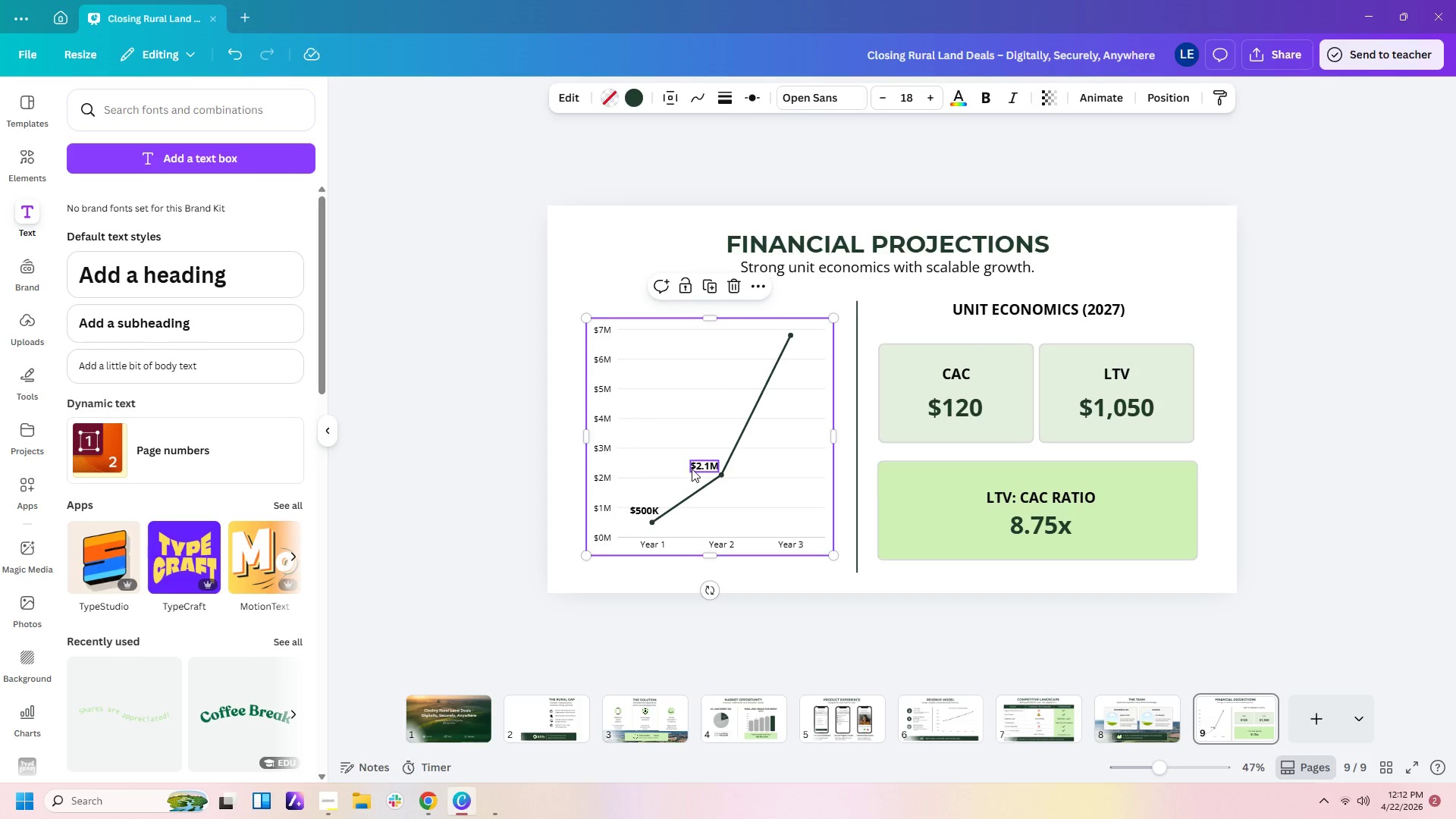 
left_click([694, 466])
 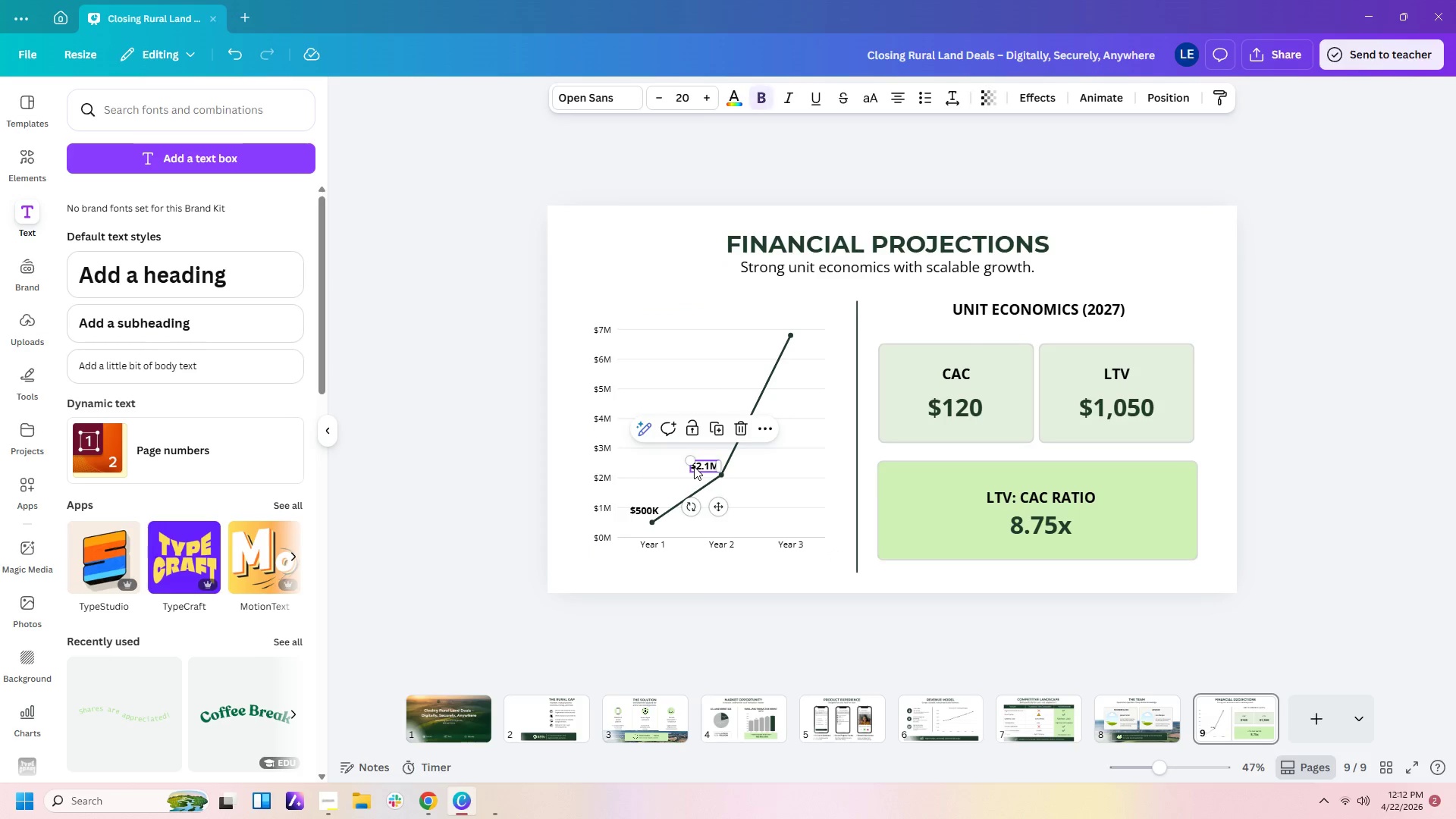 
key(Control+C)
 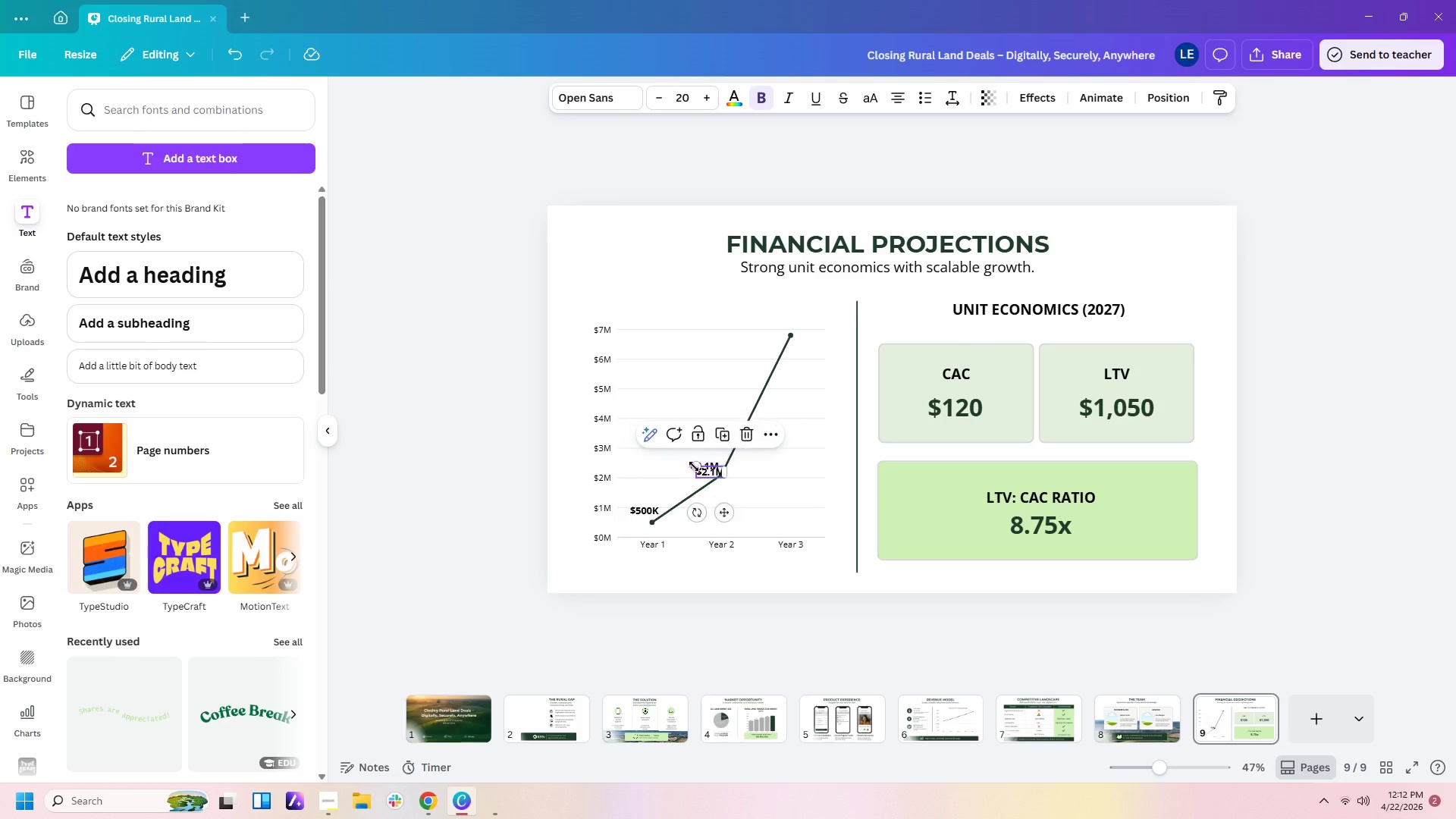 
key(Control+V)
 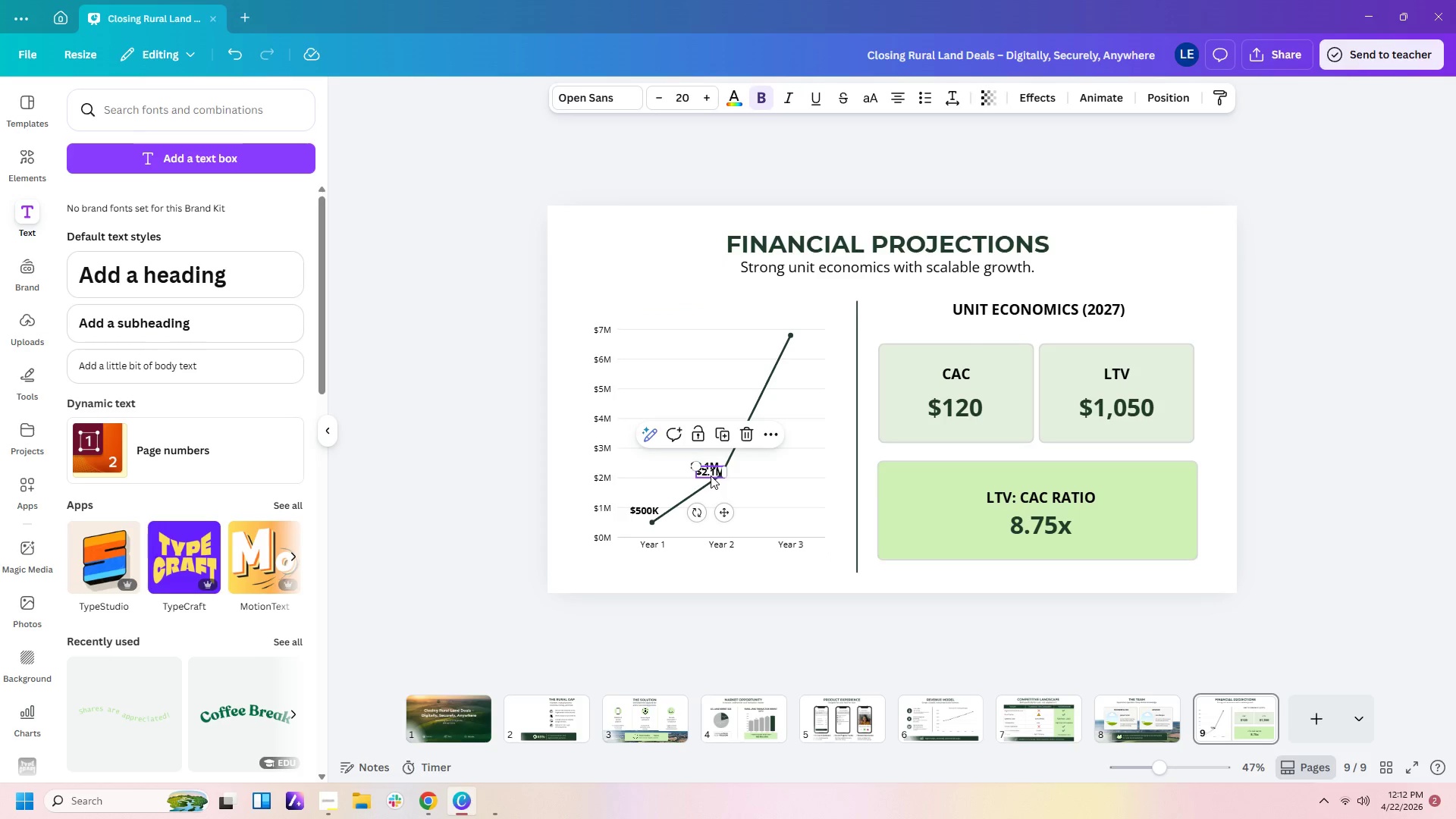 
left_click_drag(start_coordinate=[711, 473], to_coordinate=[789, 328])
 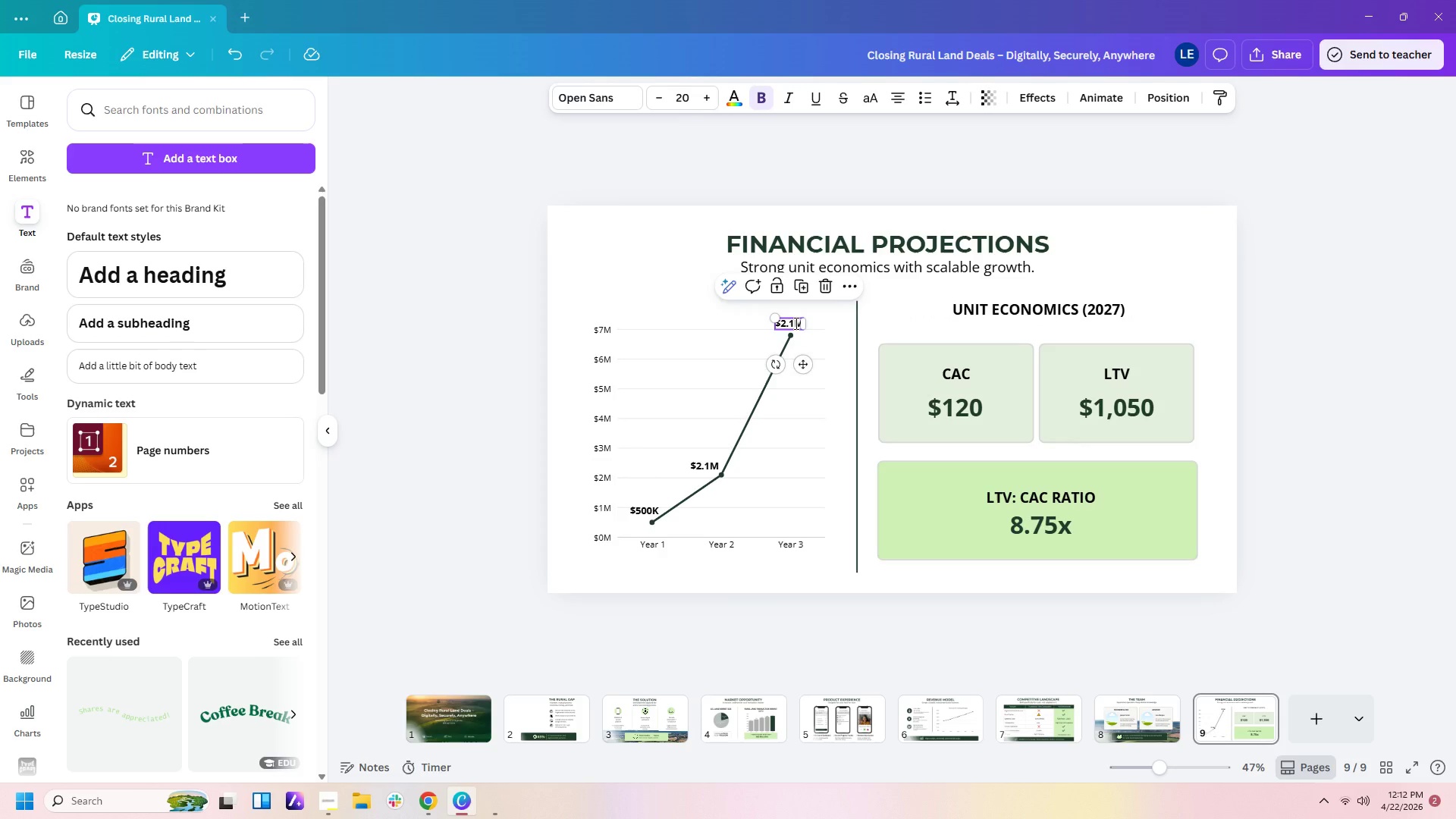 
double_click([795, 323])
 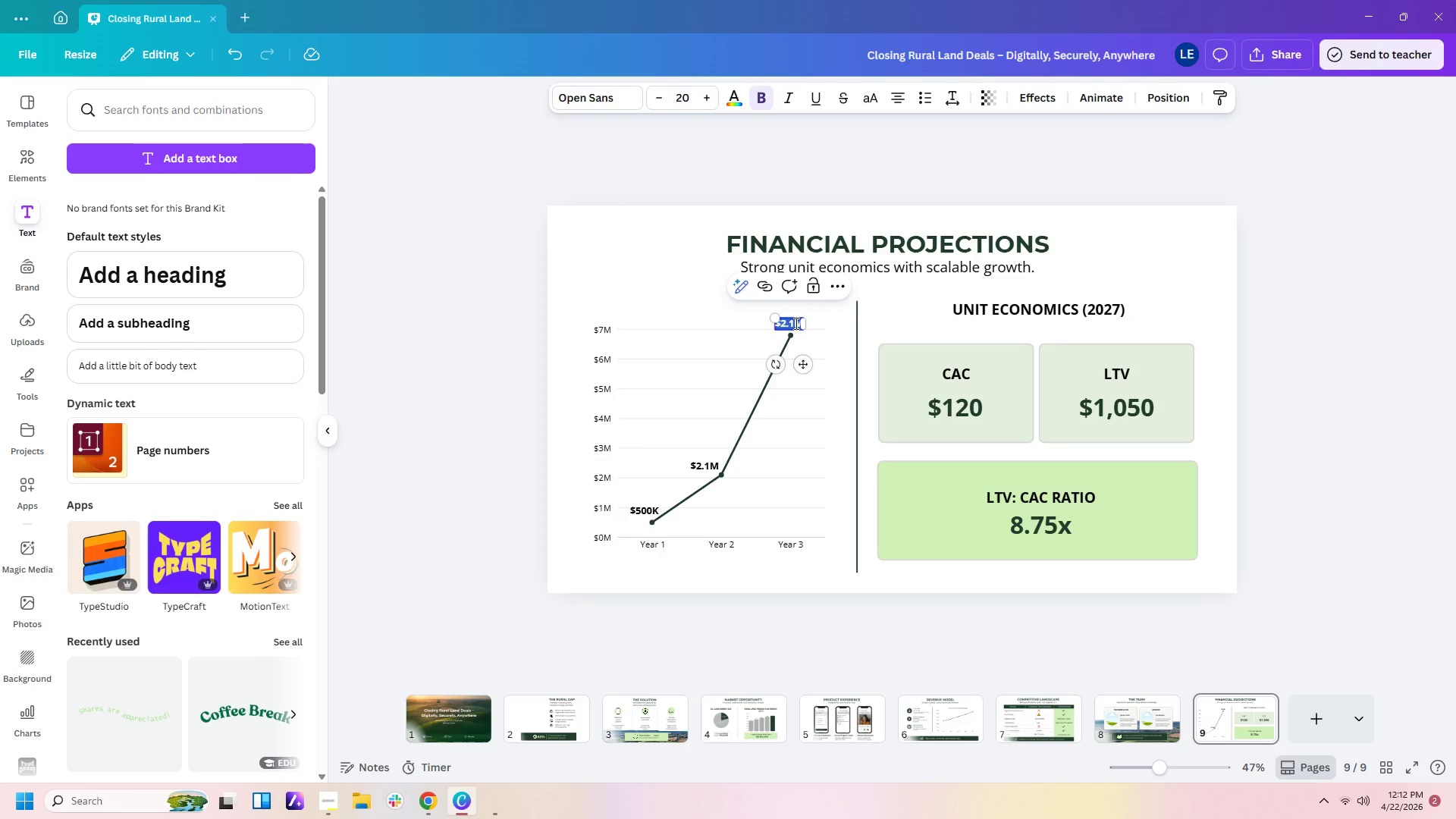 
type($6.8M)
 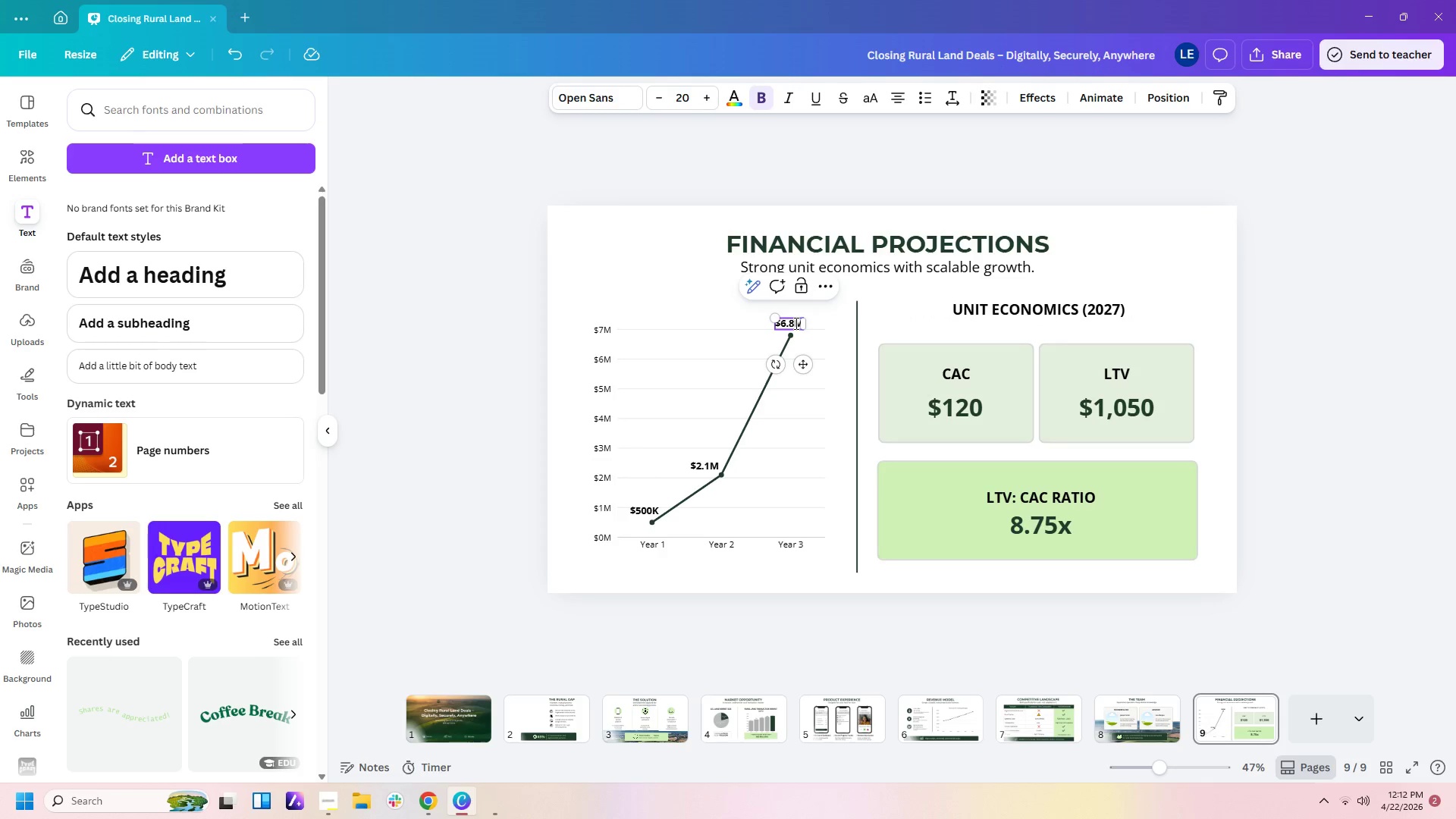 
left_click([730, 296])
 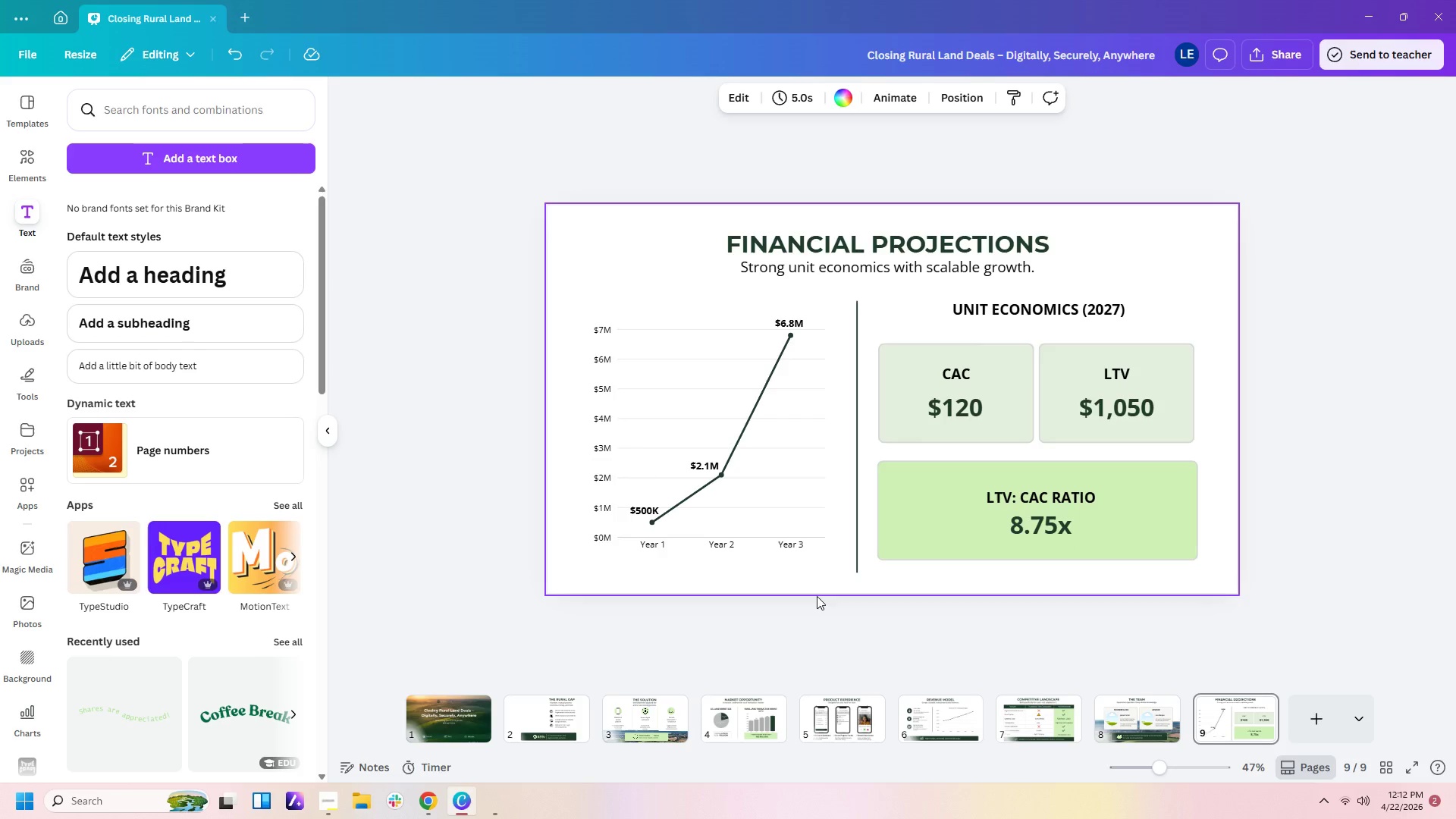 
left_click([906, 714])
 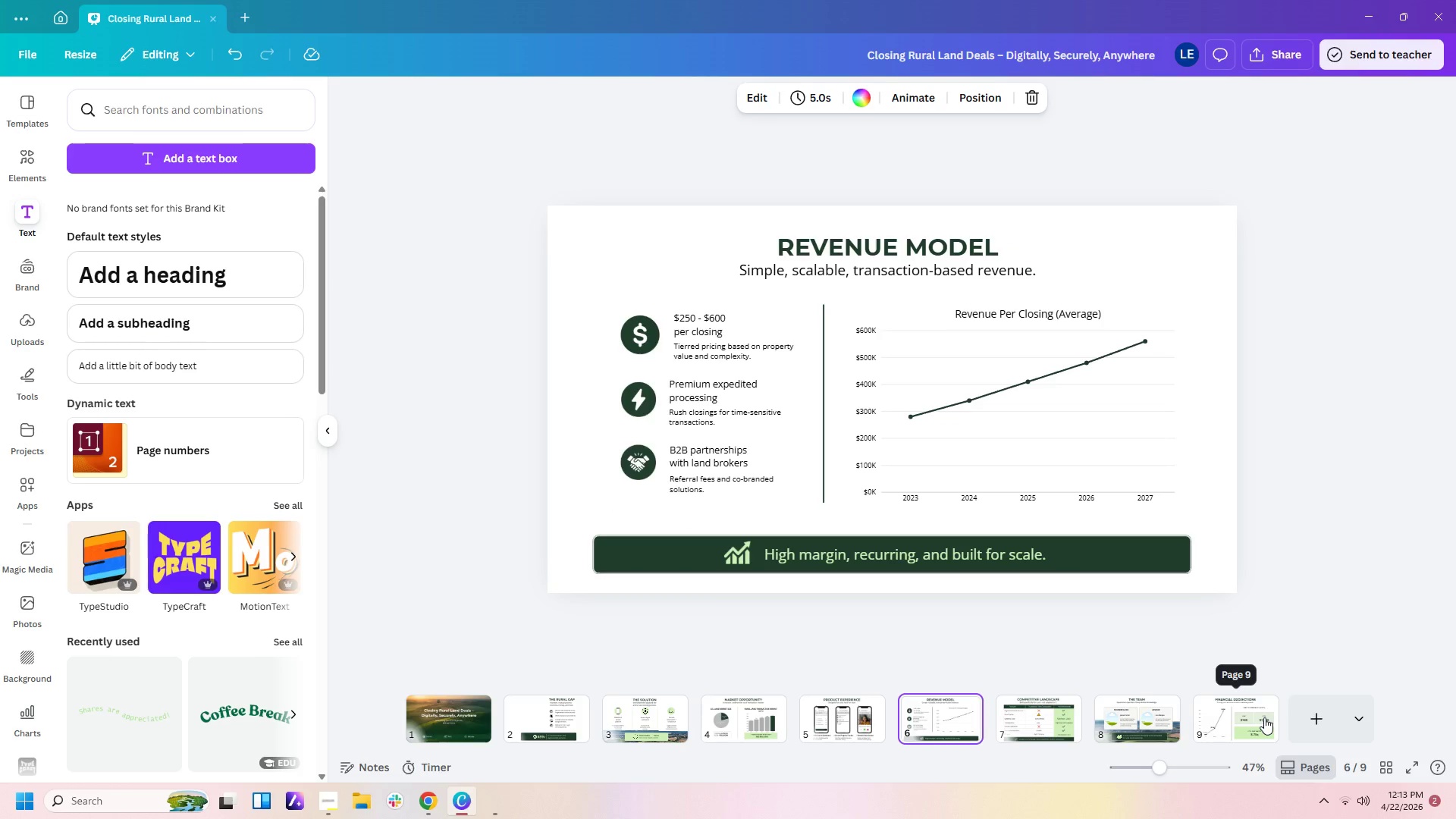 
left_click([1253, 718])
 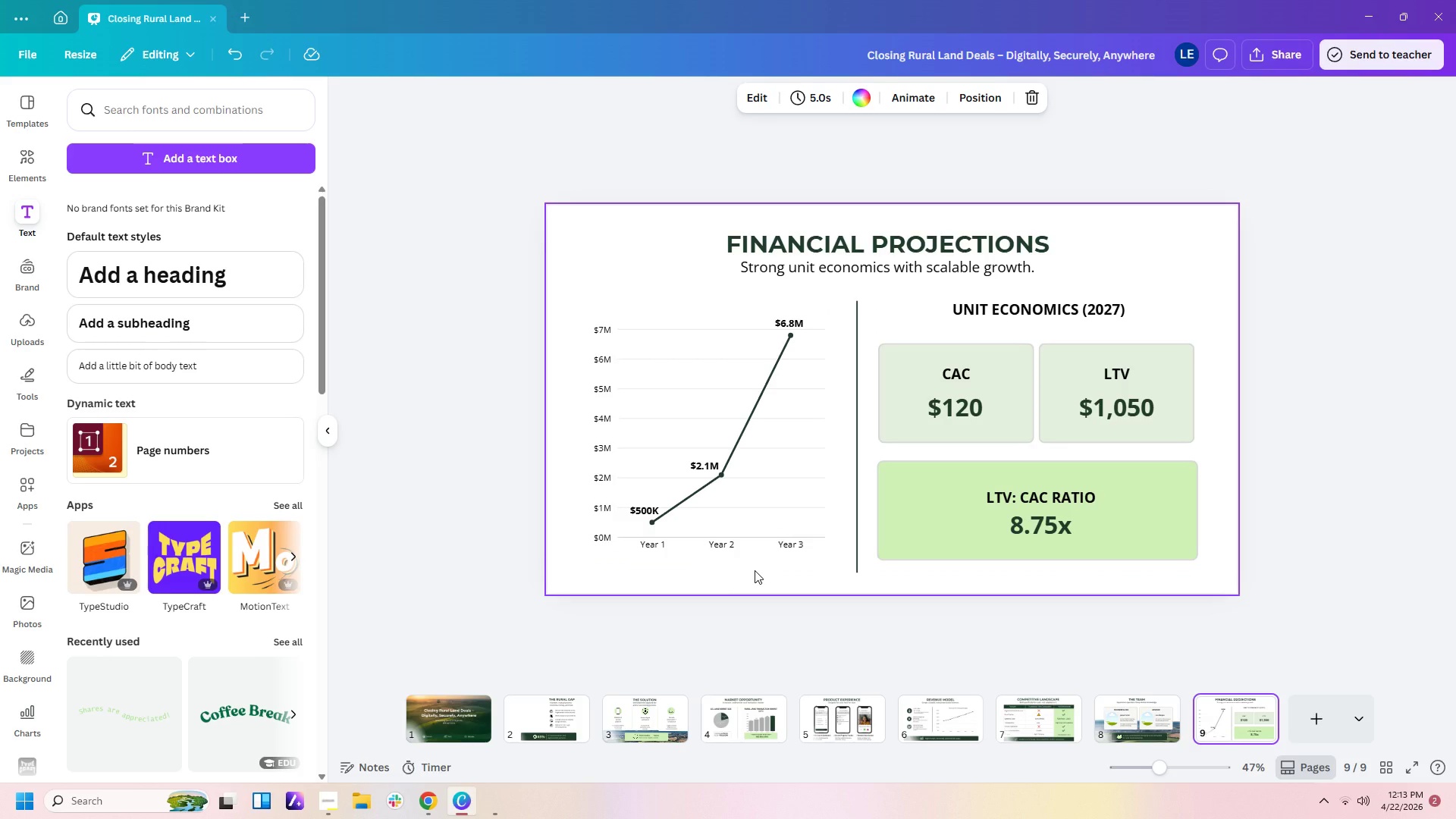 
wait(6.52)
 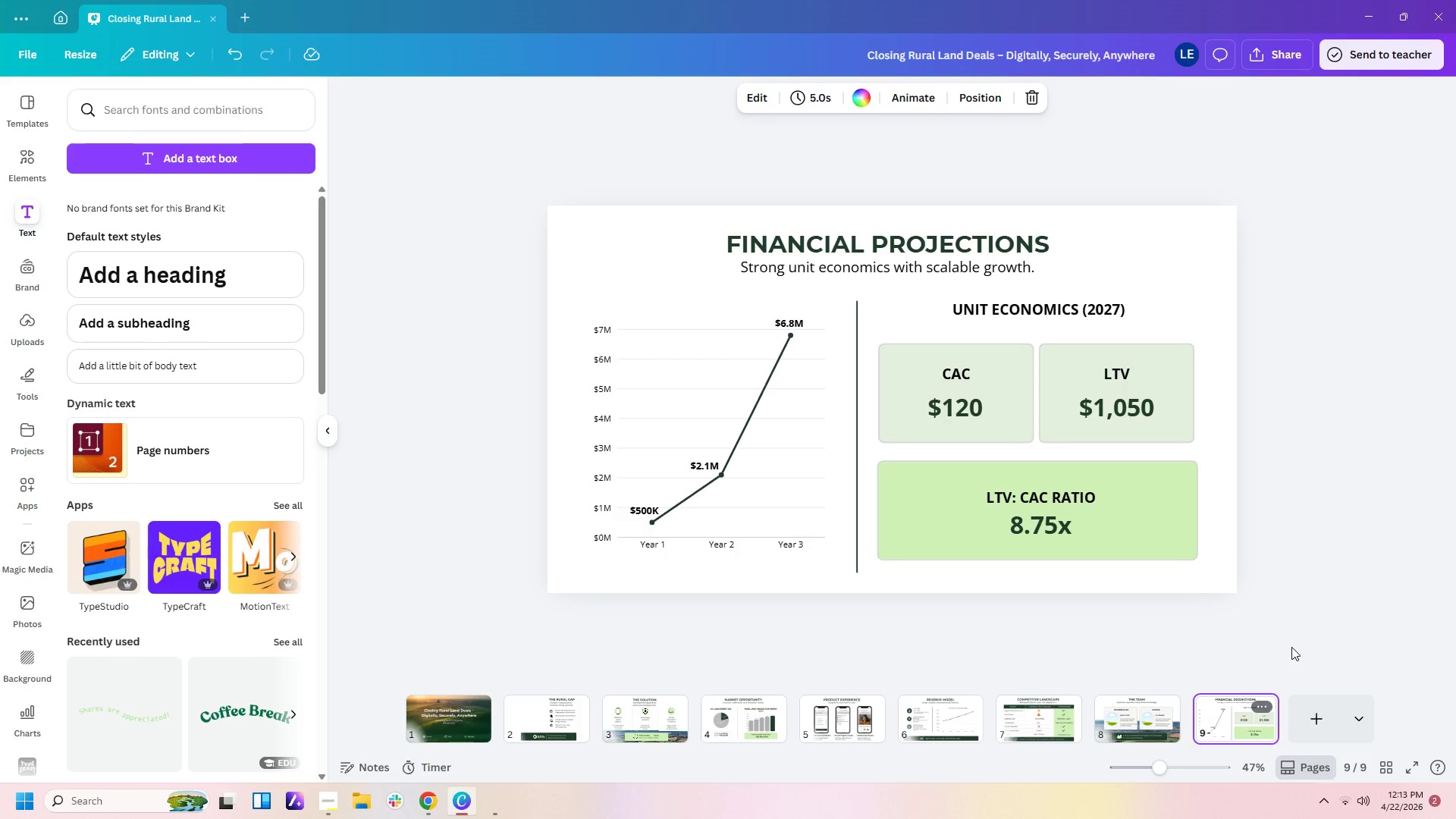 
left_click([794, 322])
 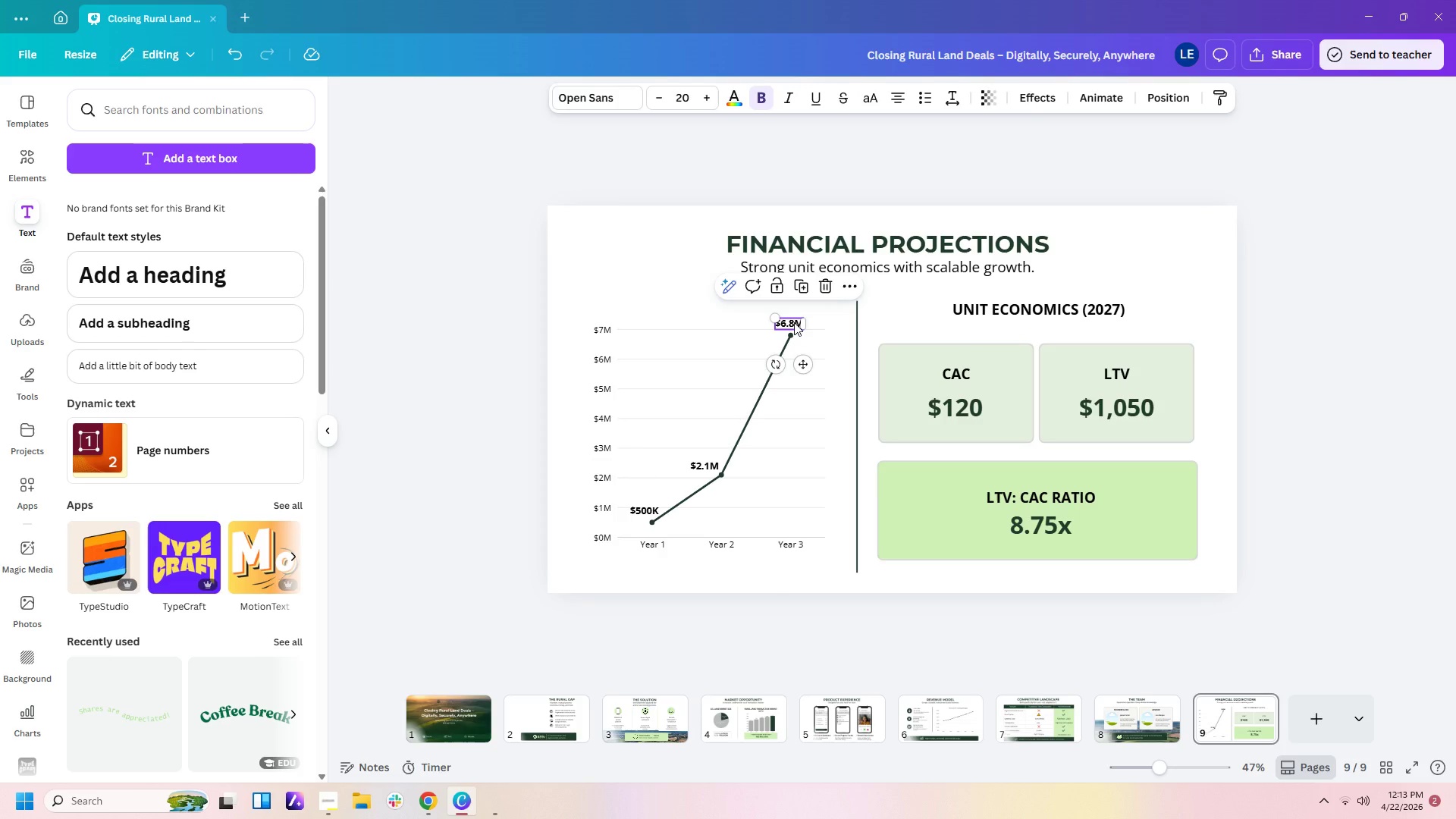 
key(Control+C)
 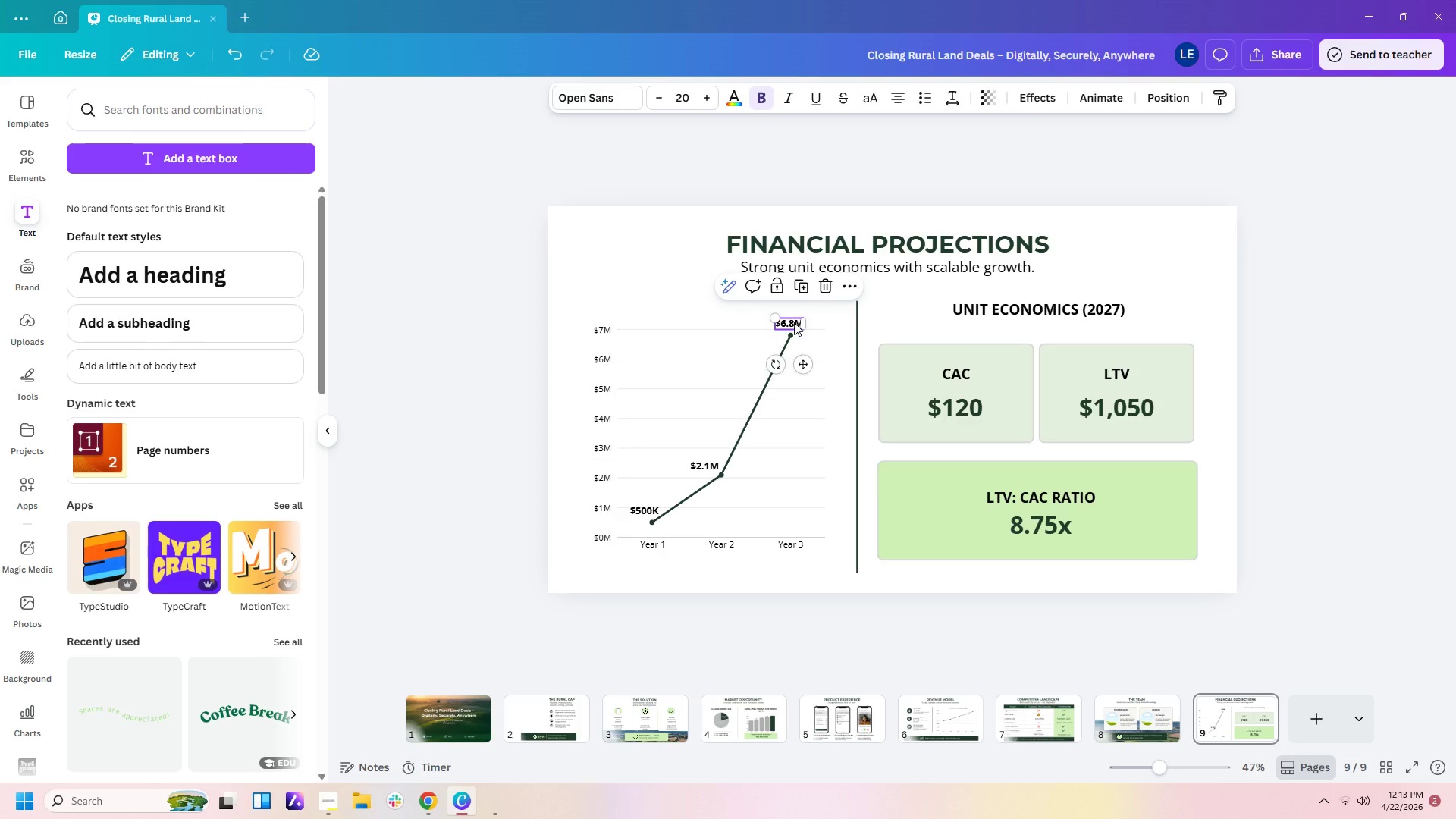 
key(Control+V)
 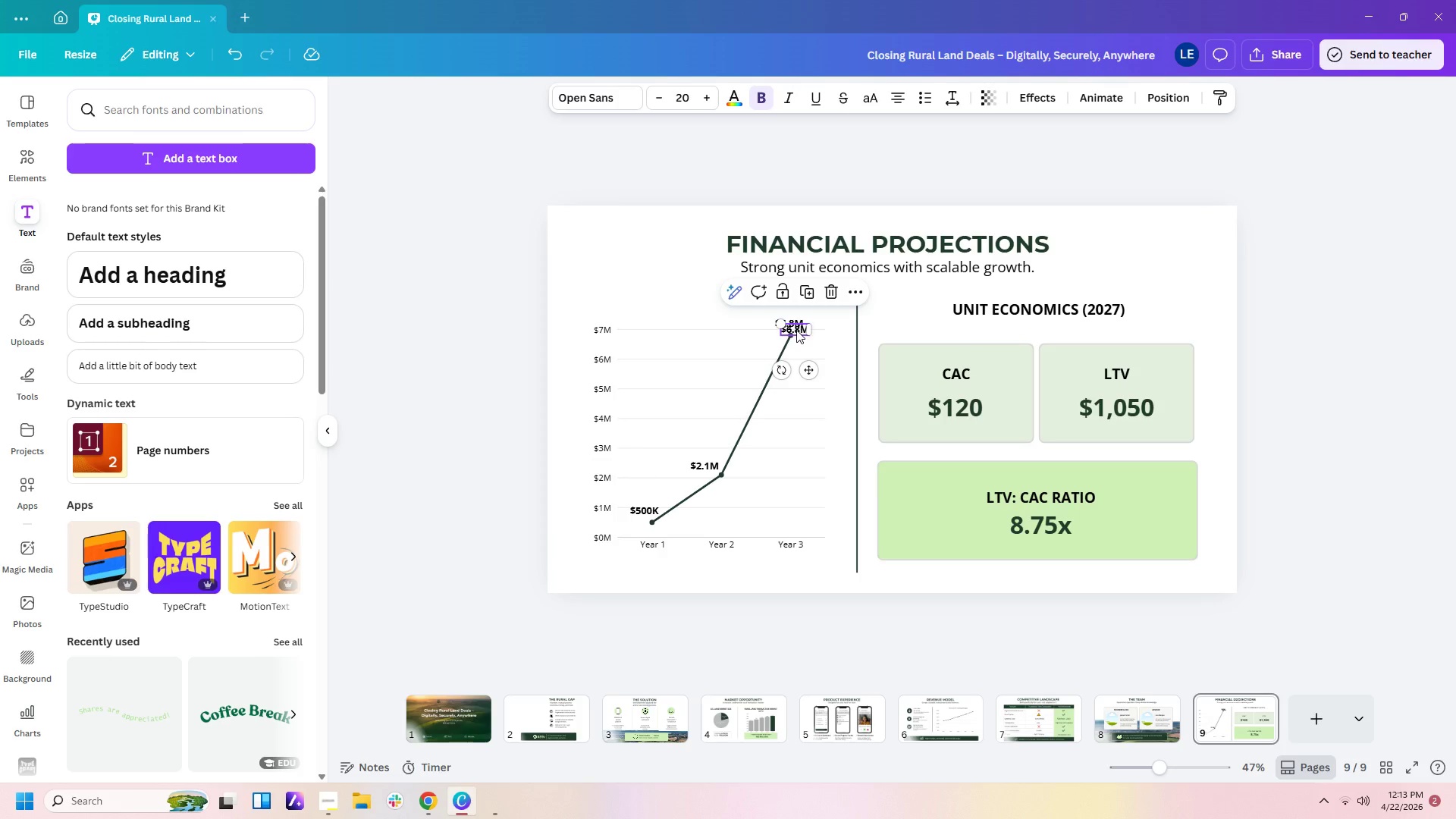 
left_click_drag(start_coordinate=[796, 330], to_coordinate=[653, 554])
 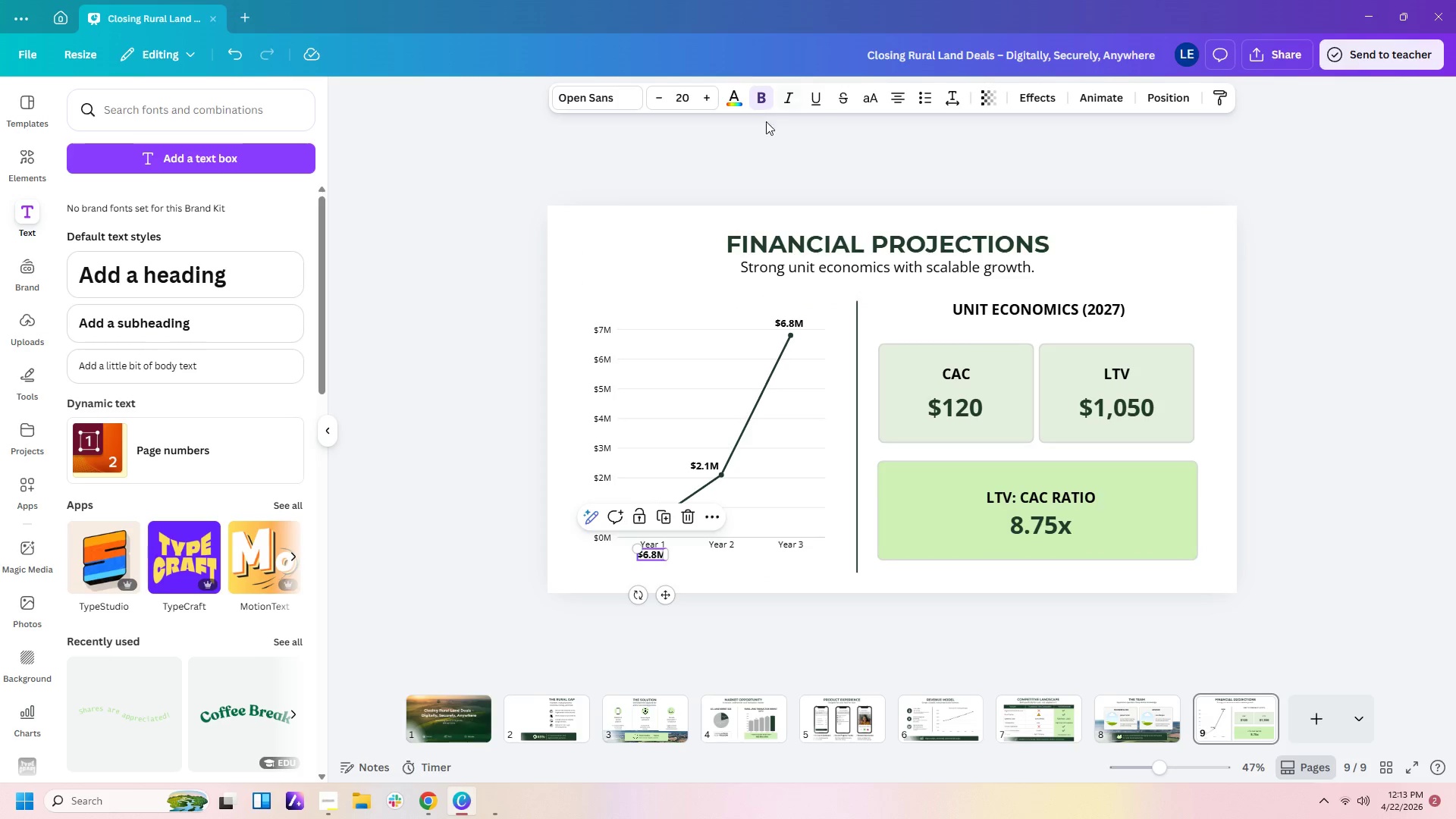 
left_click([764, 107])
 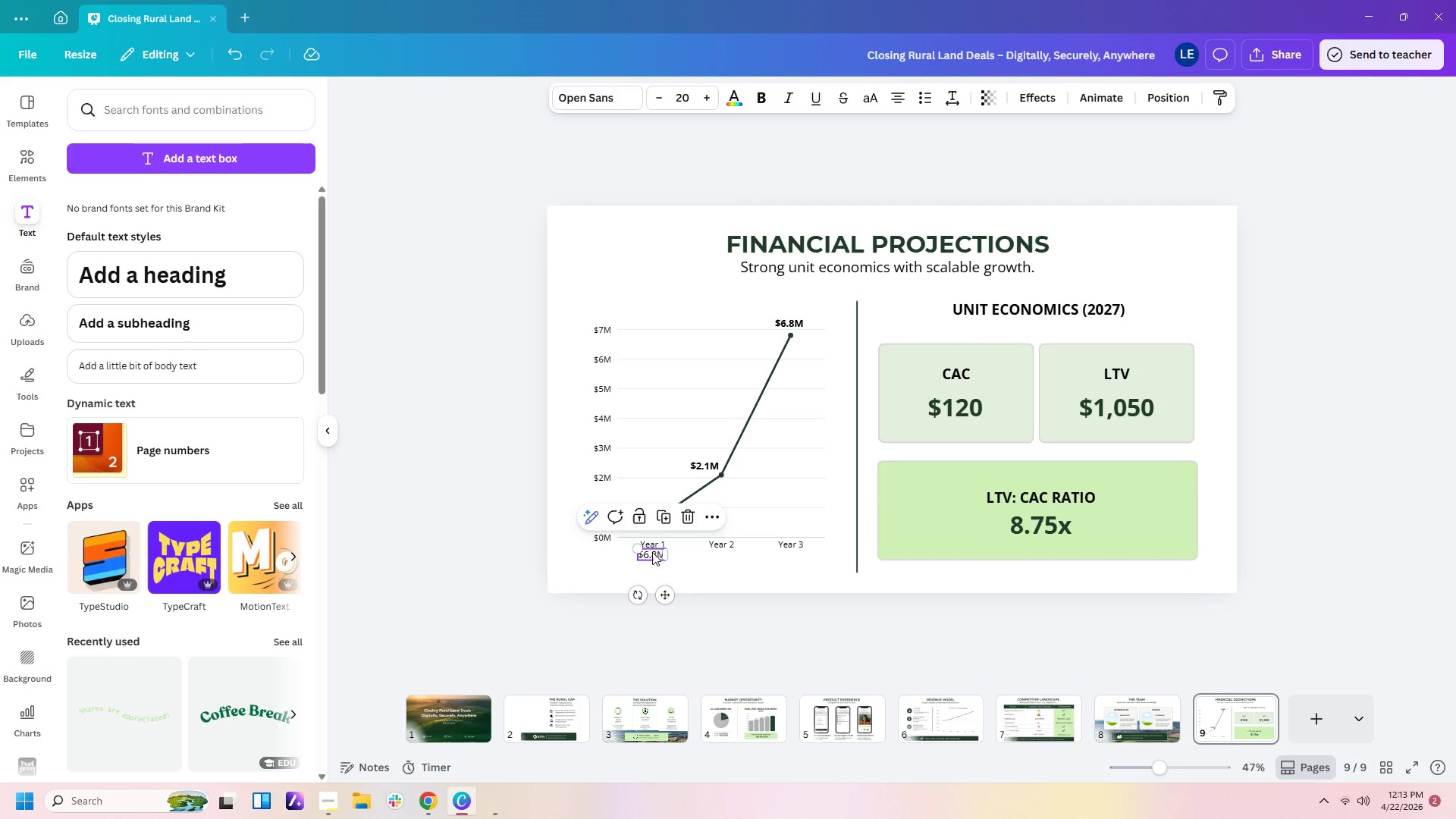 
double_click([651, 552])
 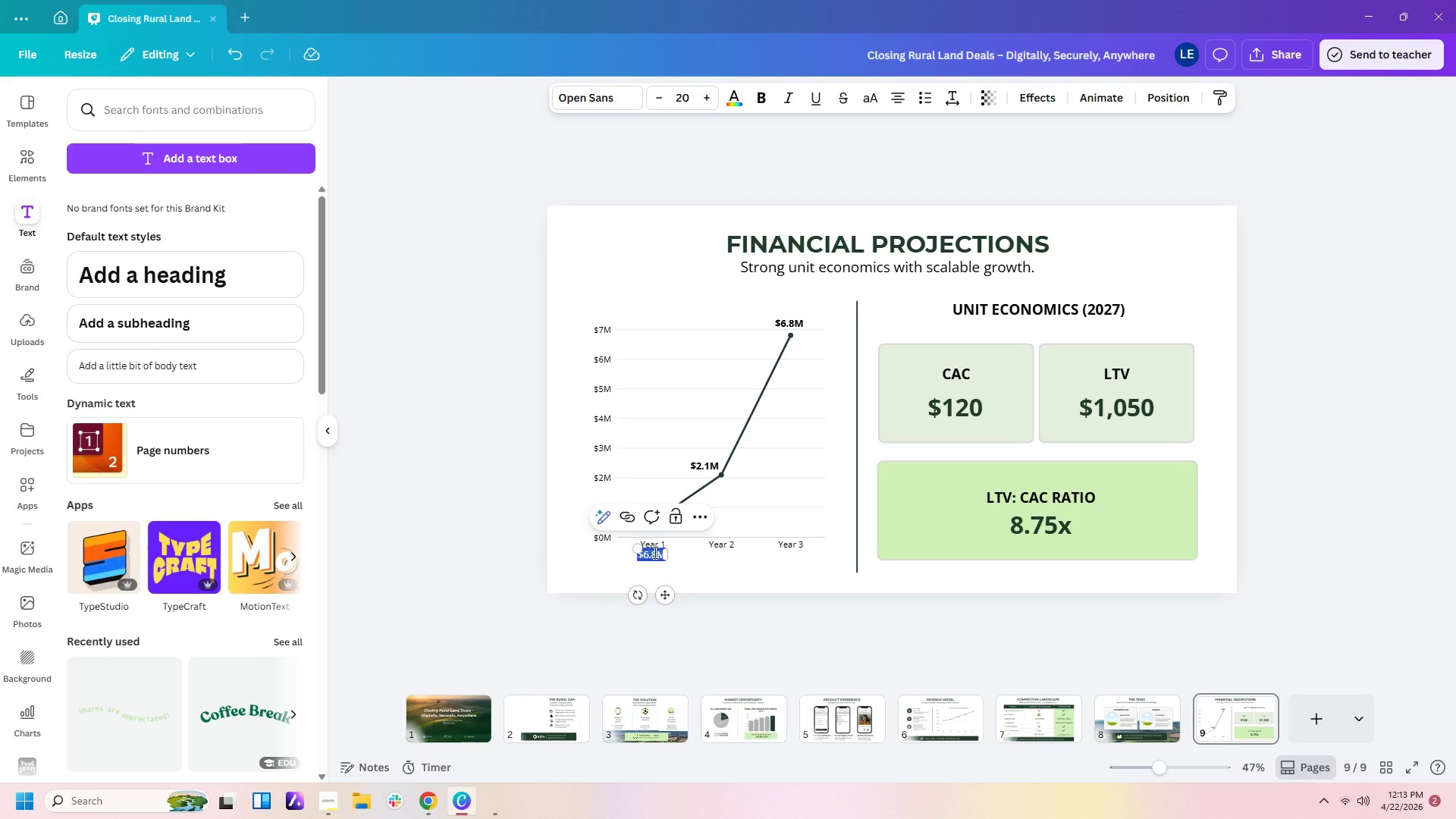 
key(Numpad2)
 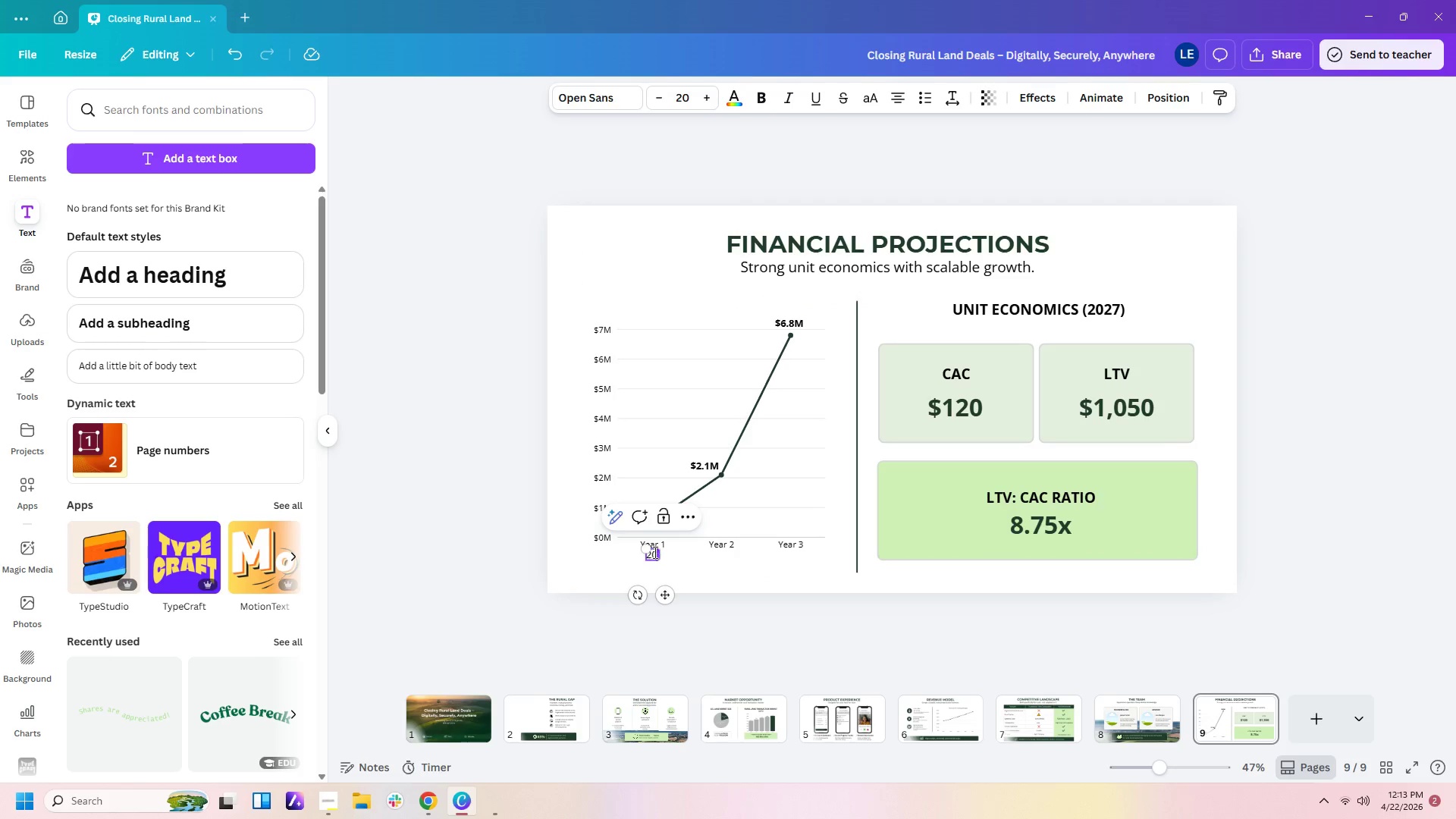 
key(Numpad0)
 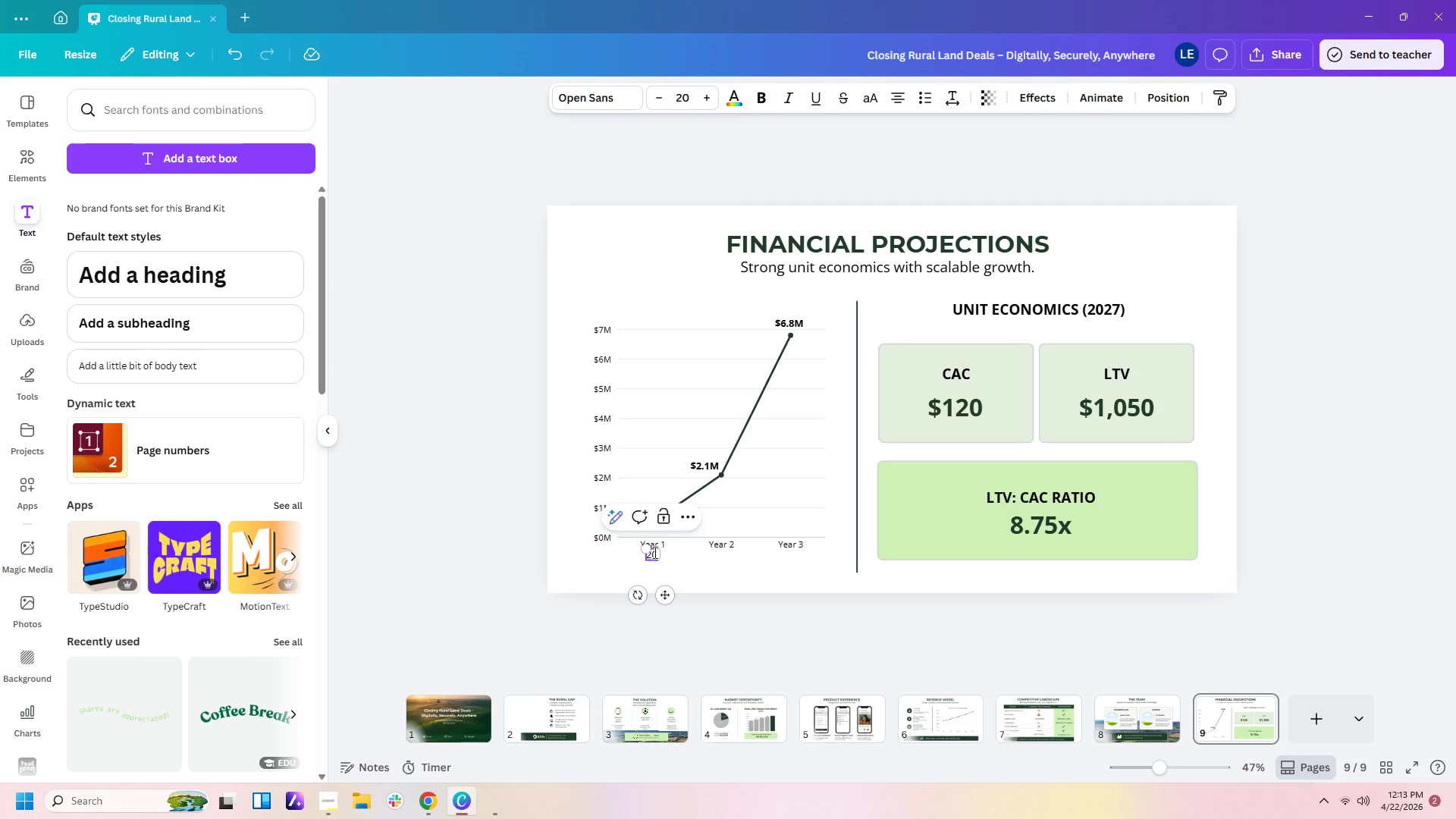 
key(Numpad2)
 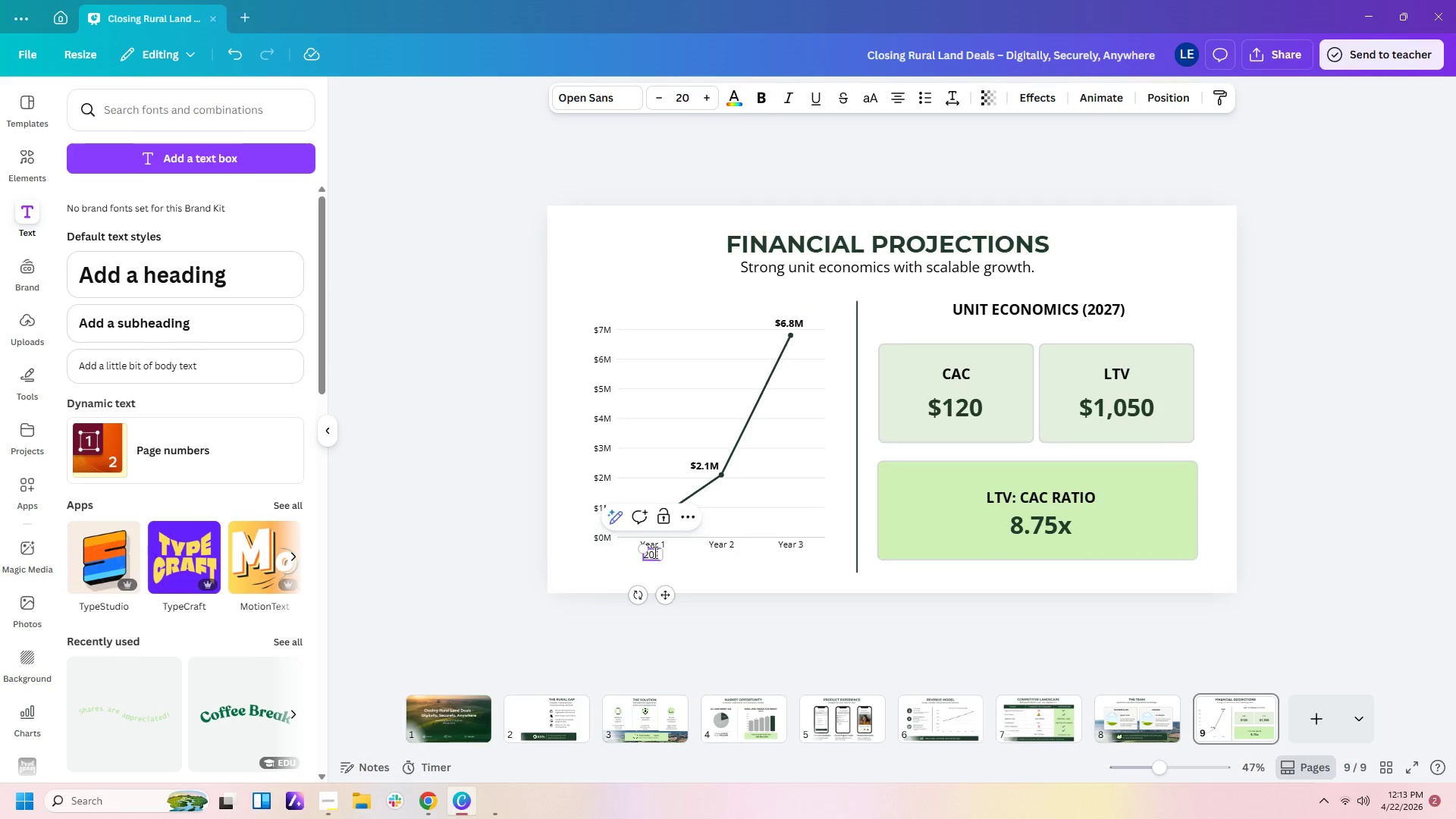 
key(Numpad3)
 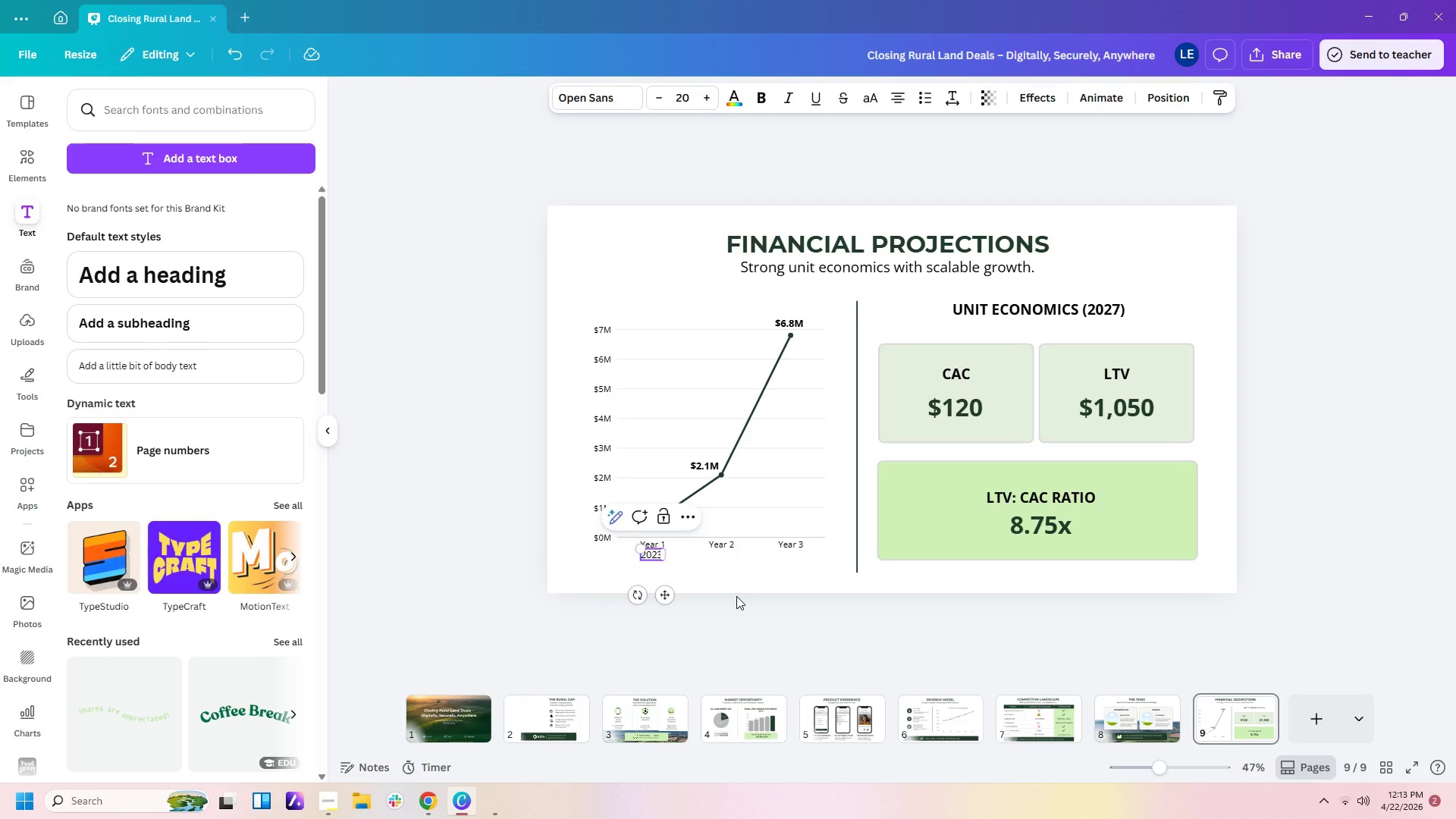 
key(Backspace)
 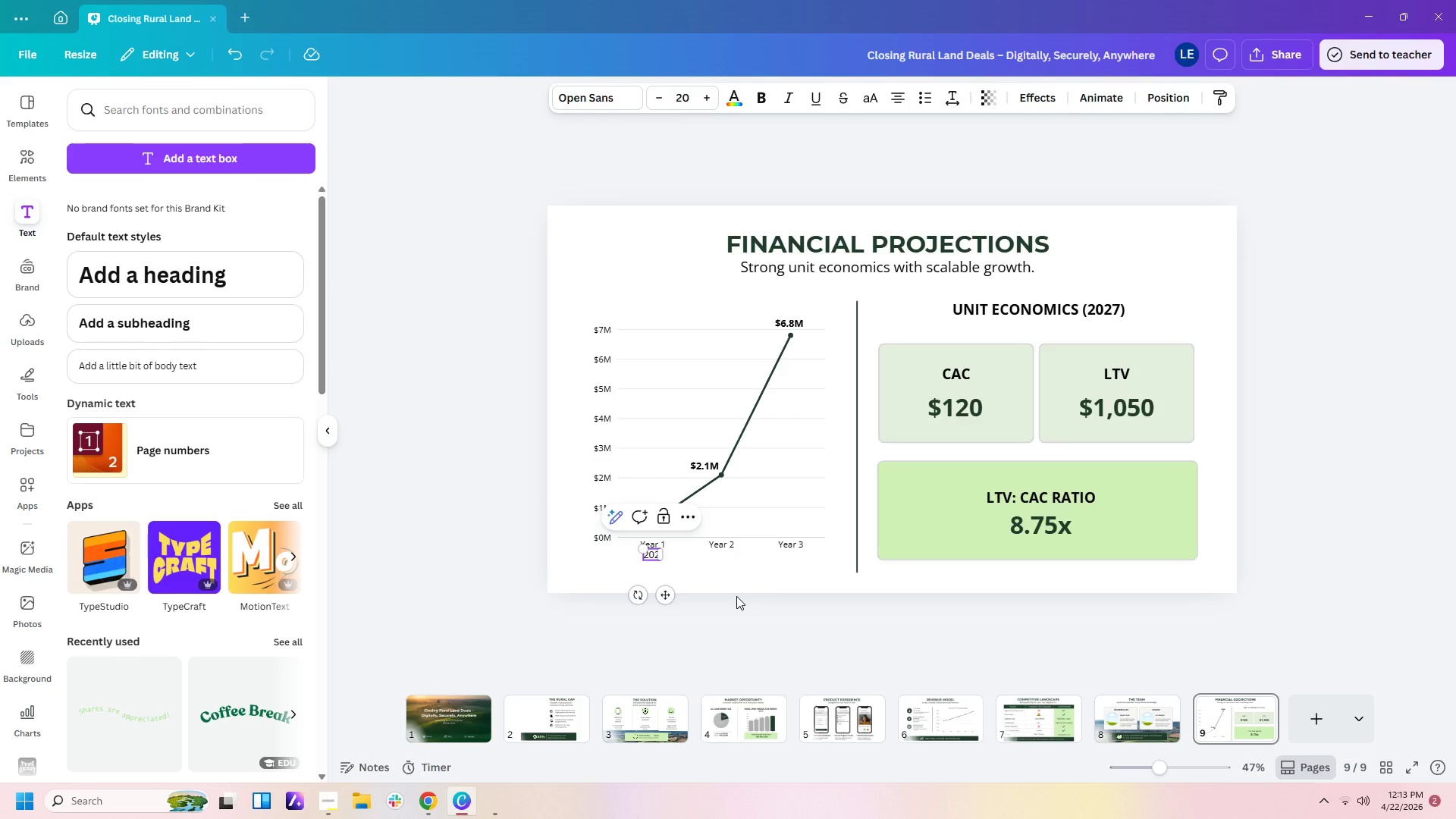 
key(Numpad5)
 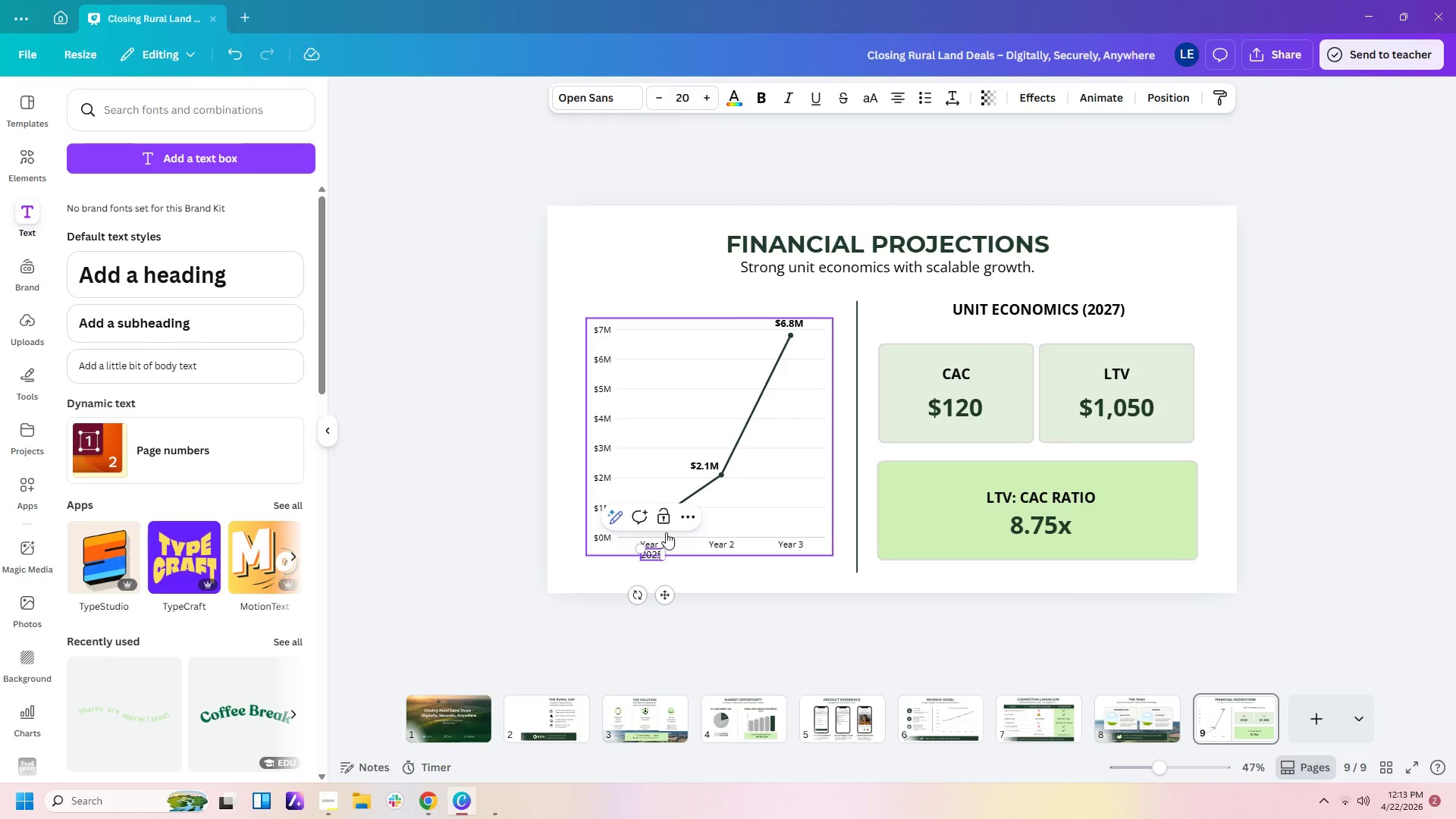 
left_click([672, 575])
 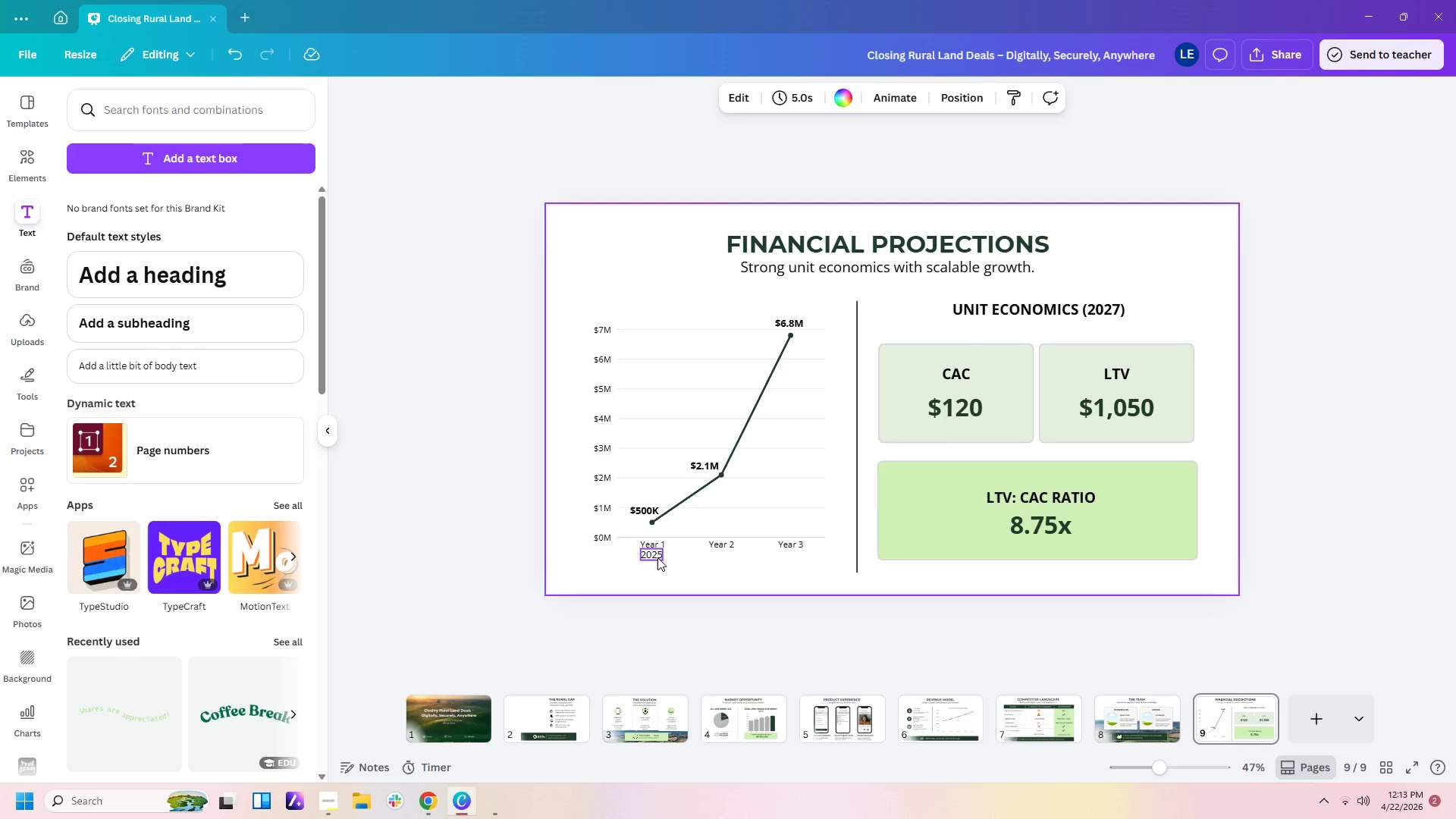 
left_click([657, 557])
 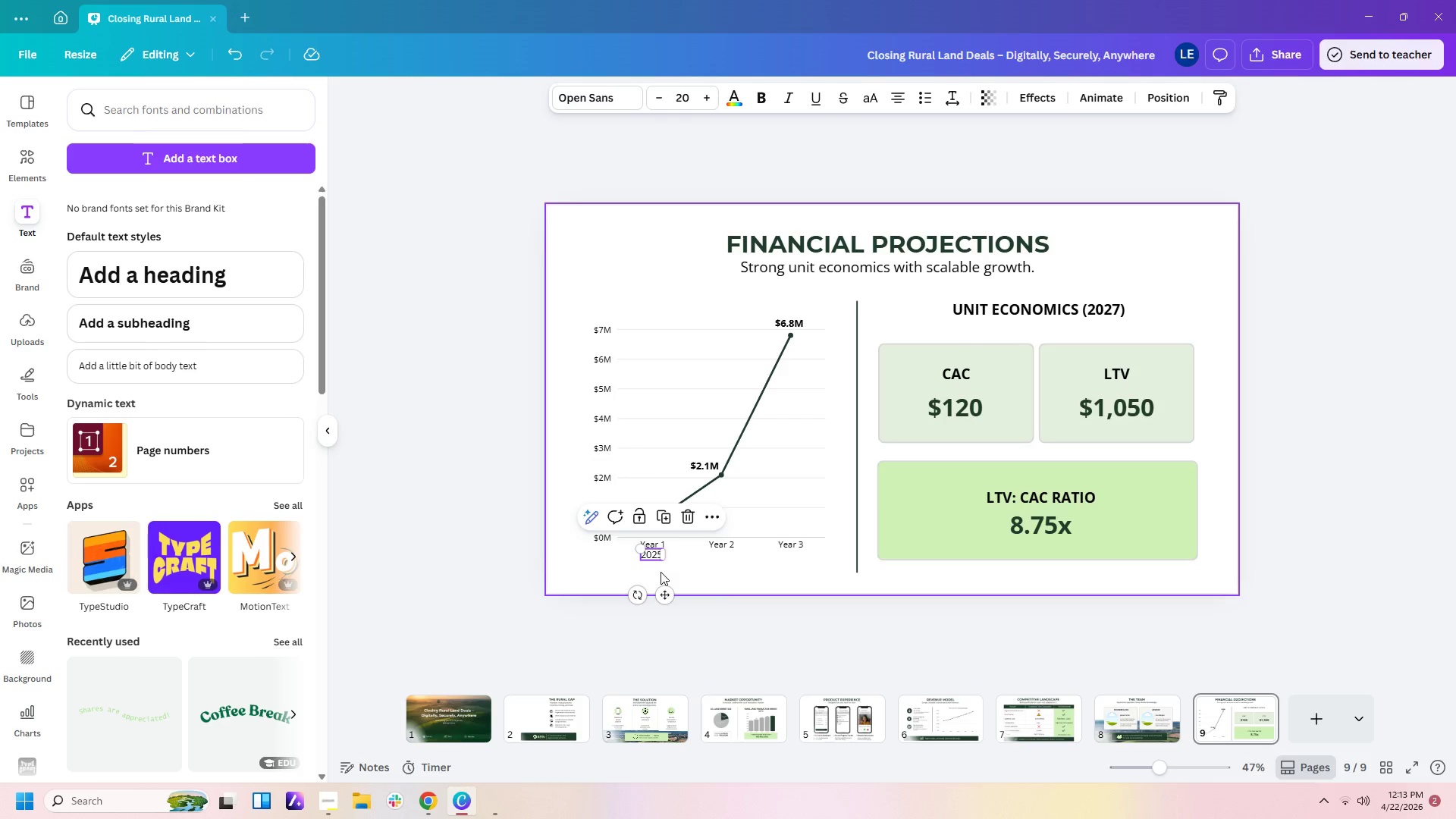 
key(ArrowDown)
 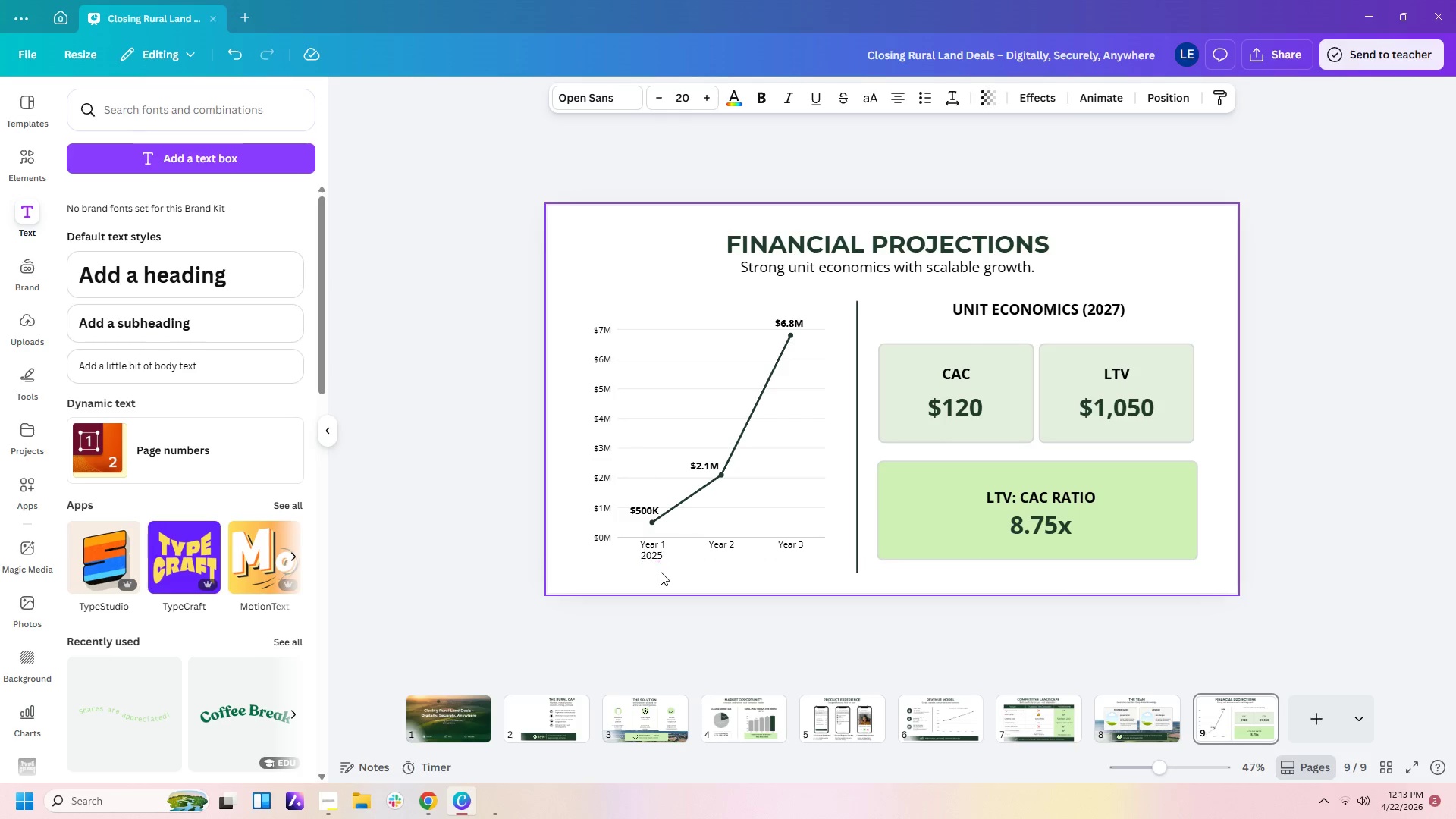 
key(ArrowDown)
 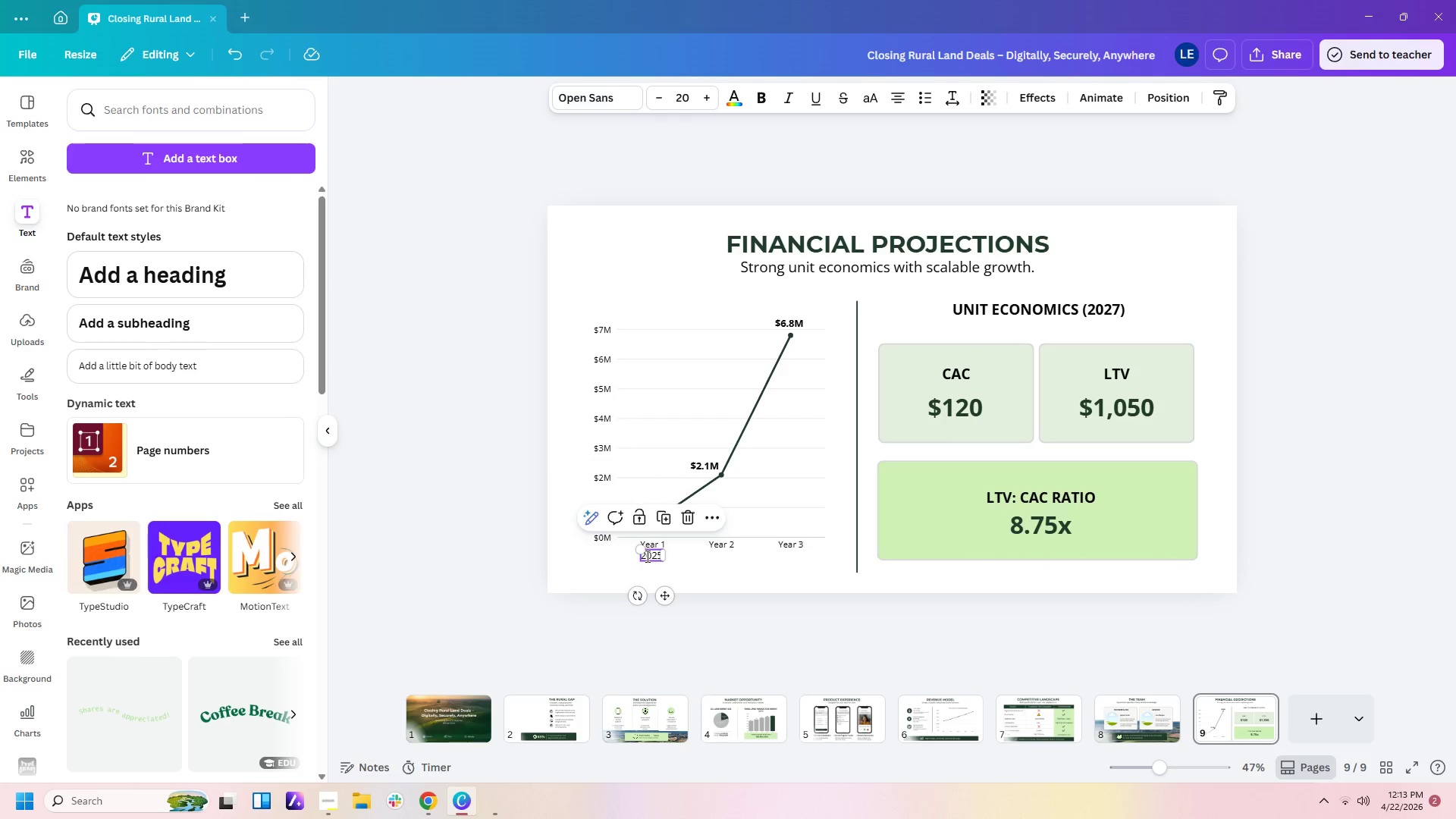 
double_click([646, 556])
 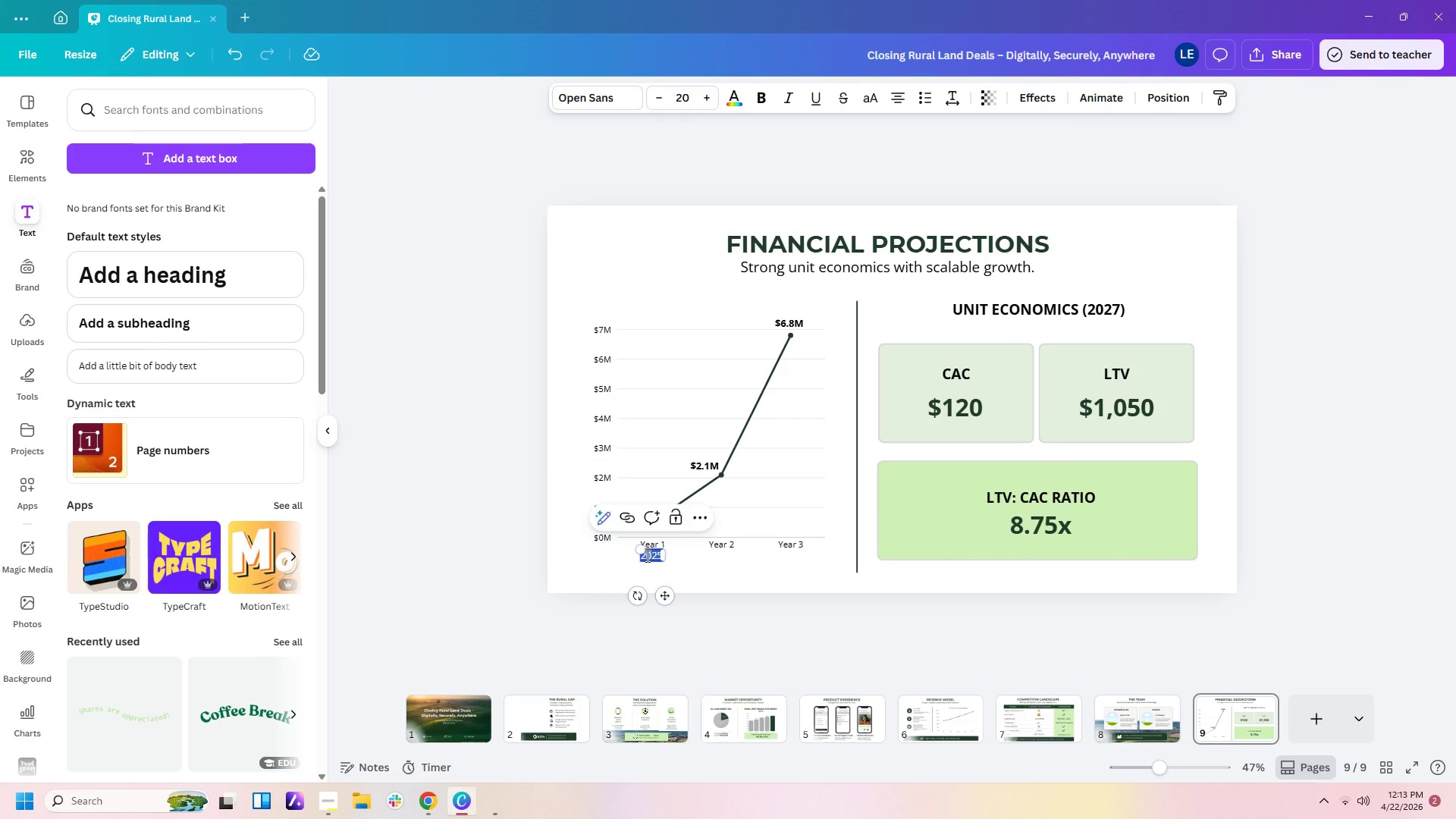 
key(ArrowLeft)
 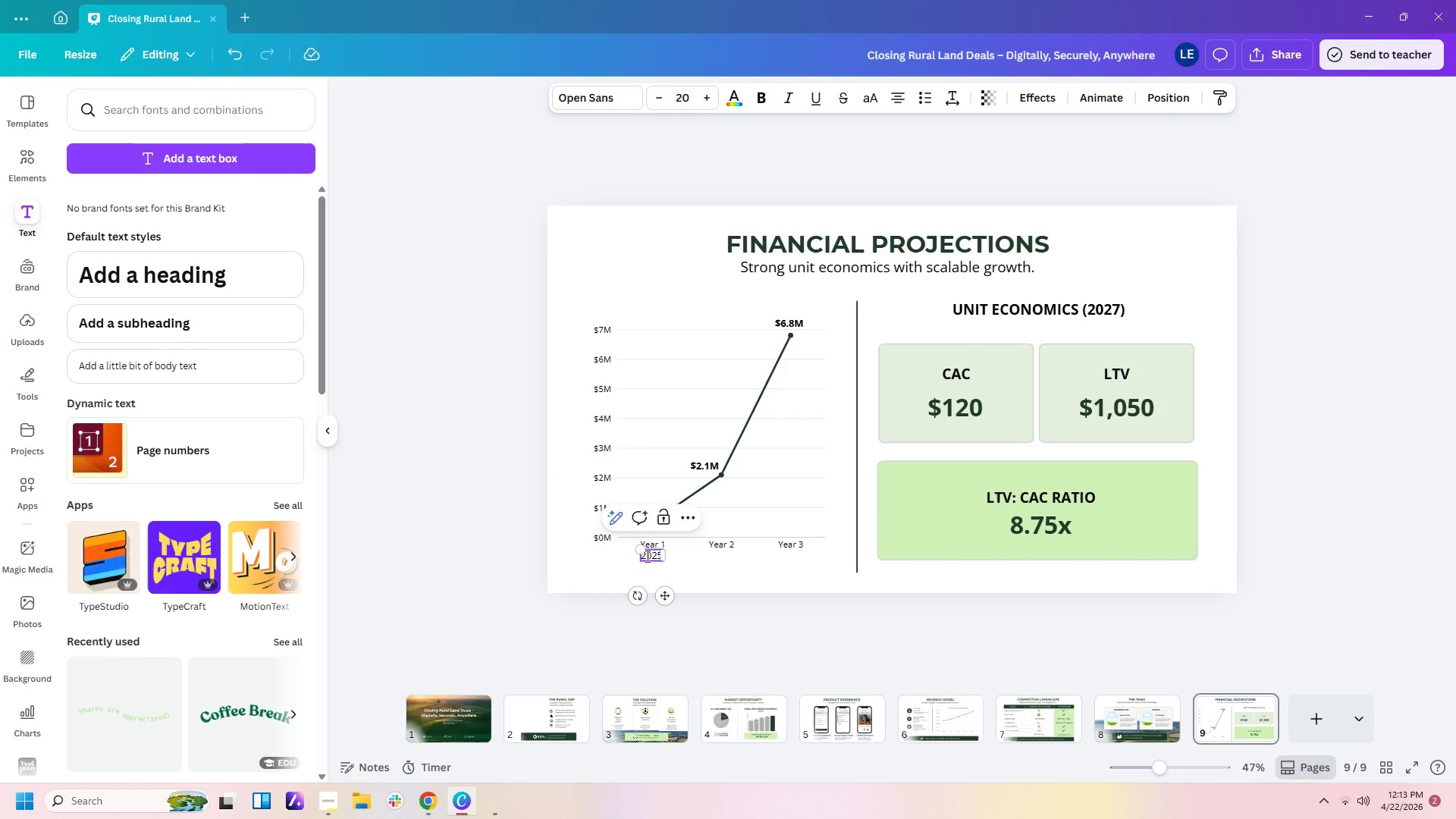 
key(Shift+9)
 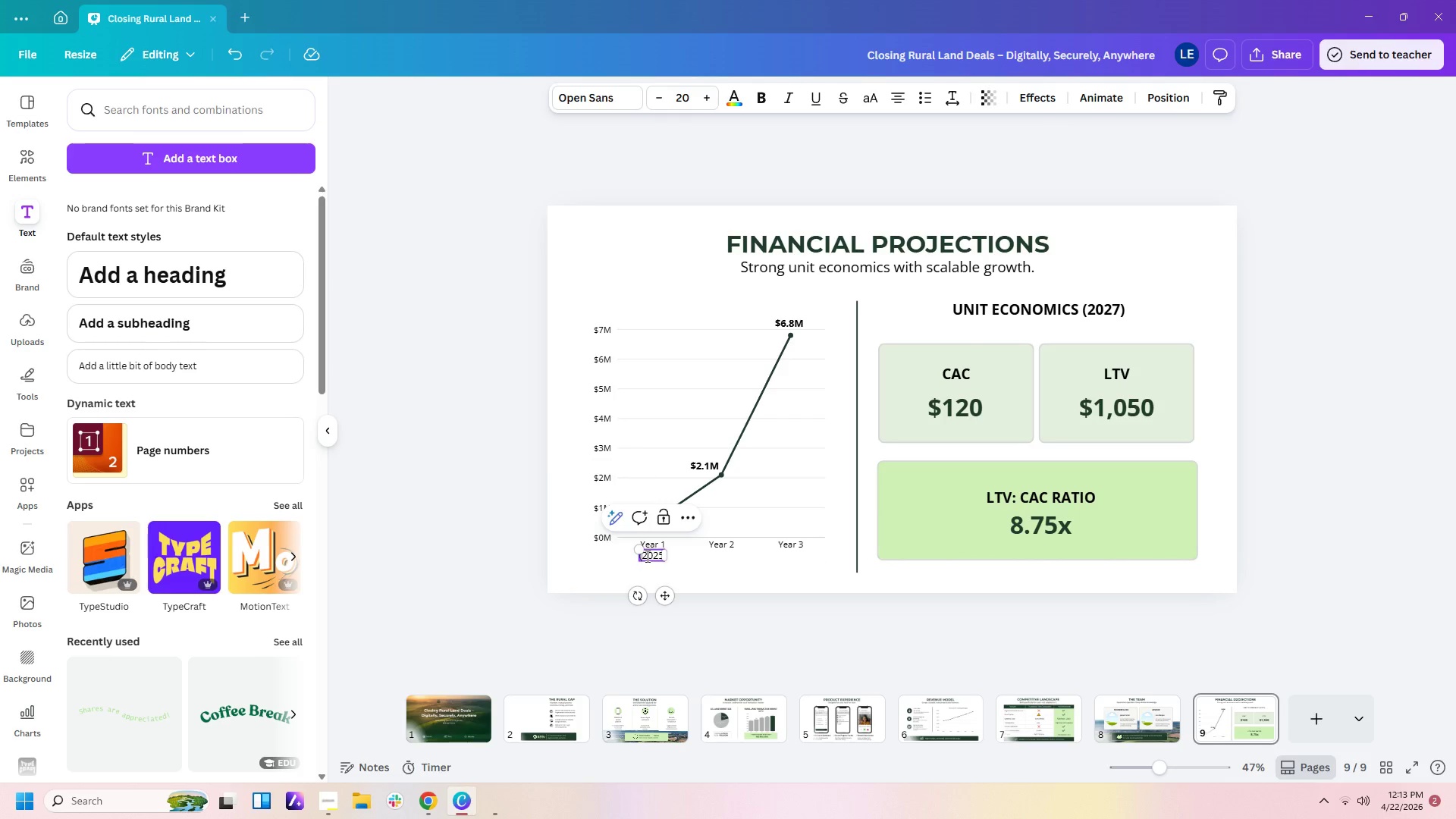 
key(Numpad0)
 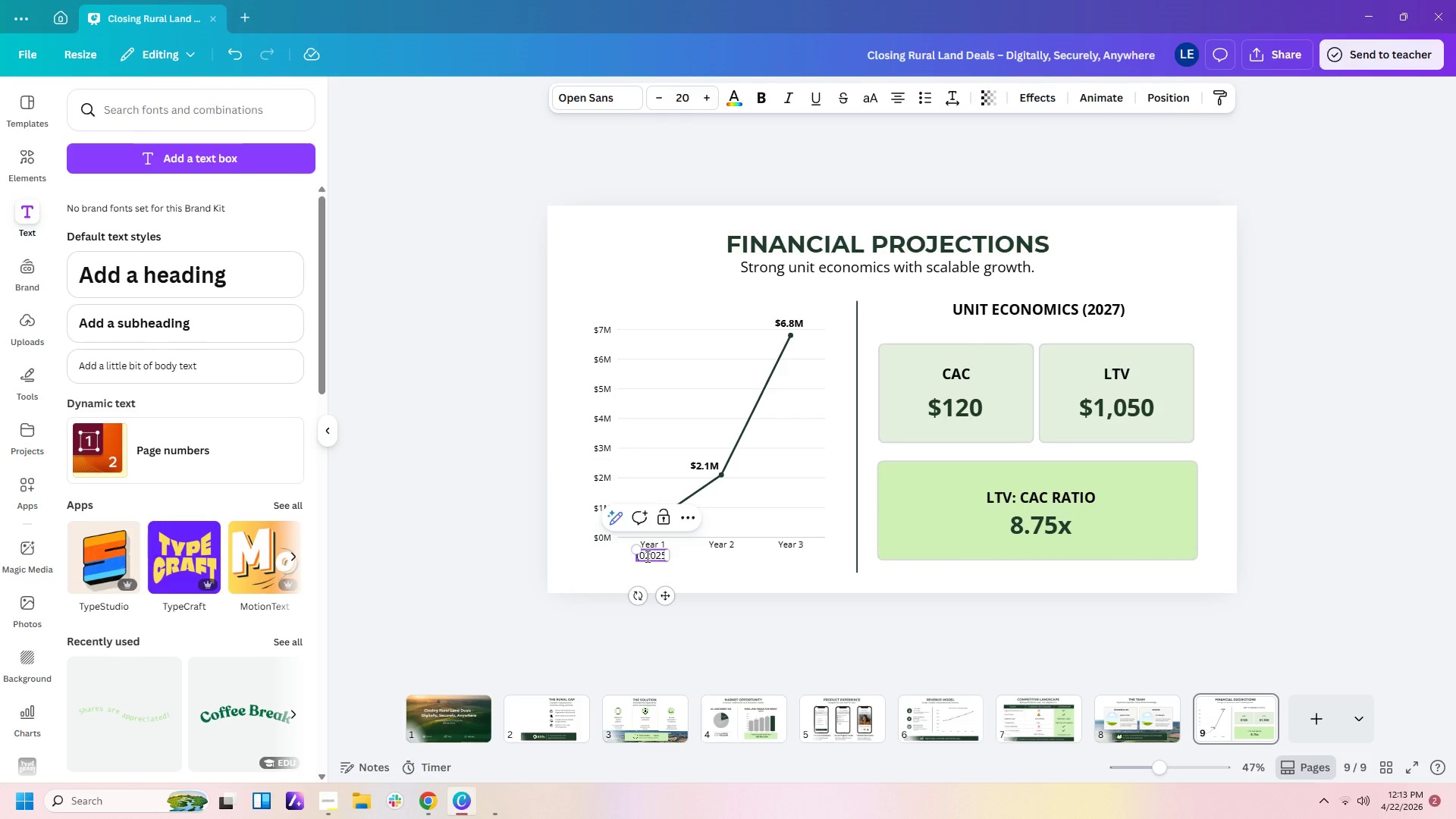 
key(Backspace)
 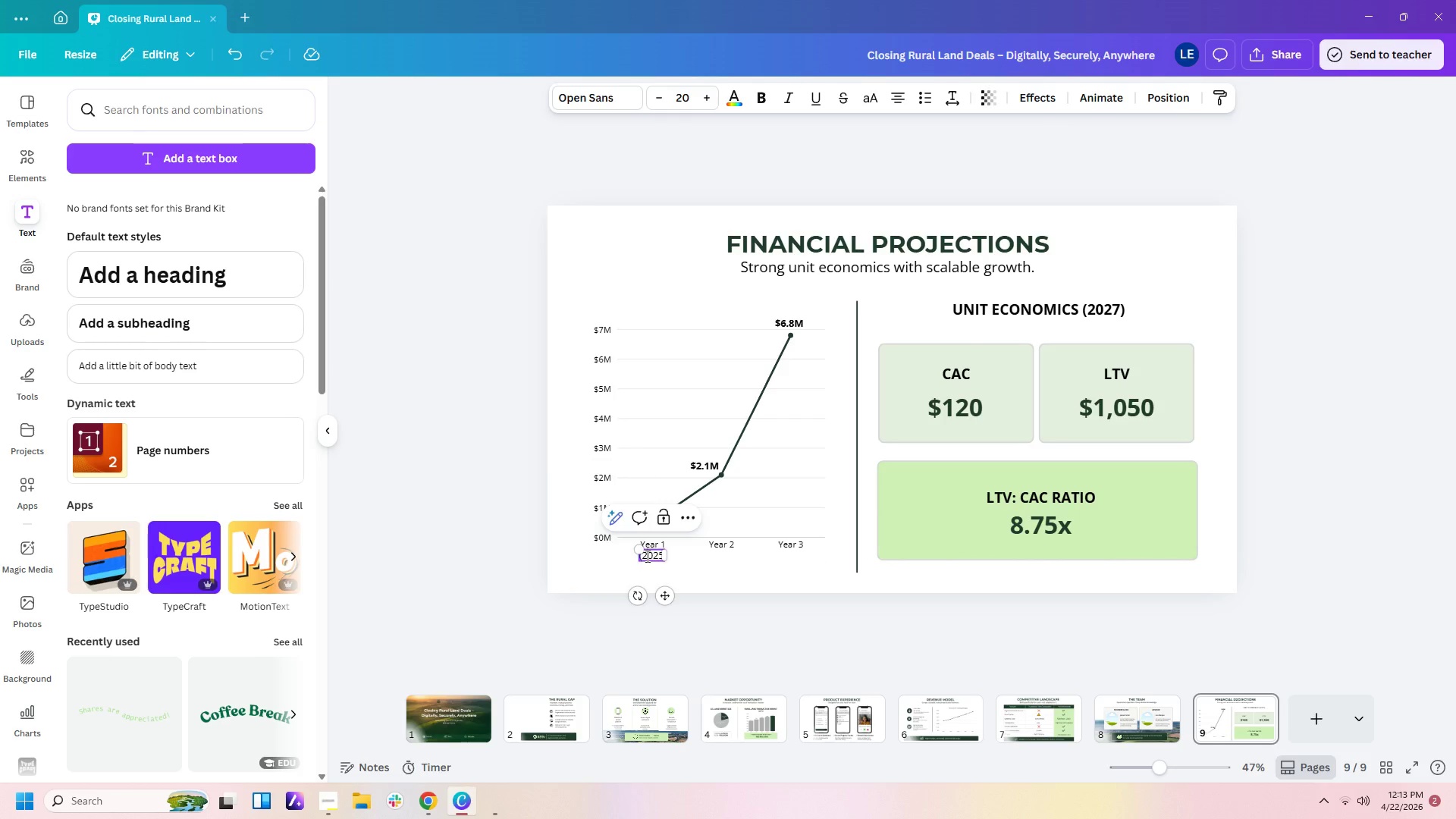 
key(ArrowRight)
 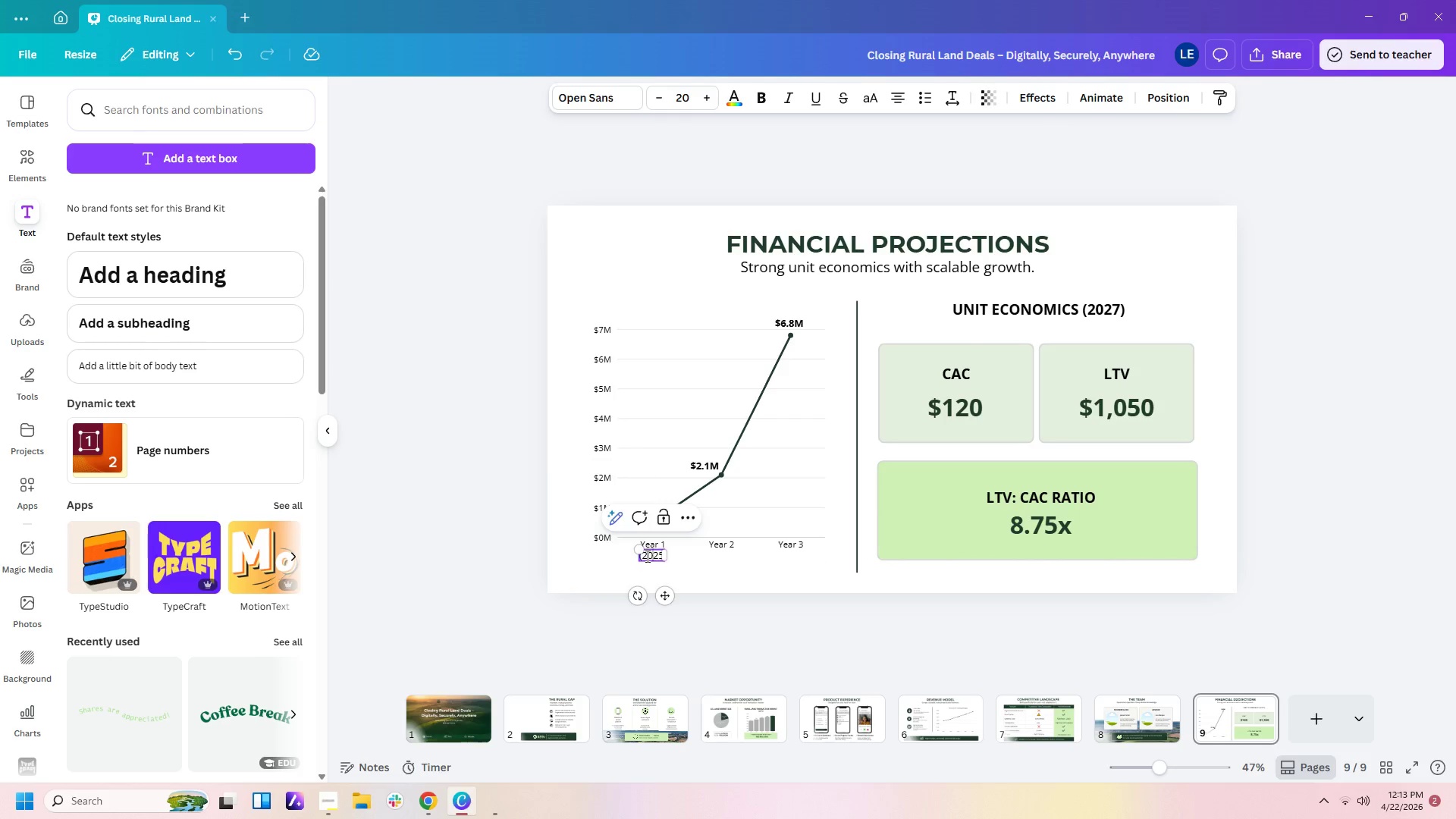 
key(ArrowRight)
 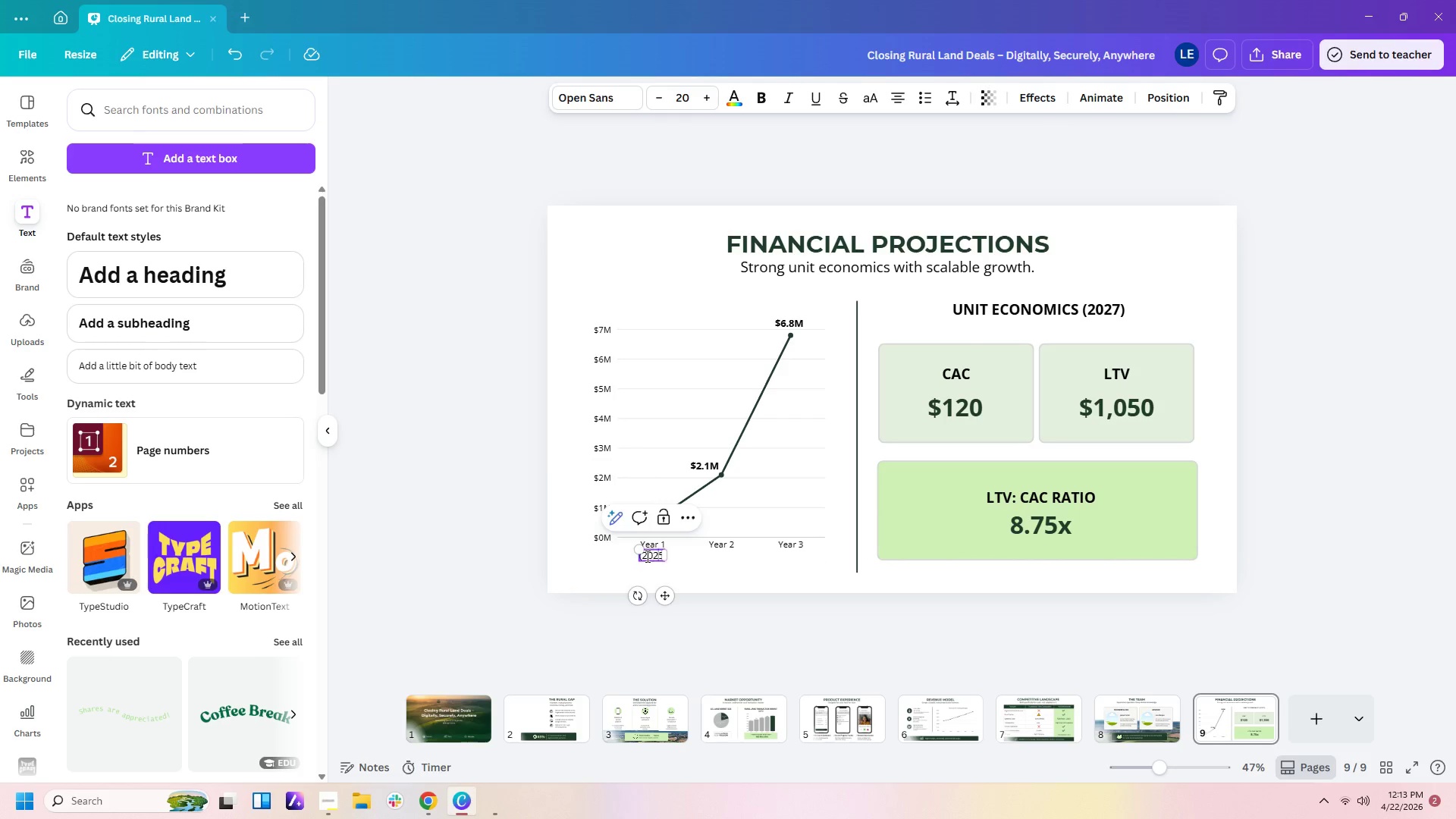 
key(ArrowRight)
 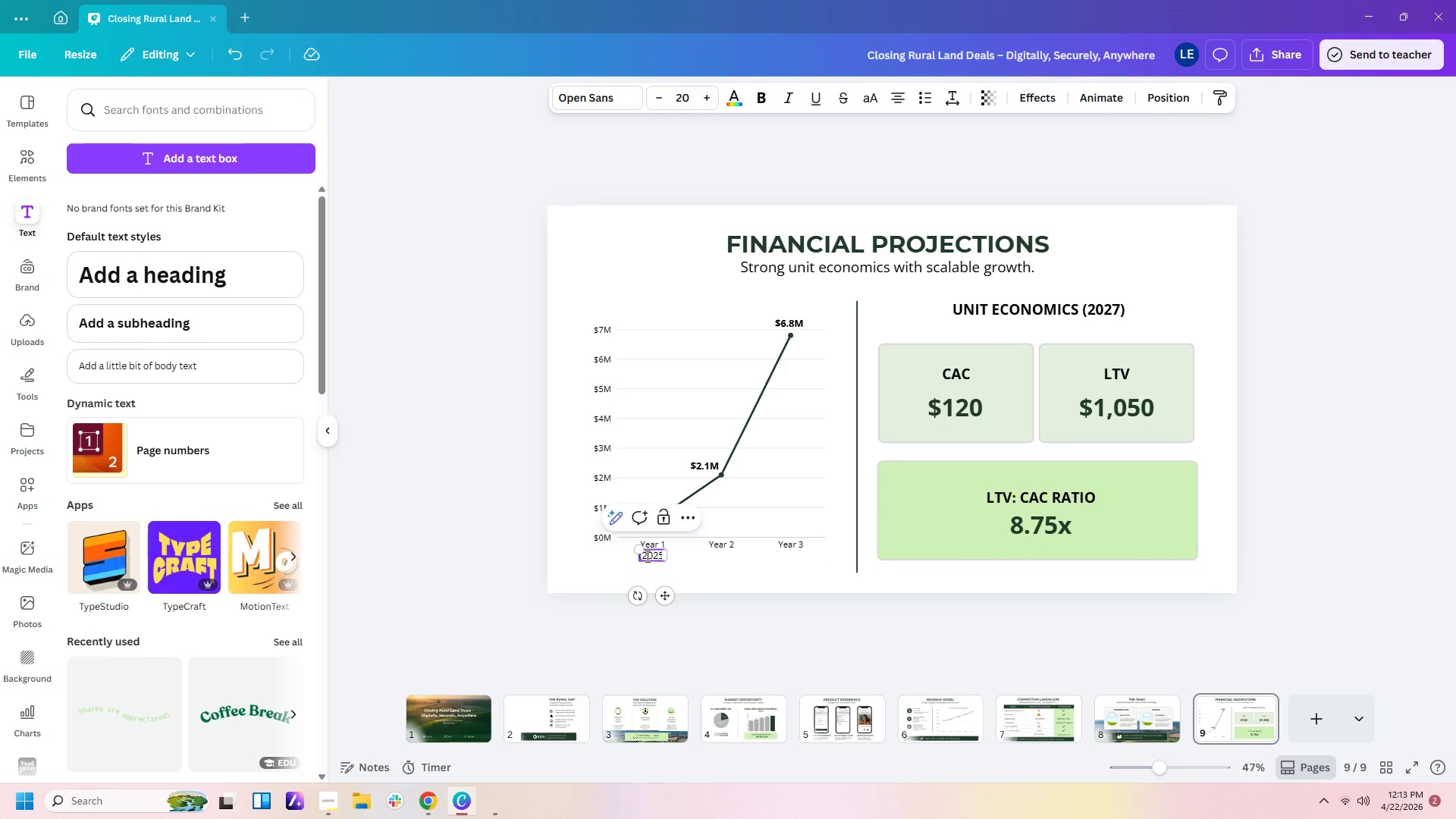 
key(ArrowRight)
 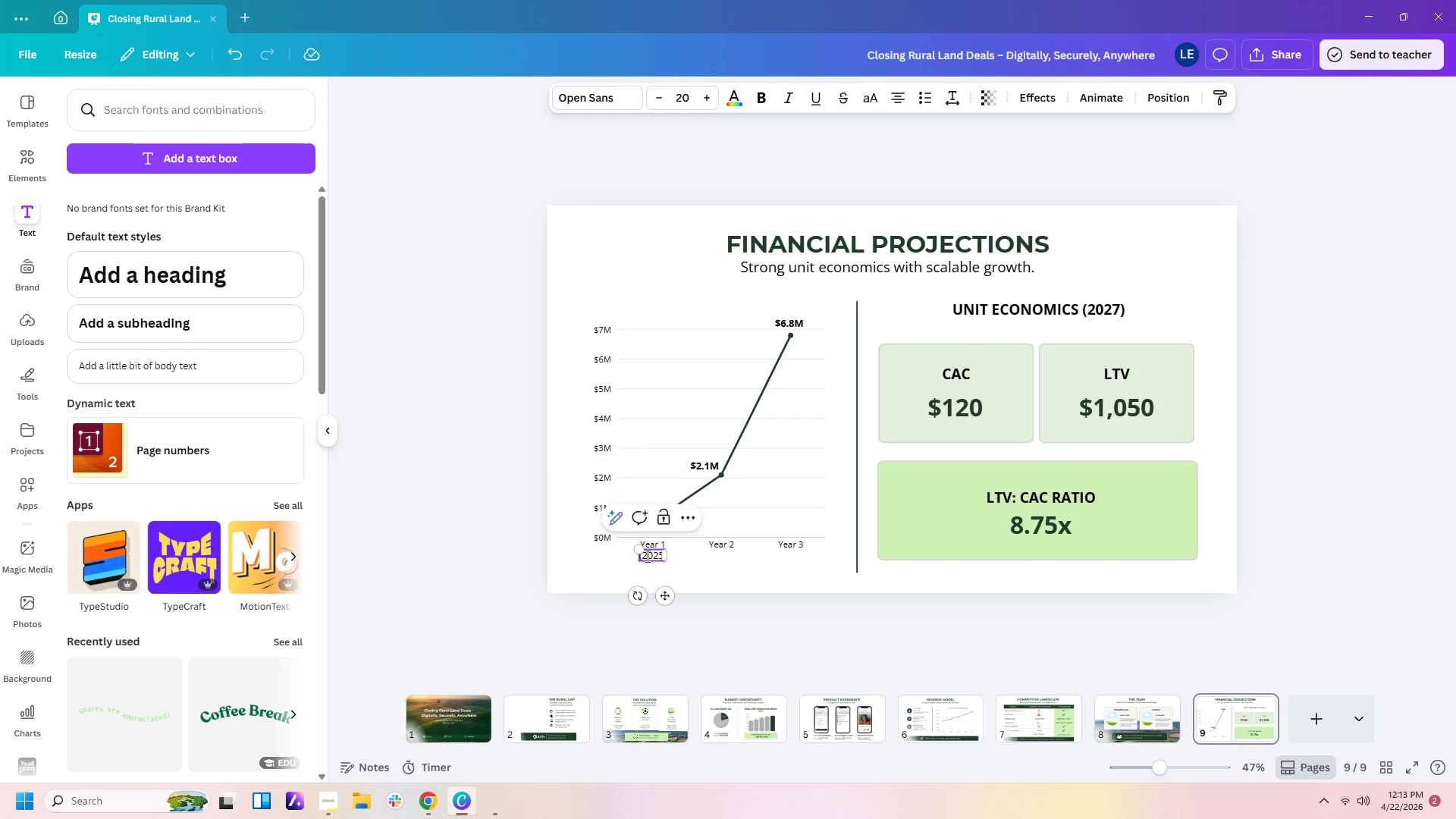 
key(ArrowRight)
 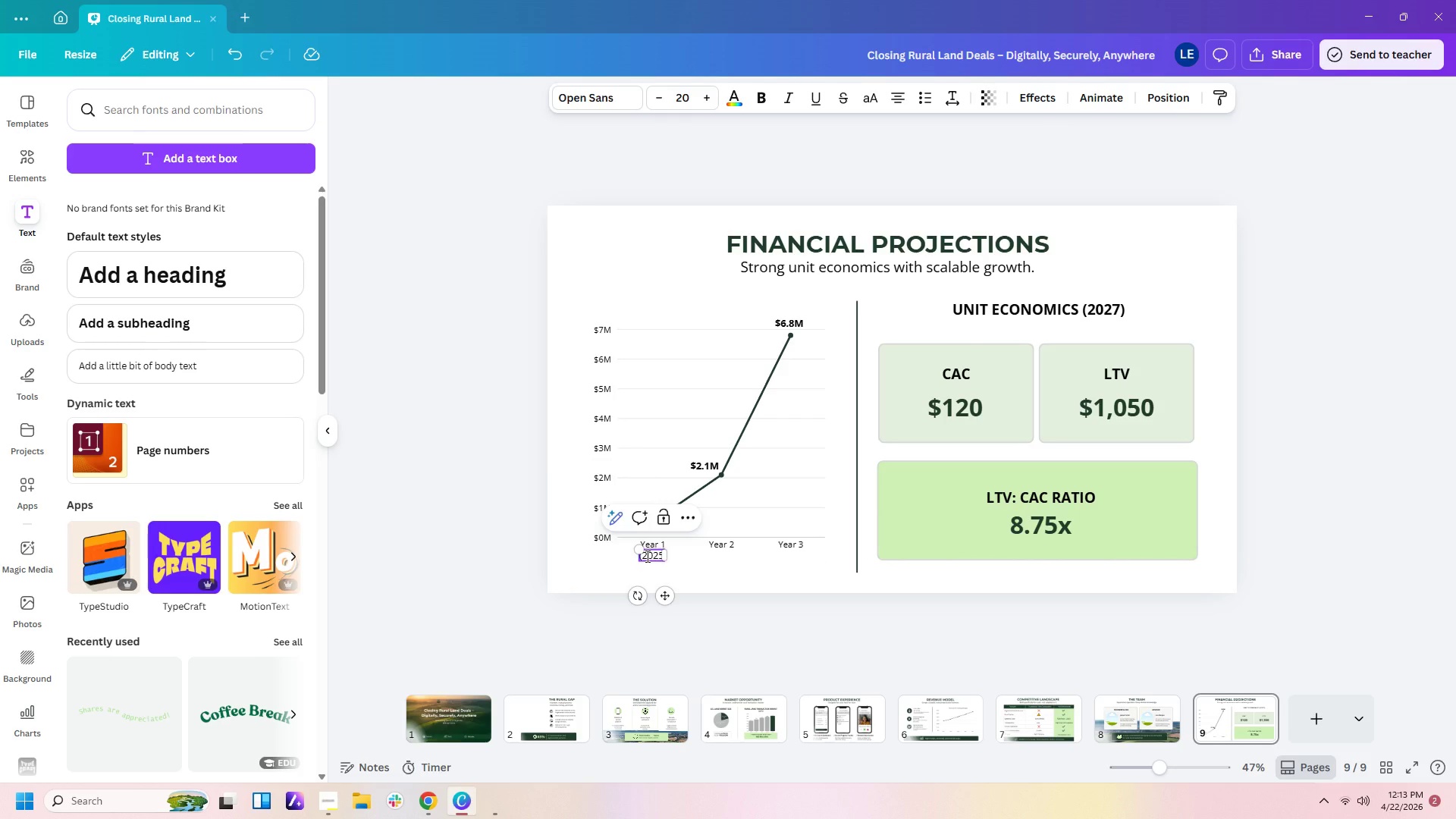 
key(Shift+0)
 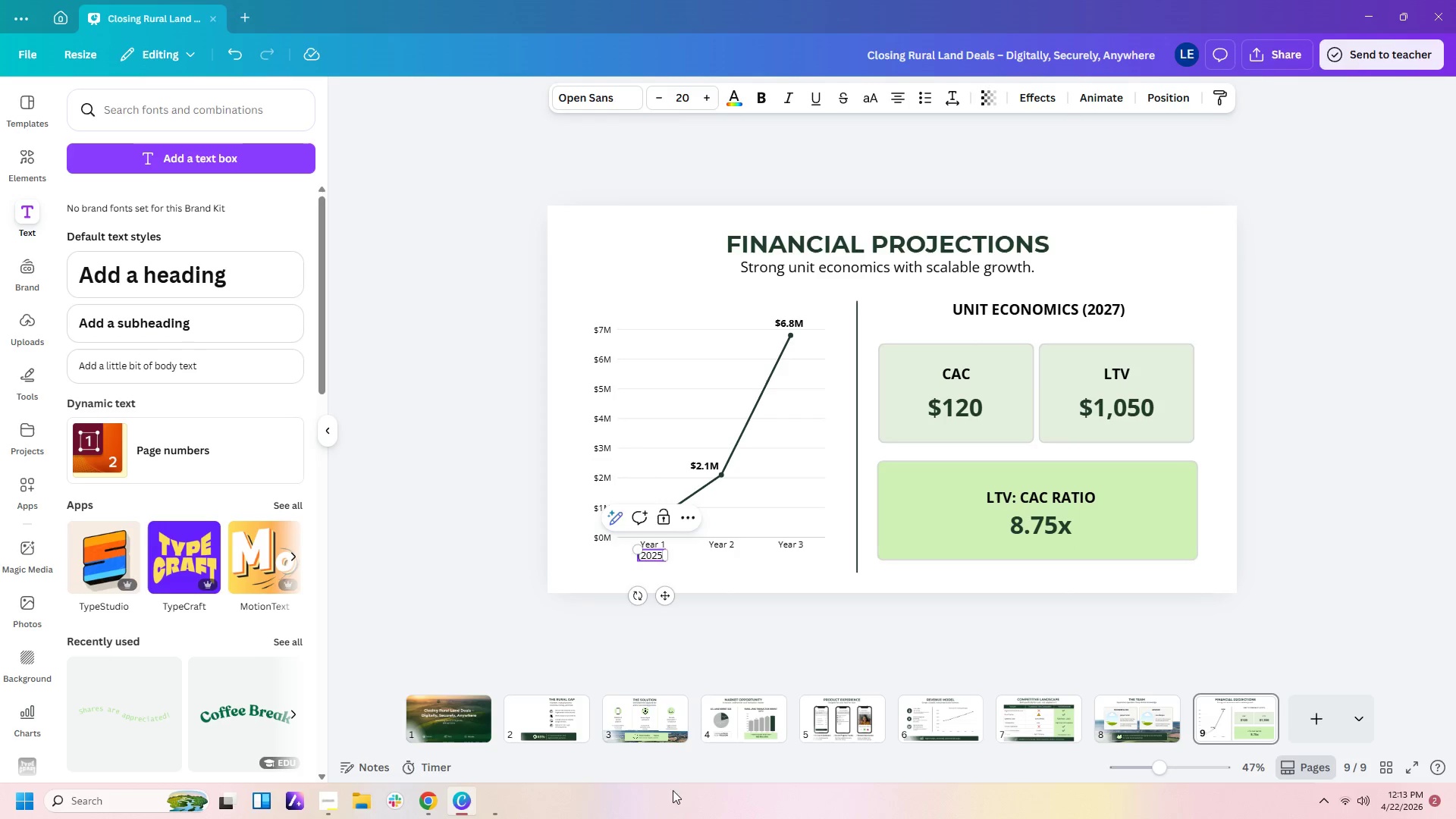 
left_click([727, 566])
 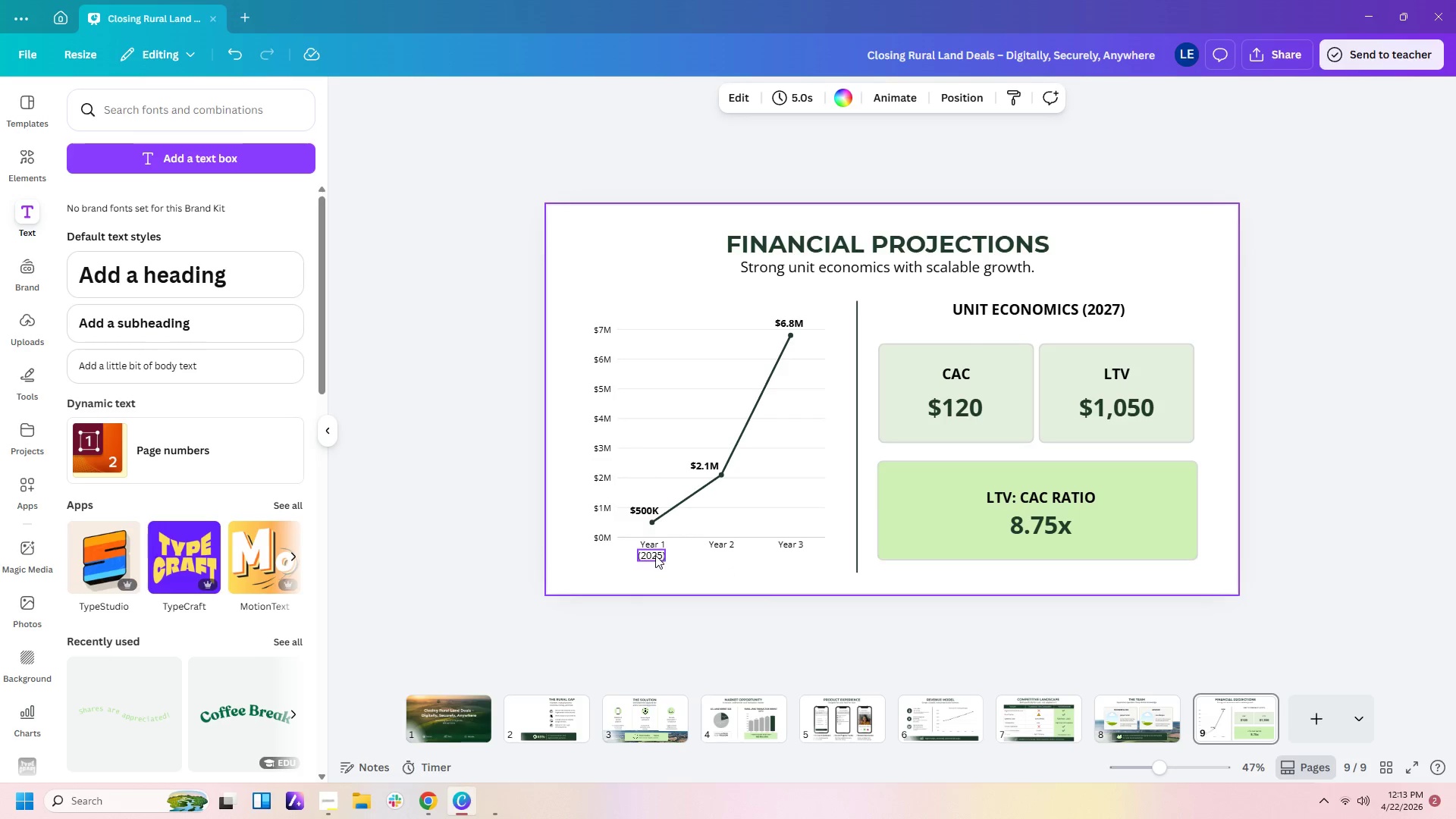 
left_click([654, 555])
 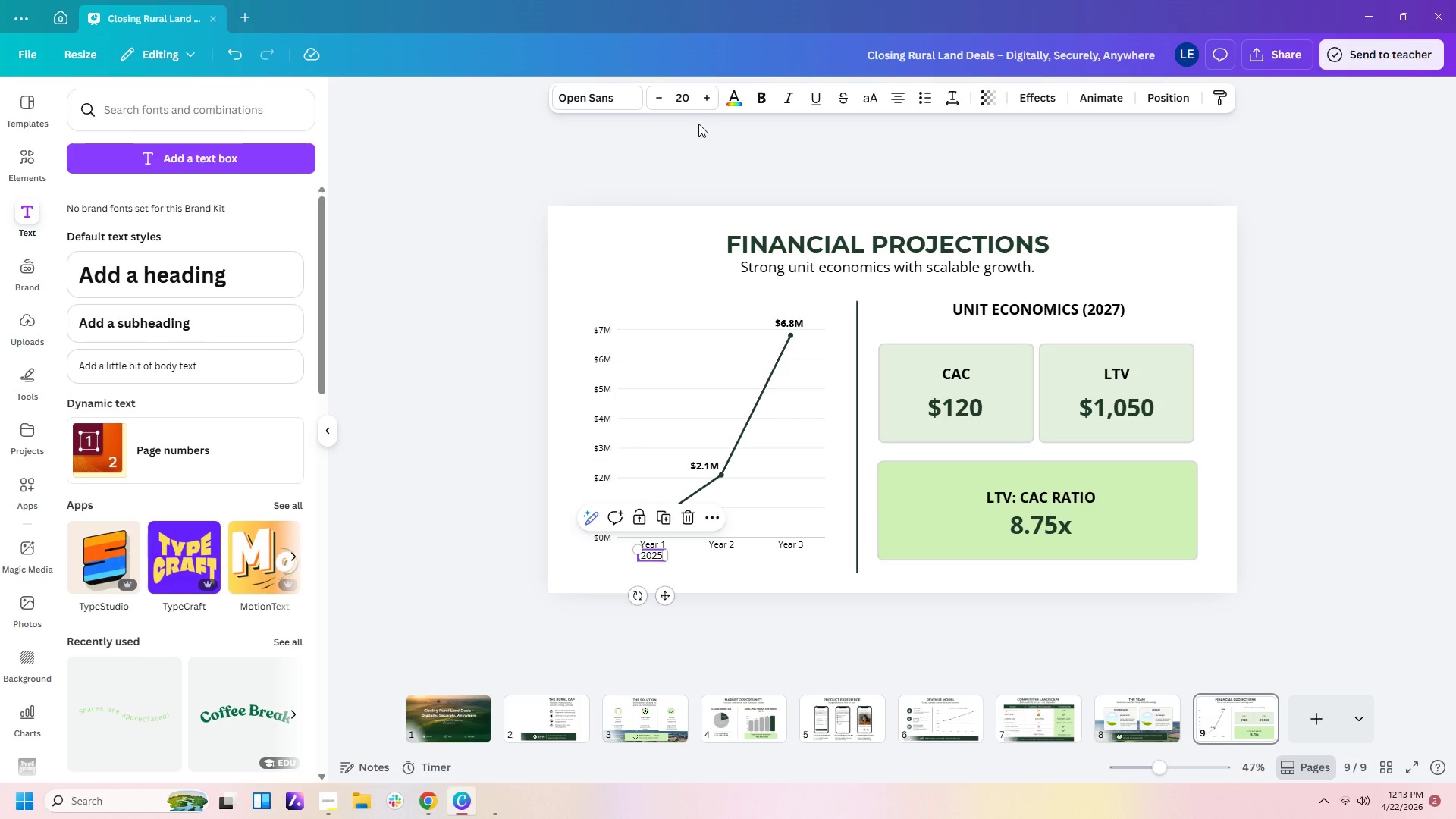 
left_click([692, 101])
 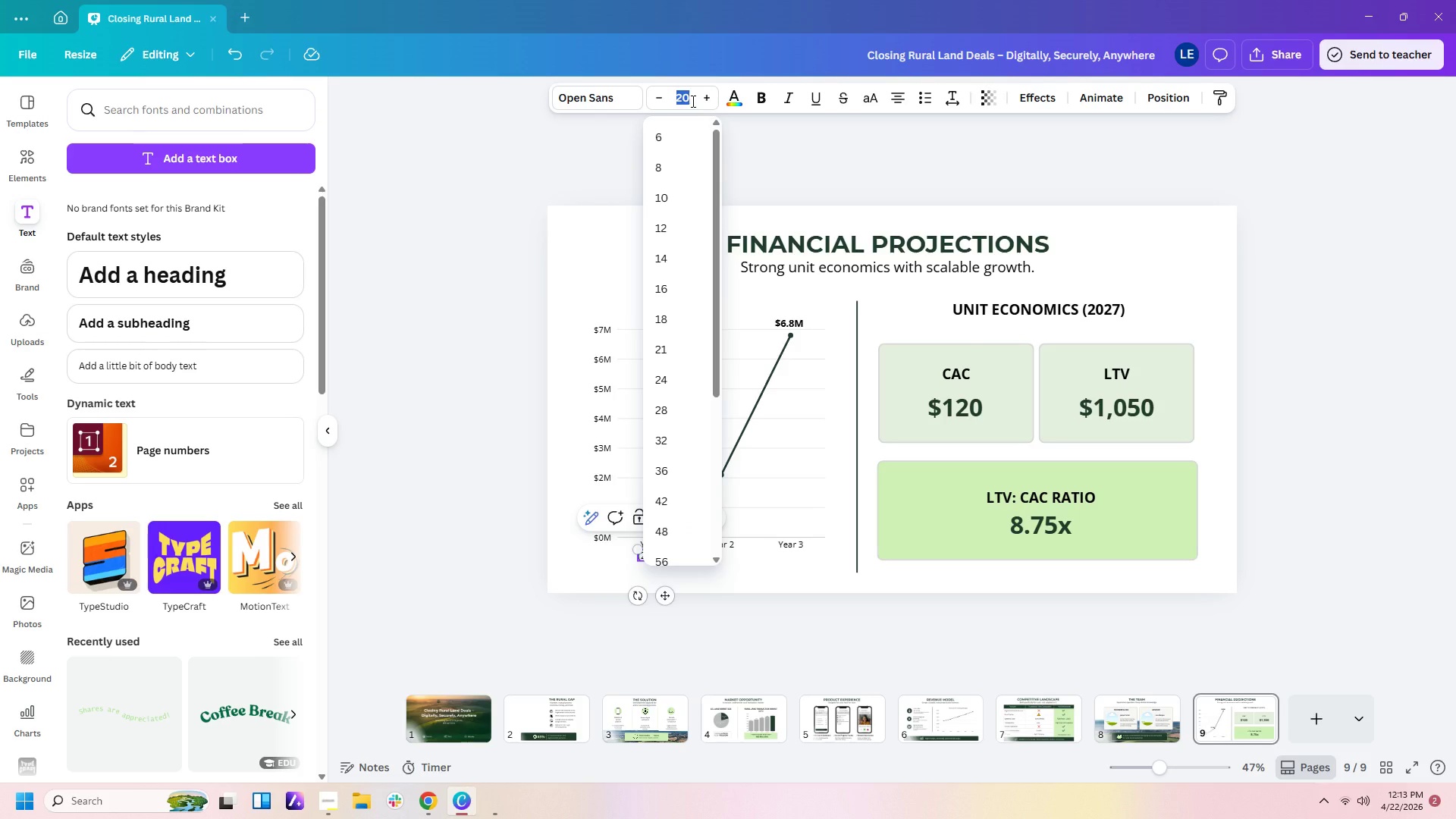 
key(Numpad1)
 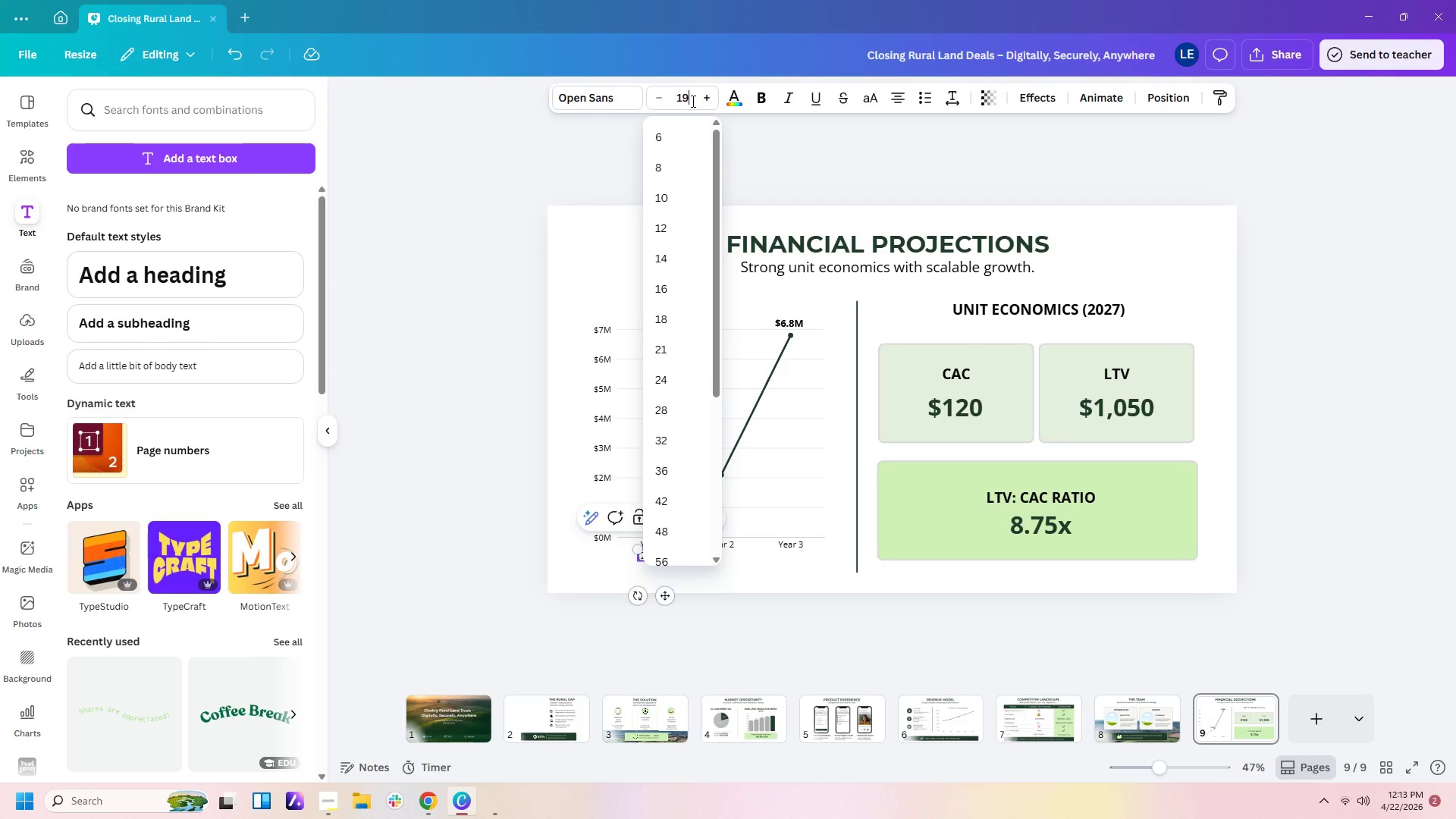 
key(Numpad9)
 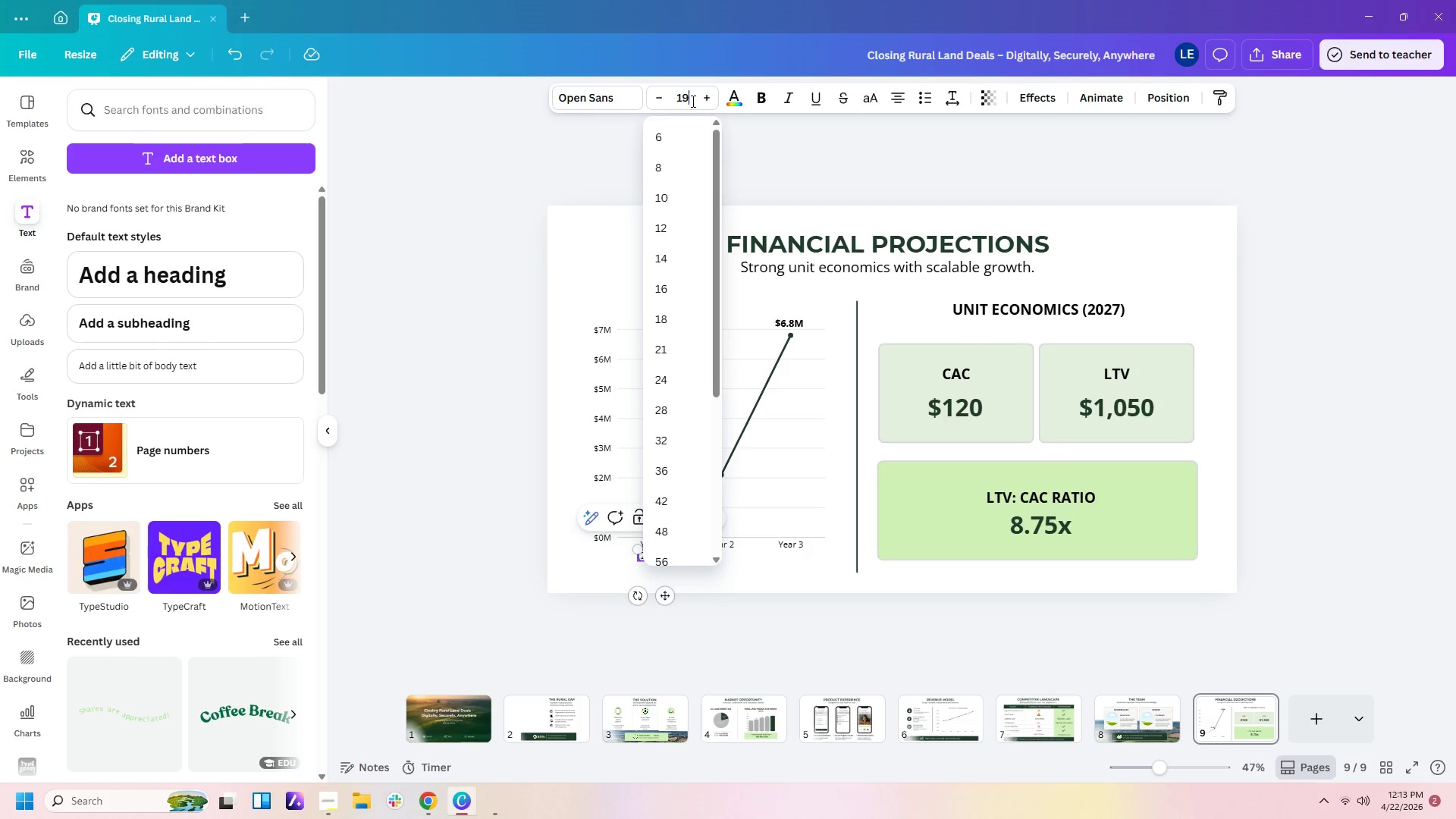 
key(Enter)
 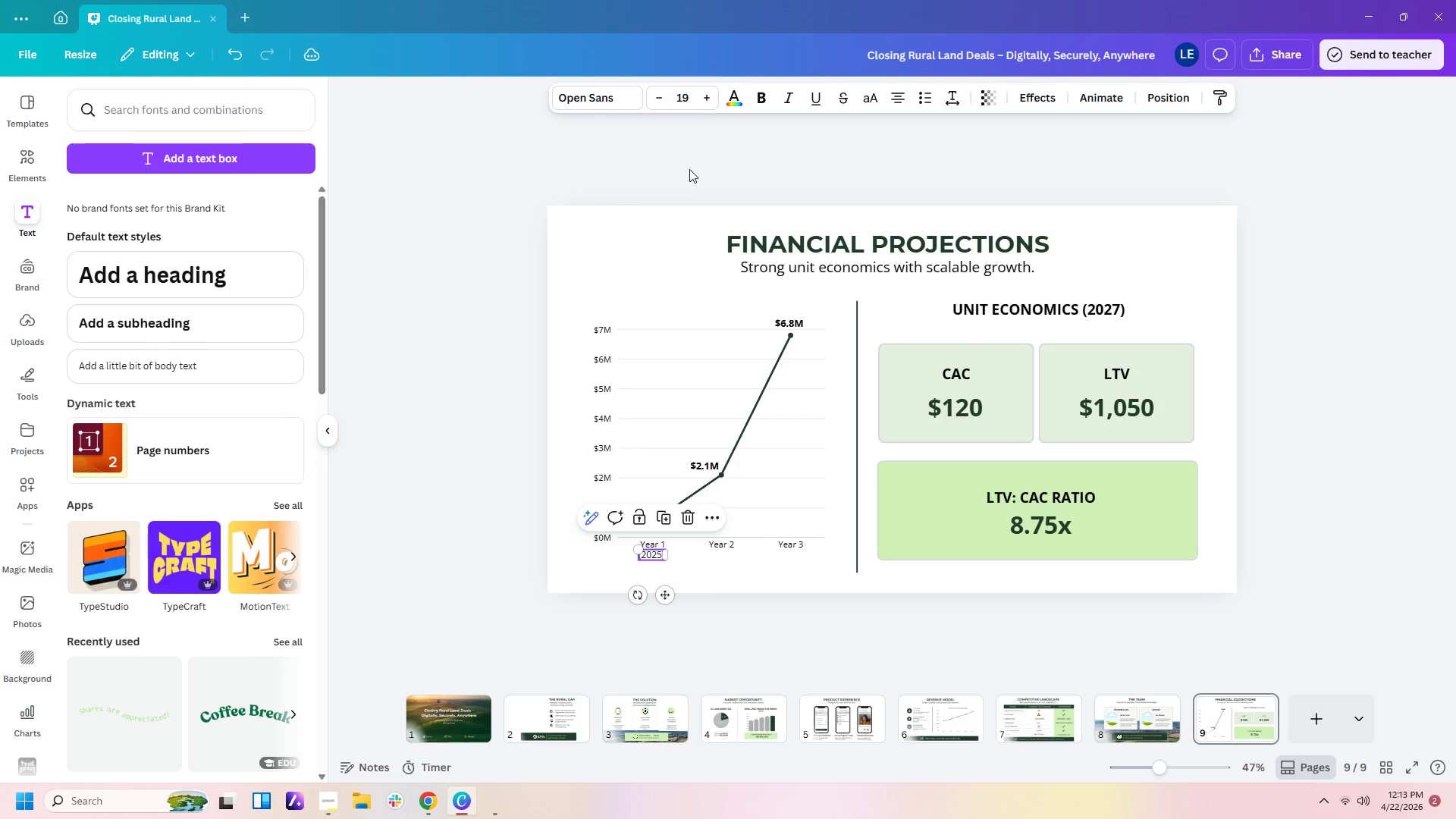 
left_click([714, 578])
 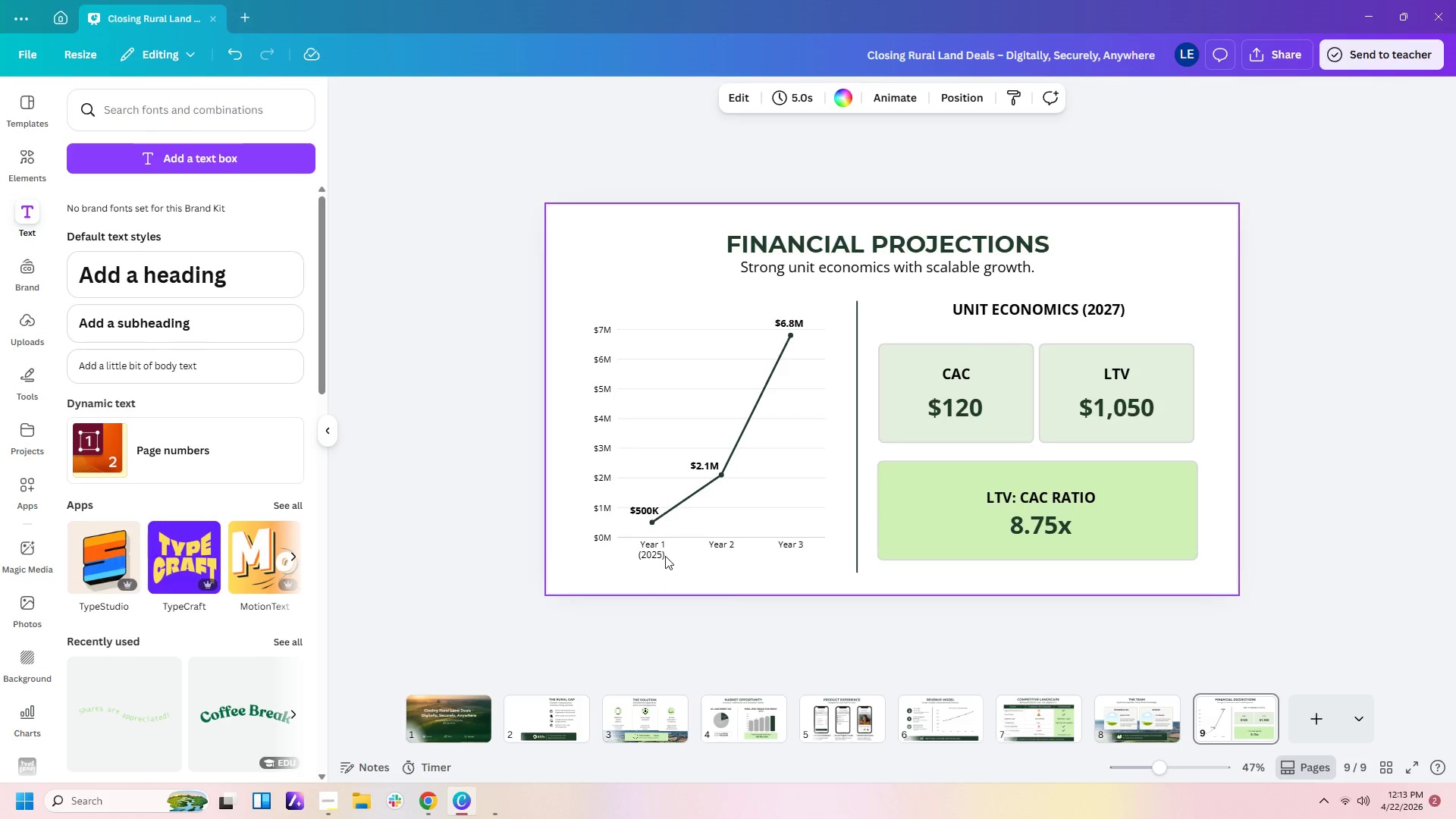 
left_click([661, 555])
 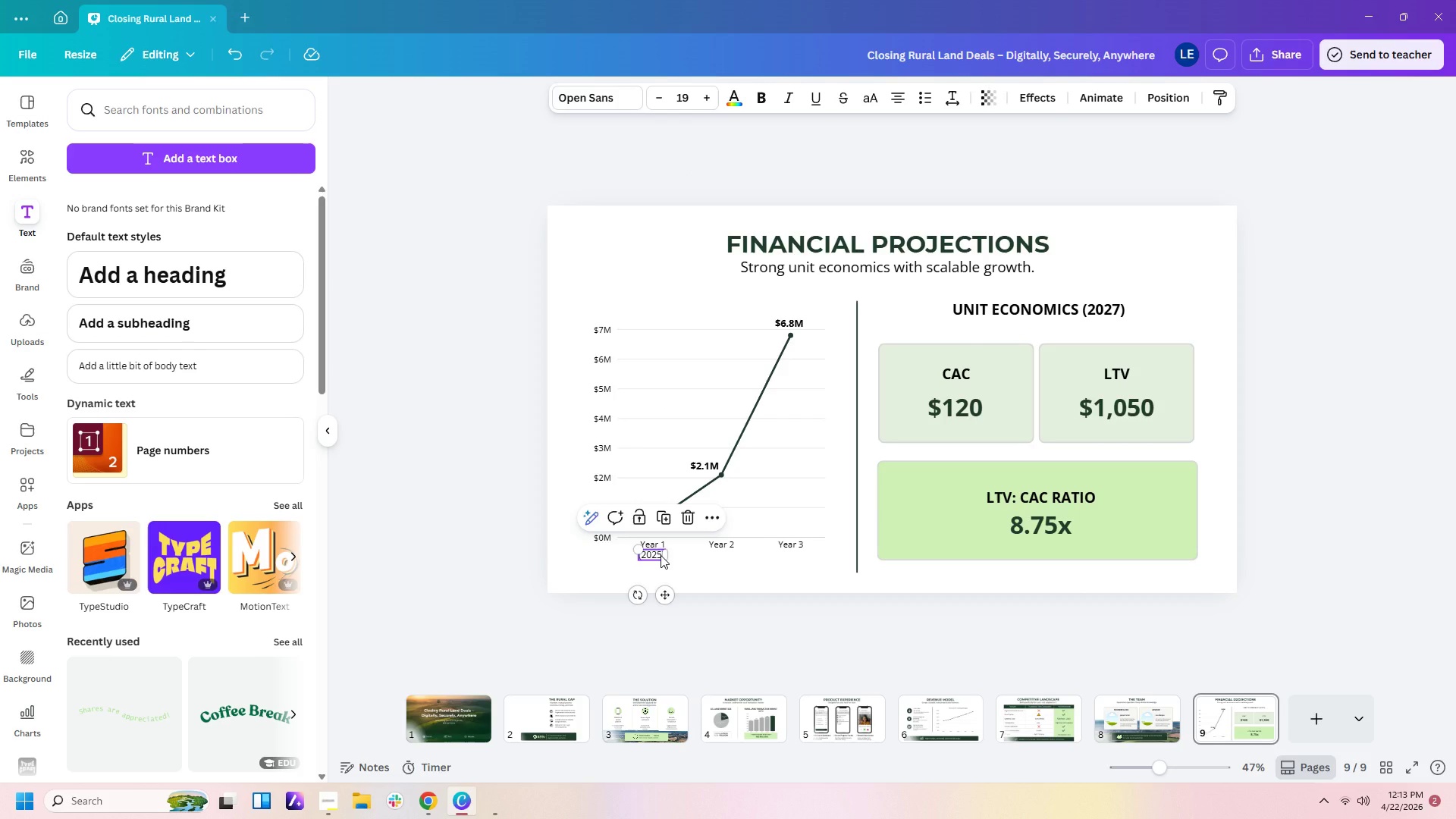 
key(Control+C)
 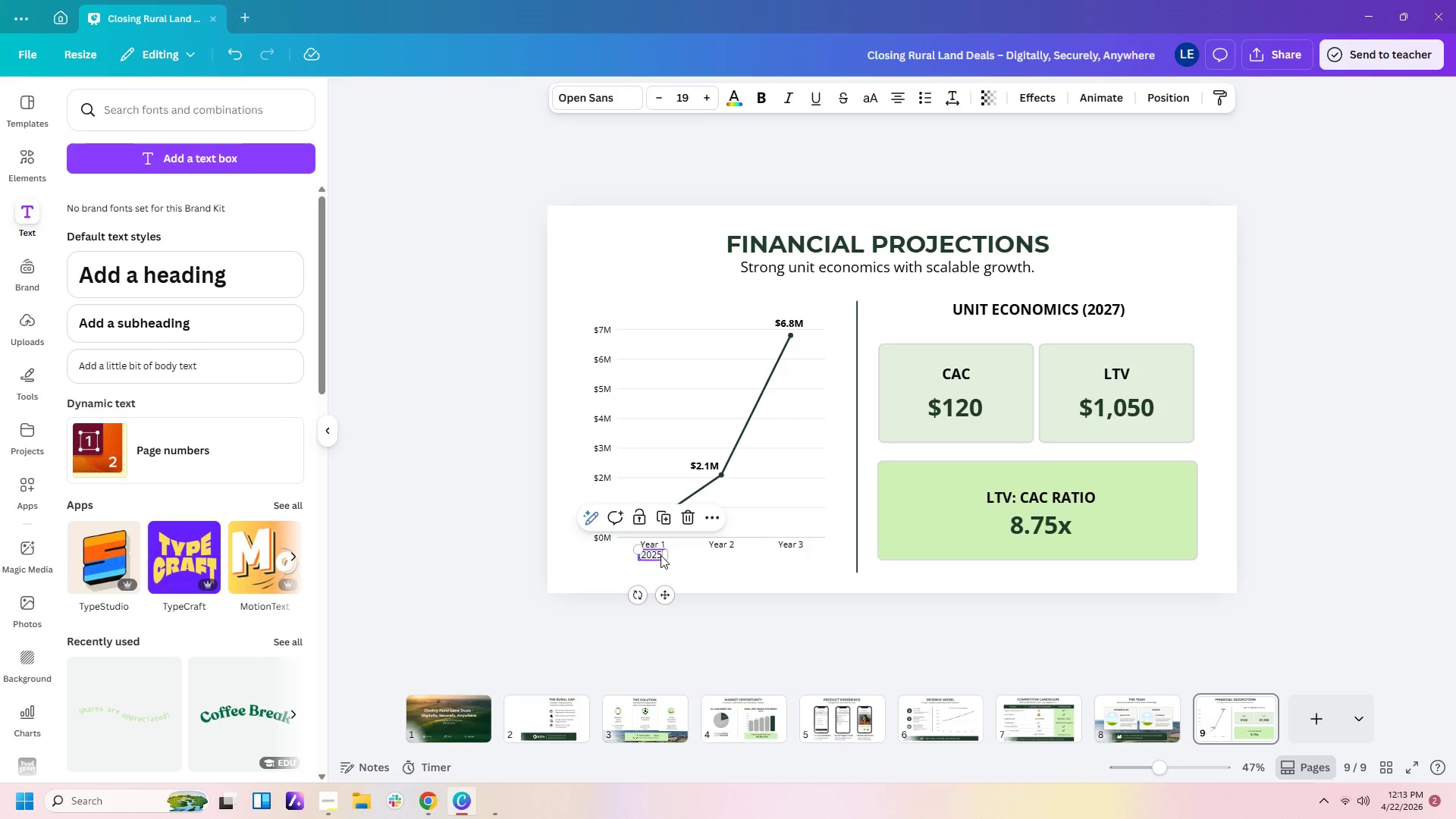 
key(Control+V)
 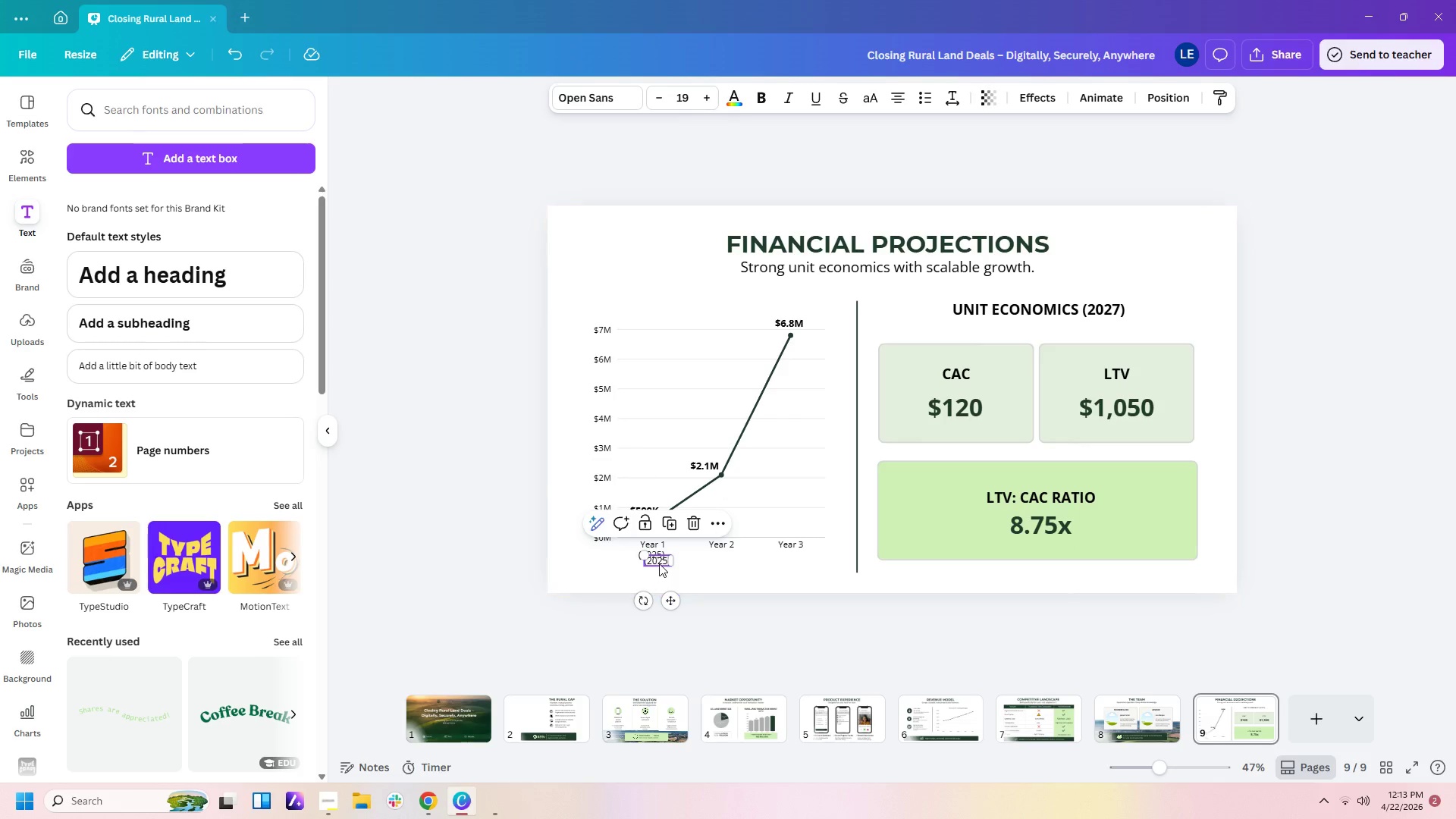 
left_click_drag(start_coordinate=[659, 563], to_coordinate=[720, 559])
 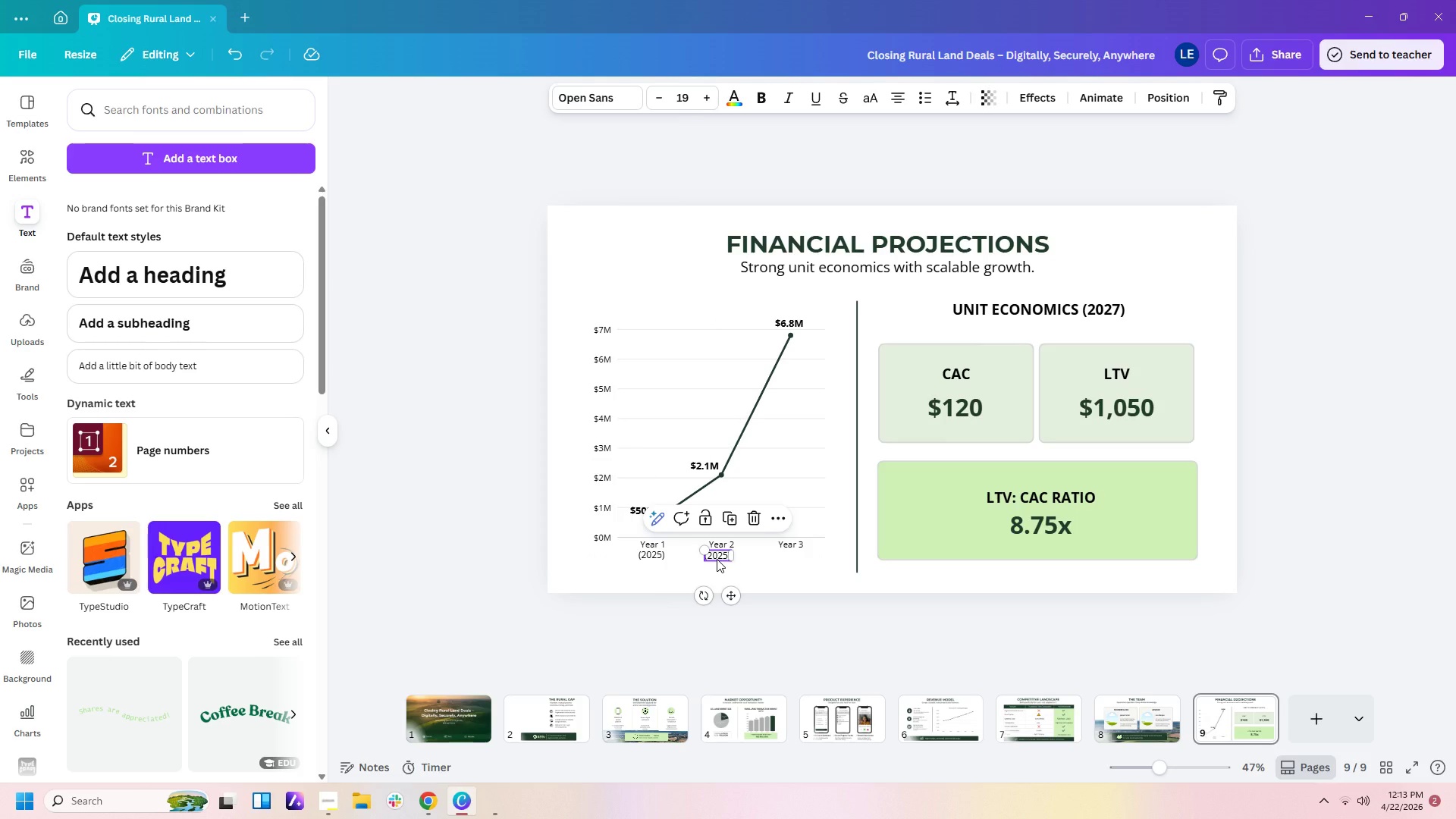 
left_click_drag(start_coordinate=[717, 559], to_coordinate=[720, 559])
 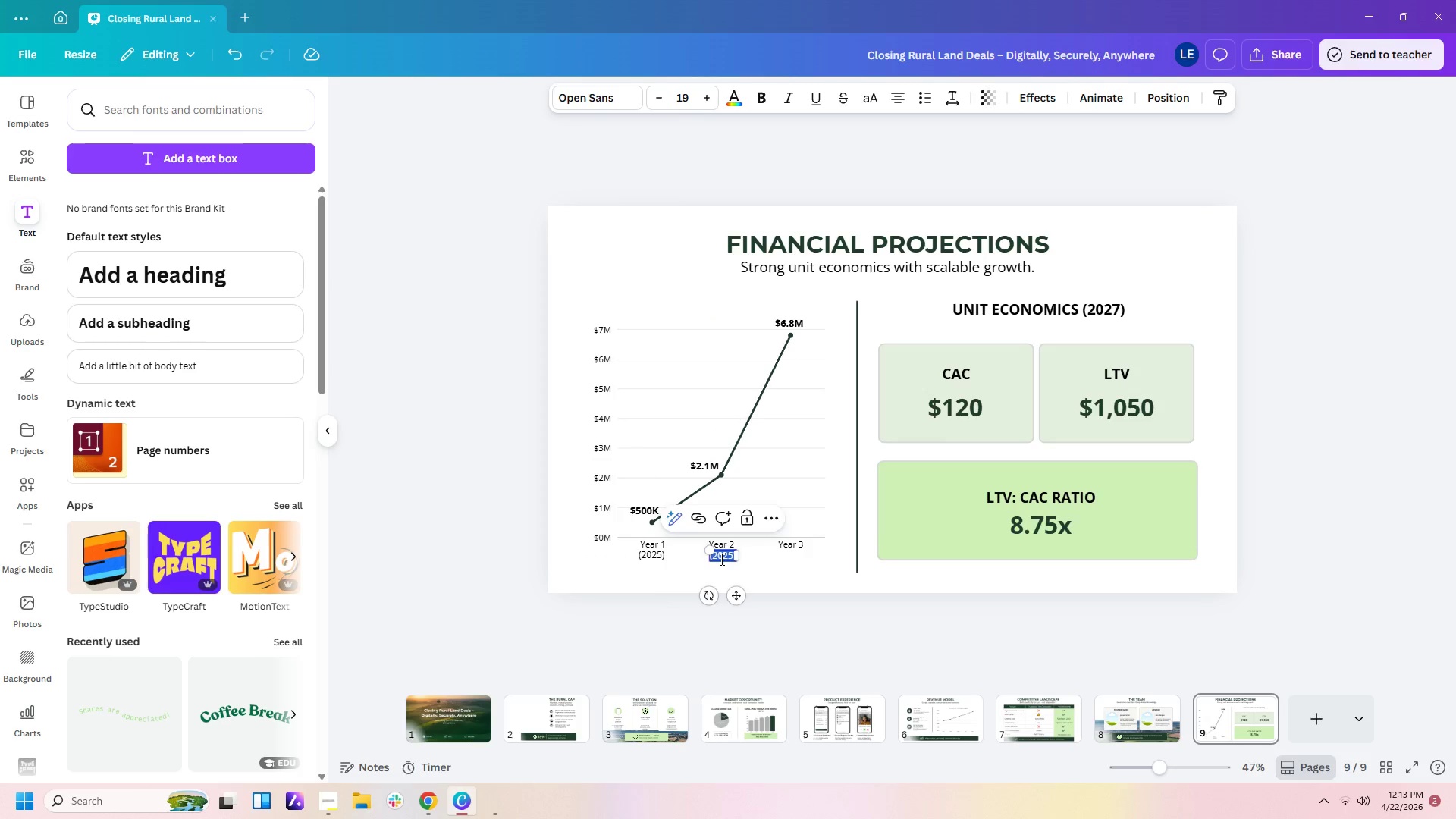 
double_click([720, 559])
 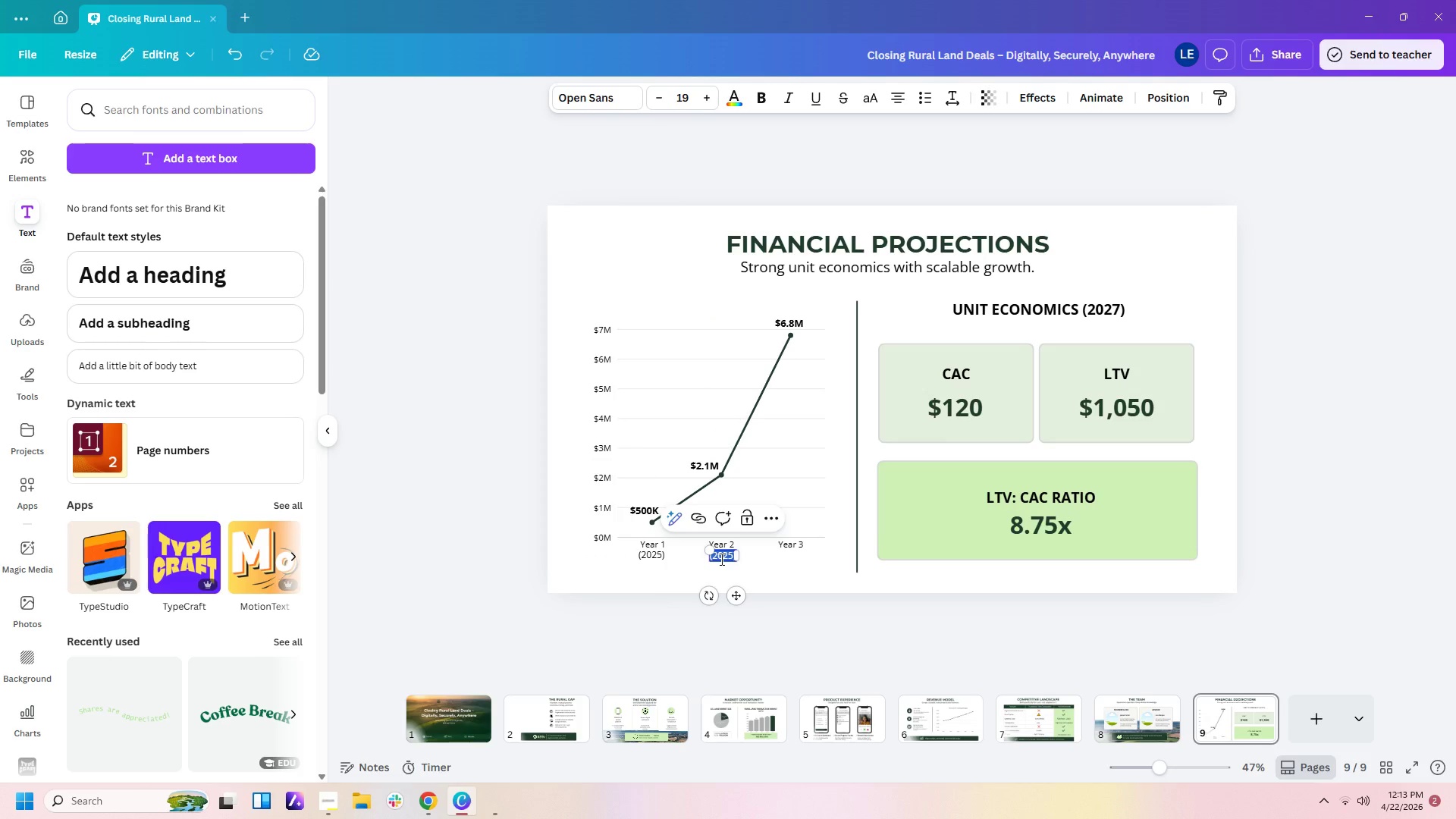 
left_click([720, 559])
 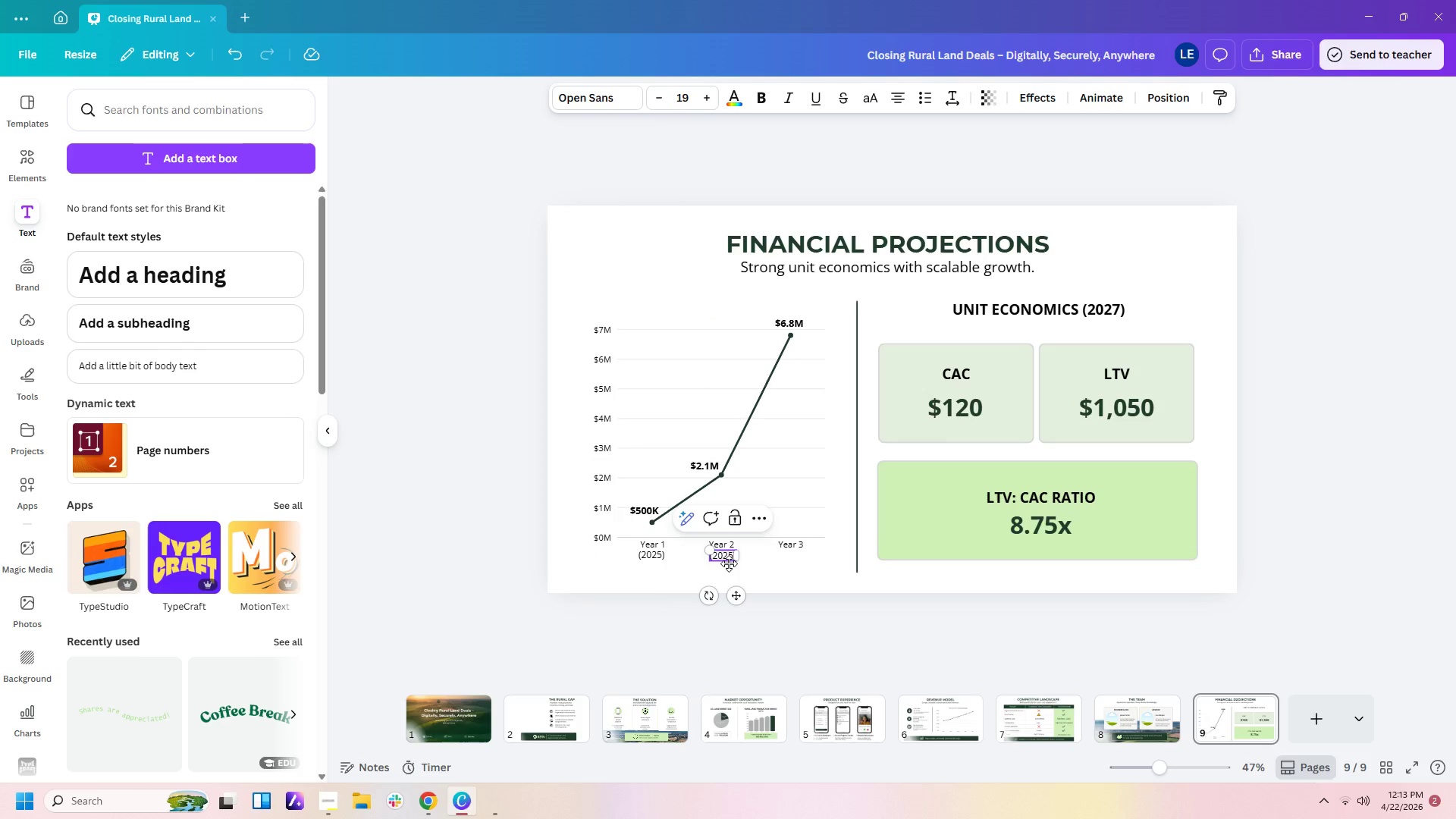 
key(ArrowRight)
 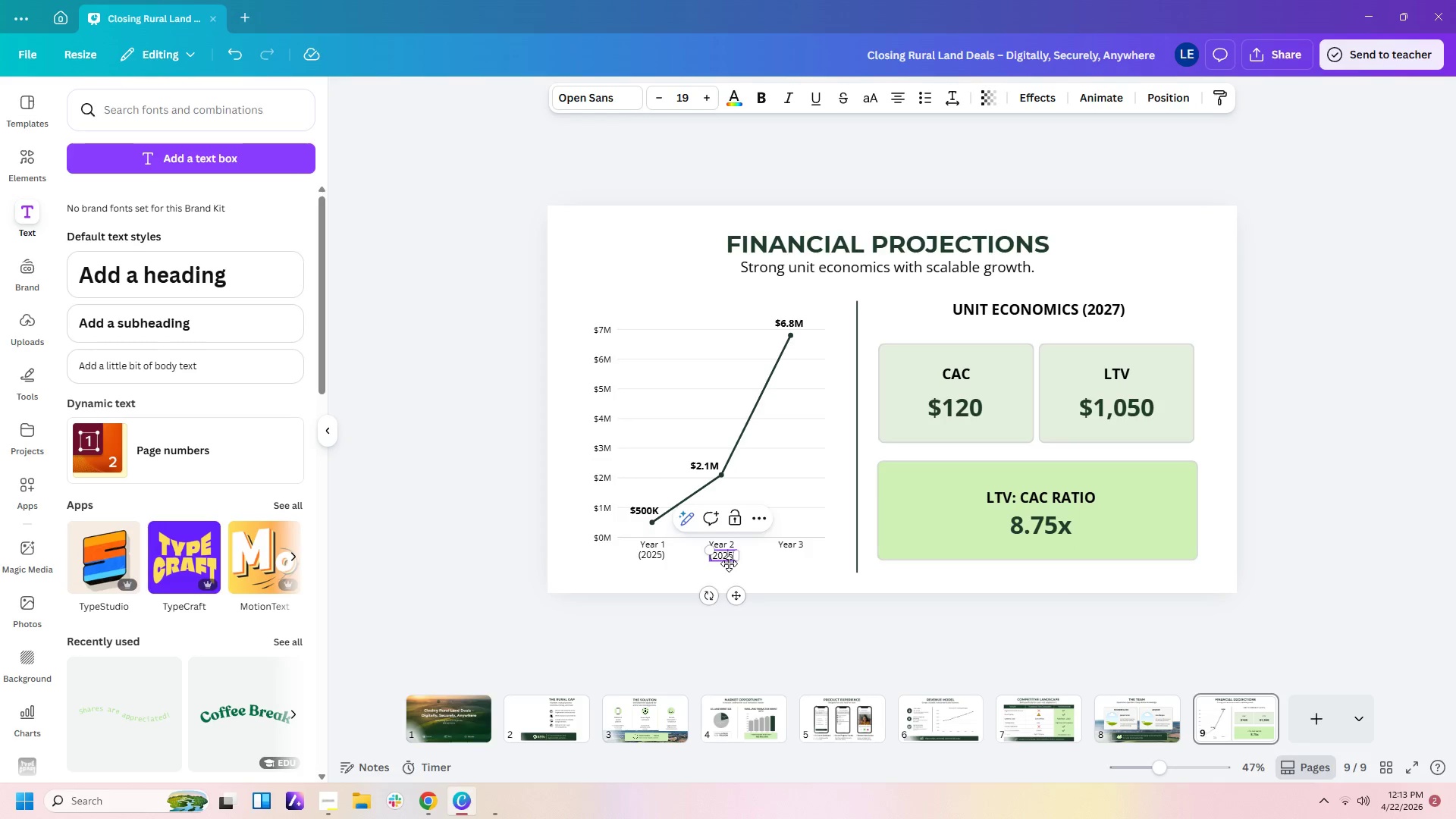 
key(Backspace)
 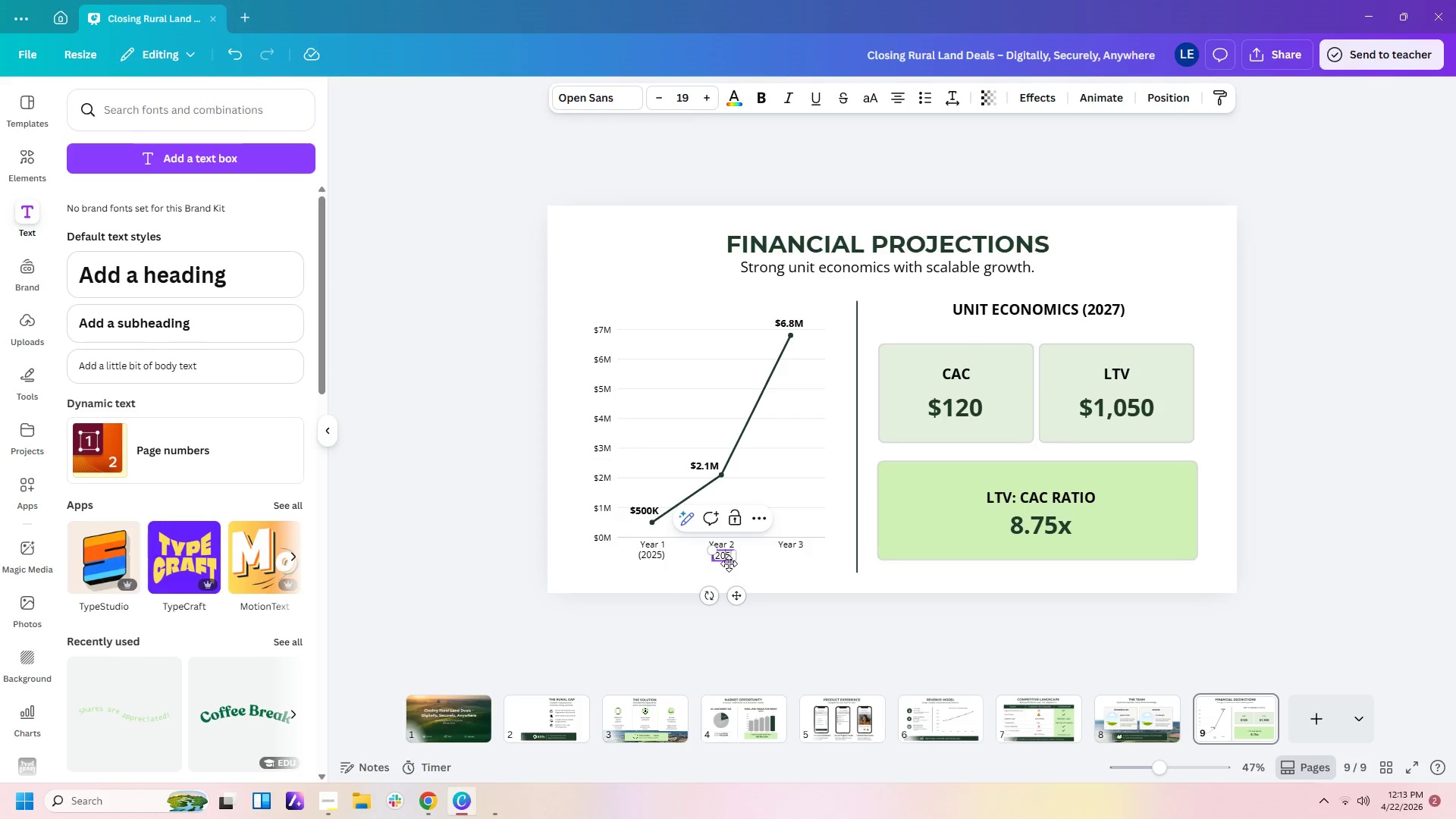 
key(Numpad6)
 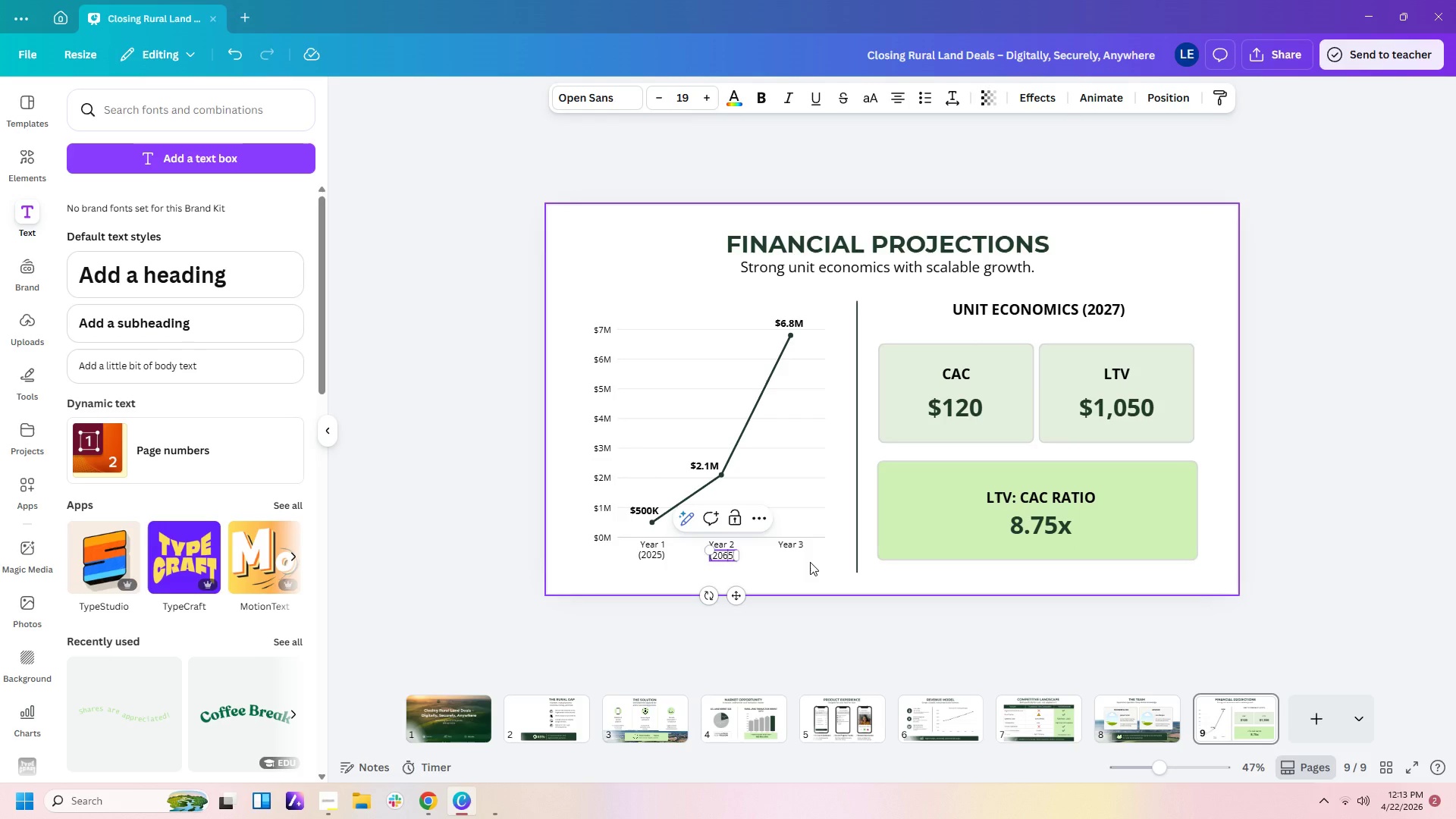 
key(Backspace)
 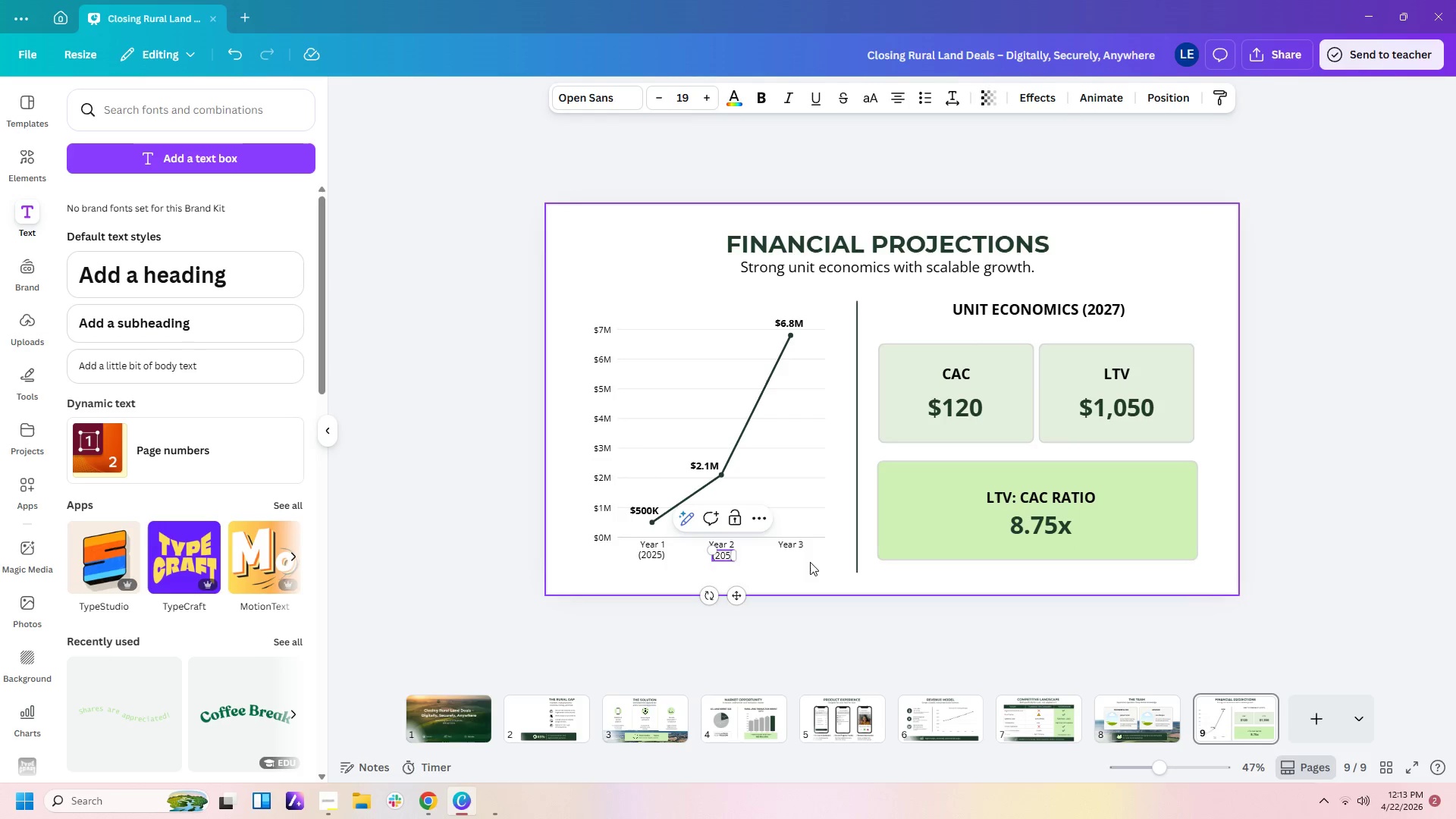 
key(Delete)
 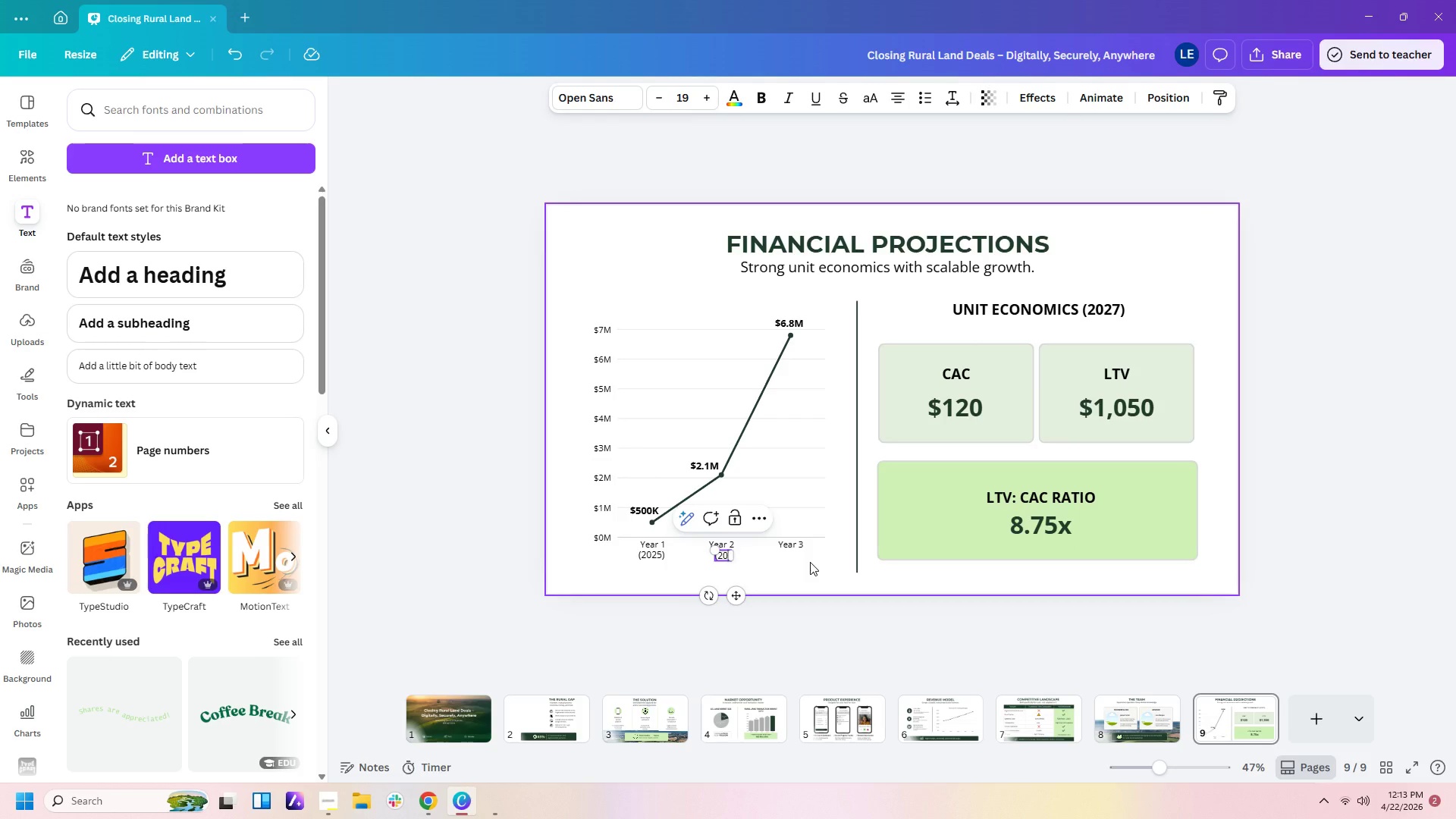 
key(Numpad2)
 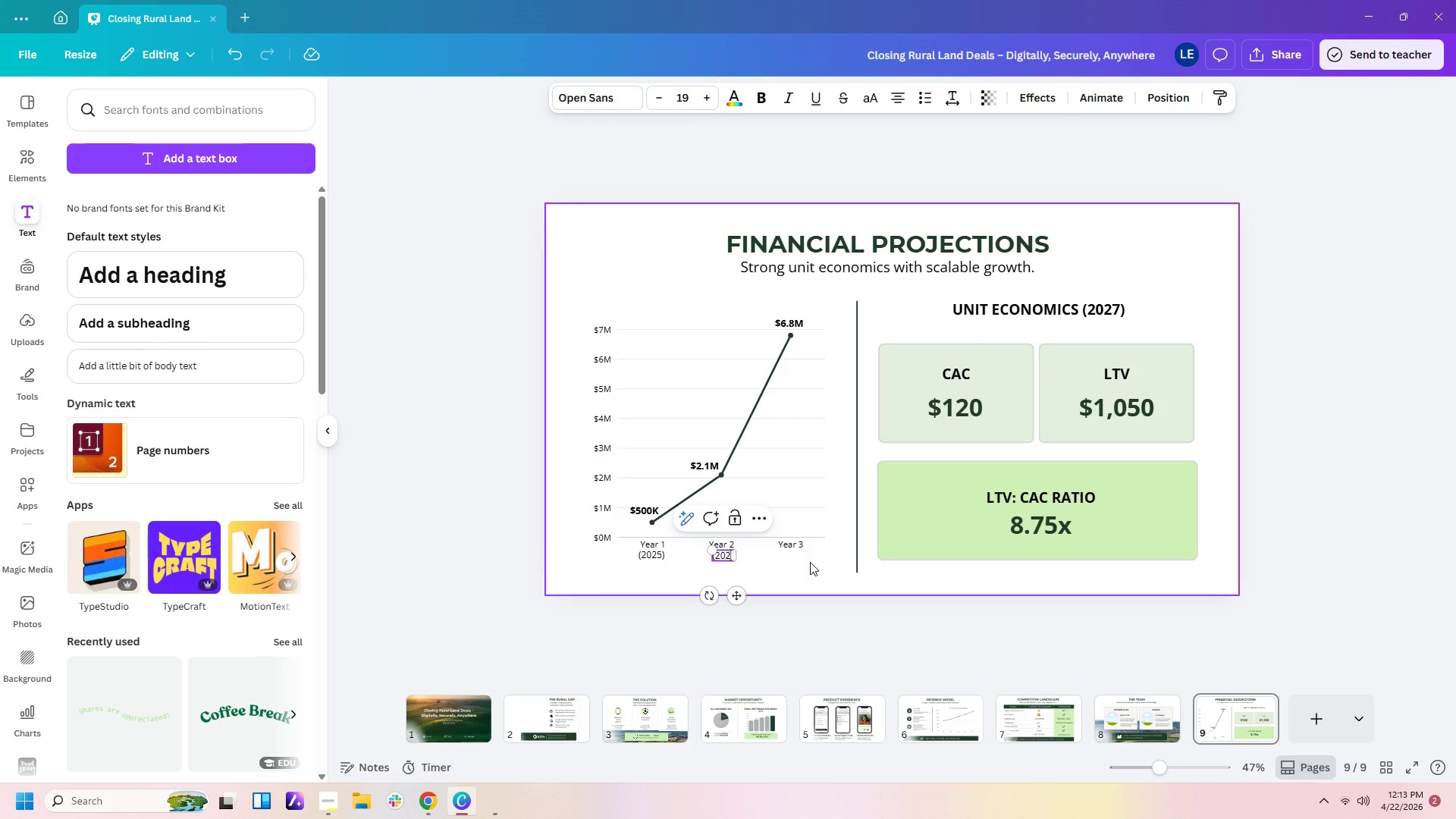 
key(Numpad6)
 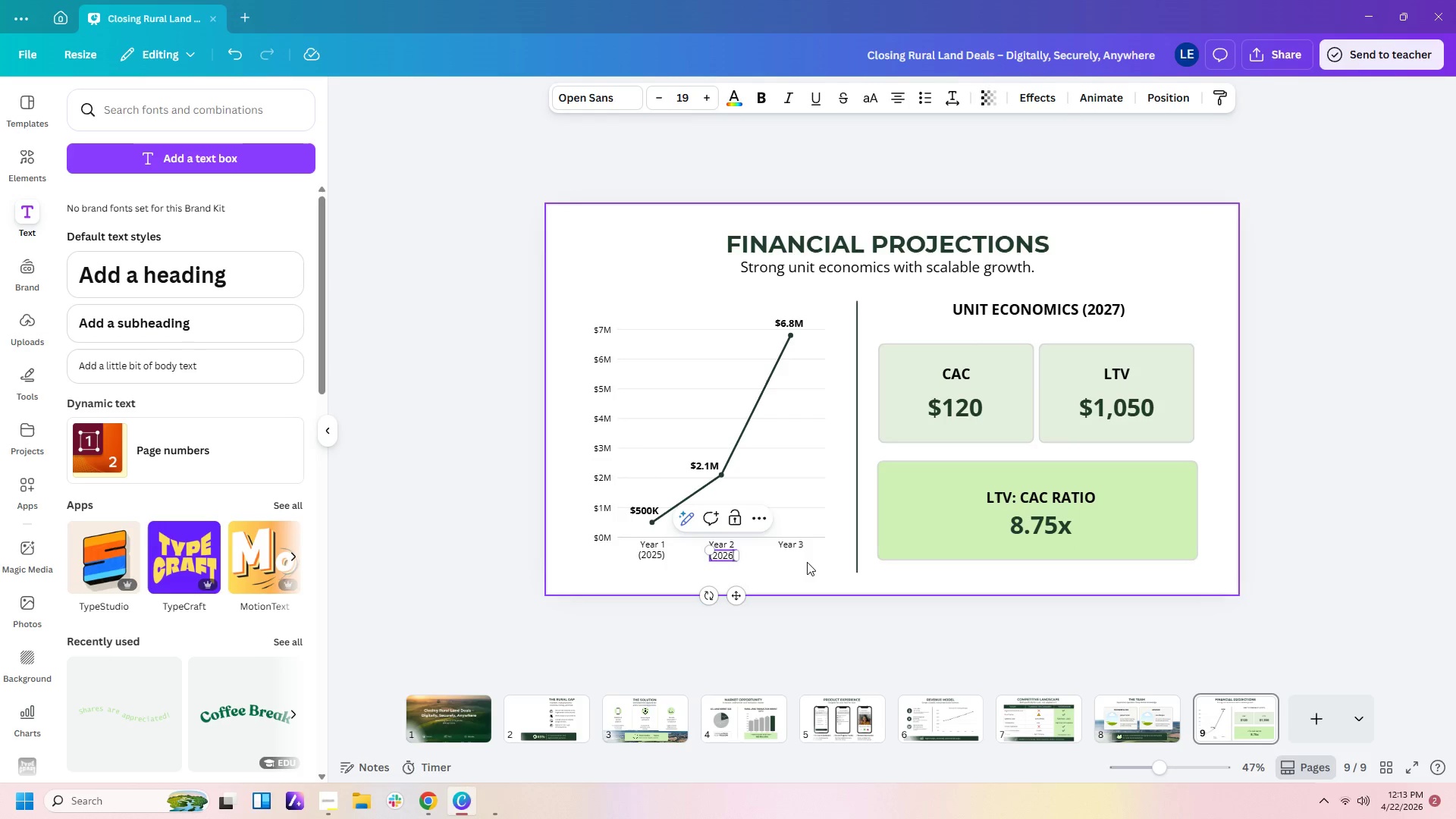 
left_click([789, 563])
 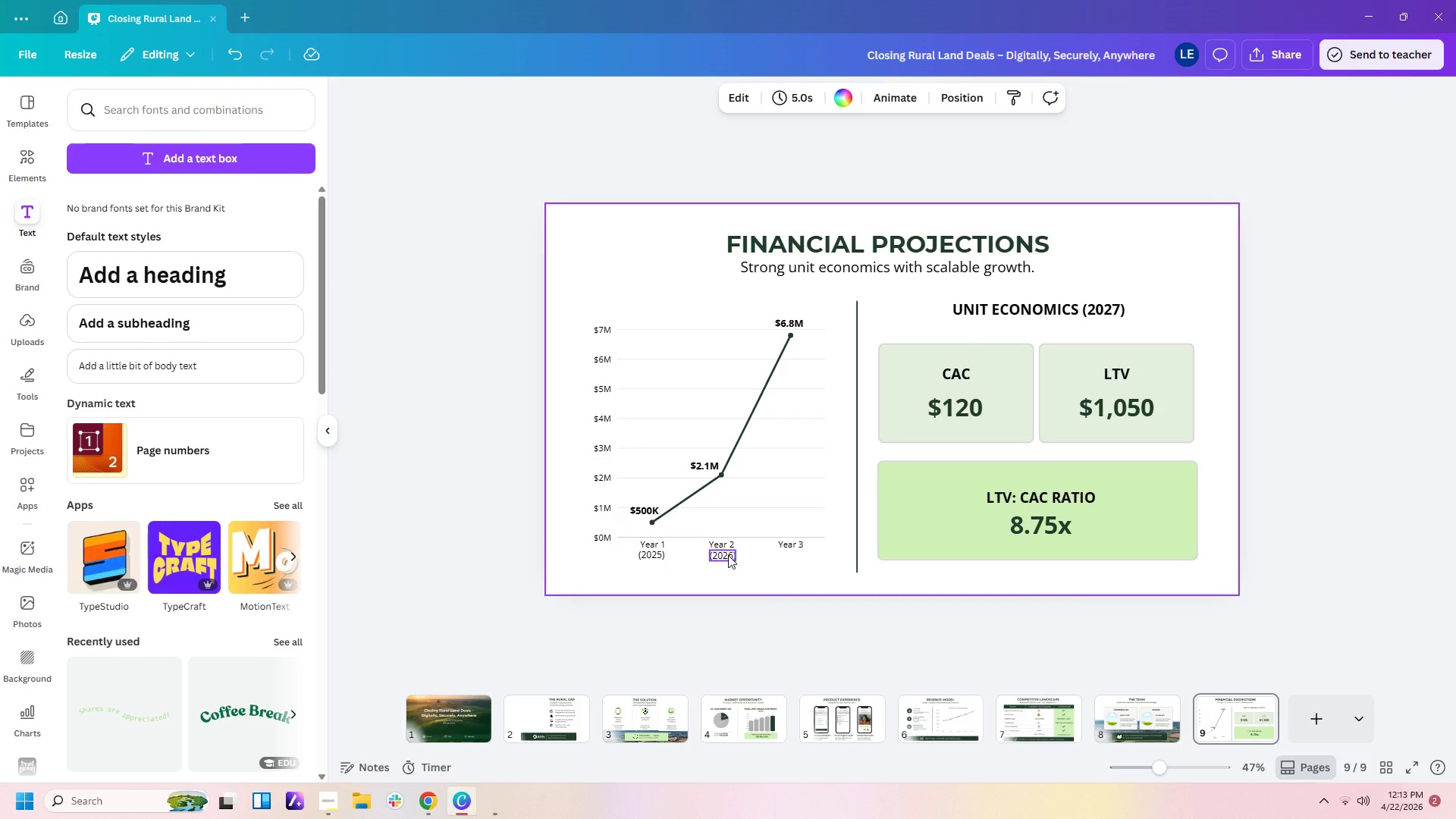 
left_click([728, 555])
 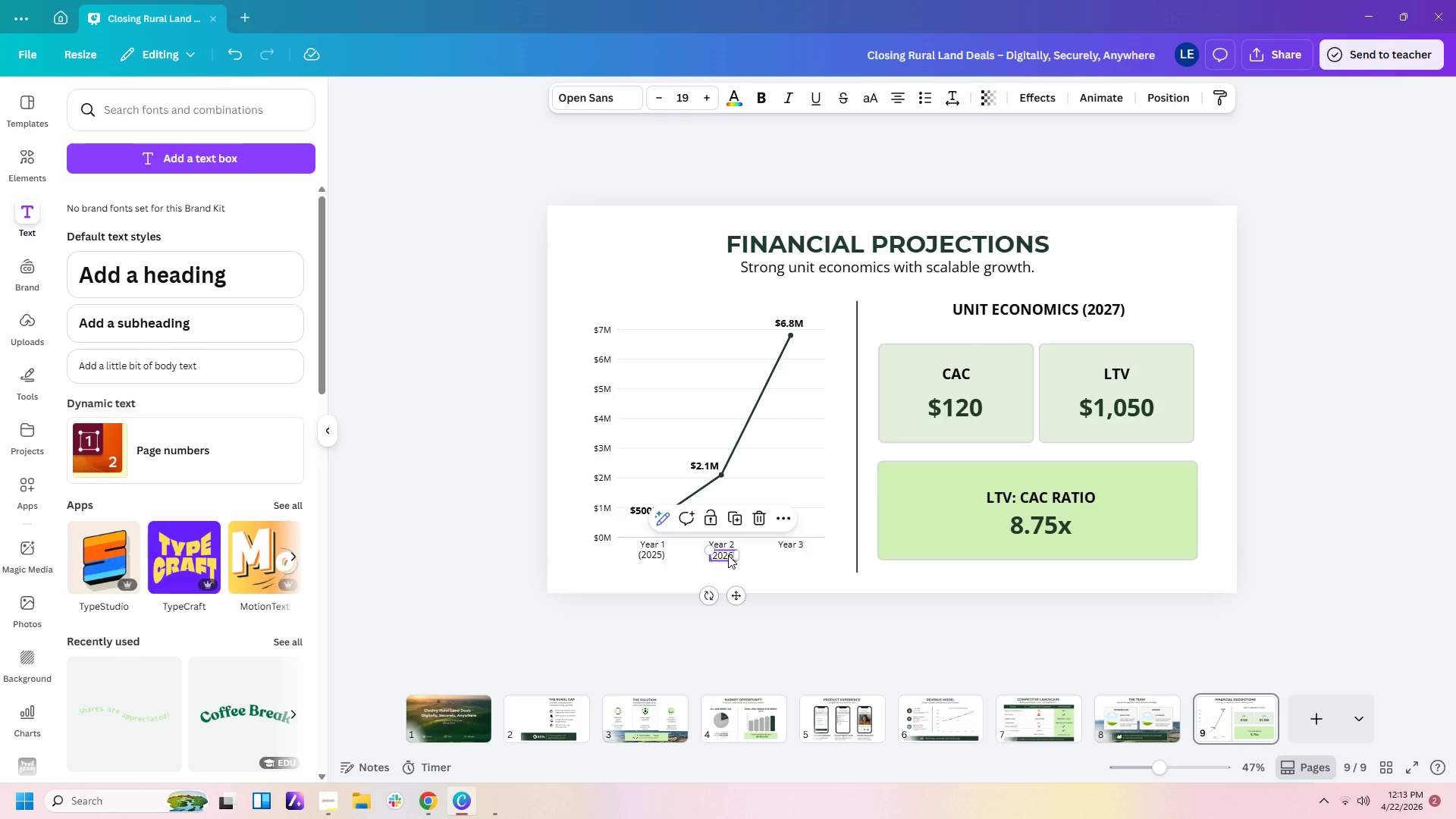 
key(Control+C)
 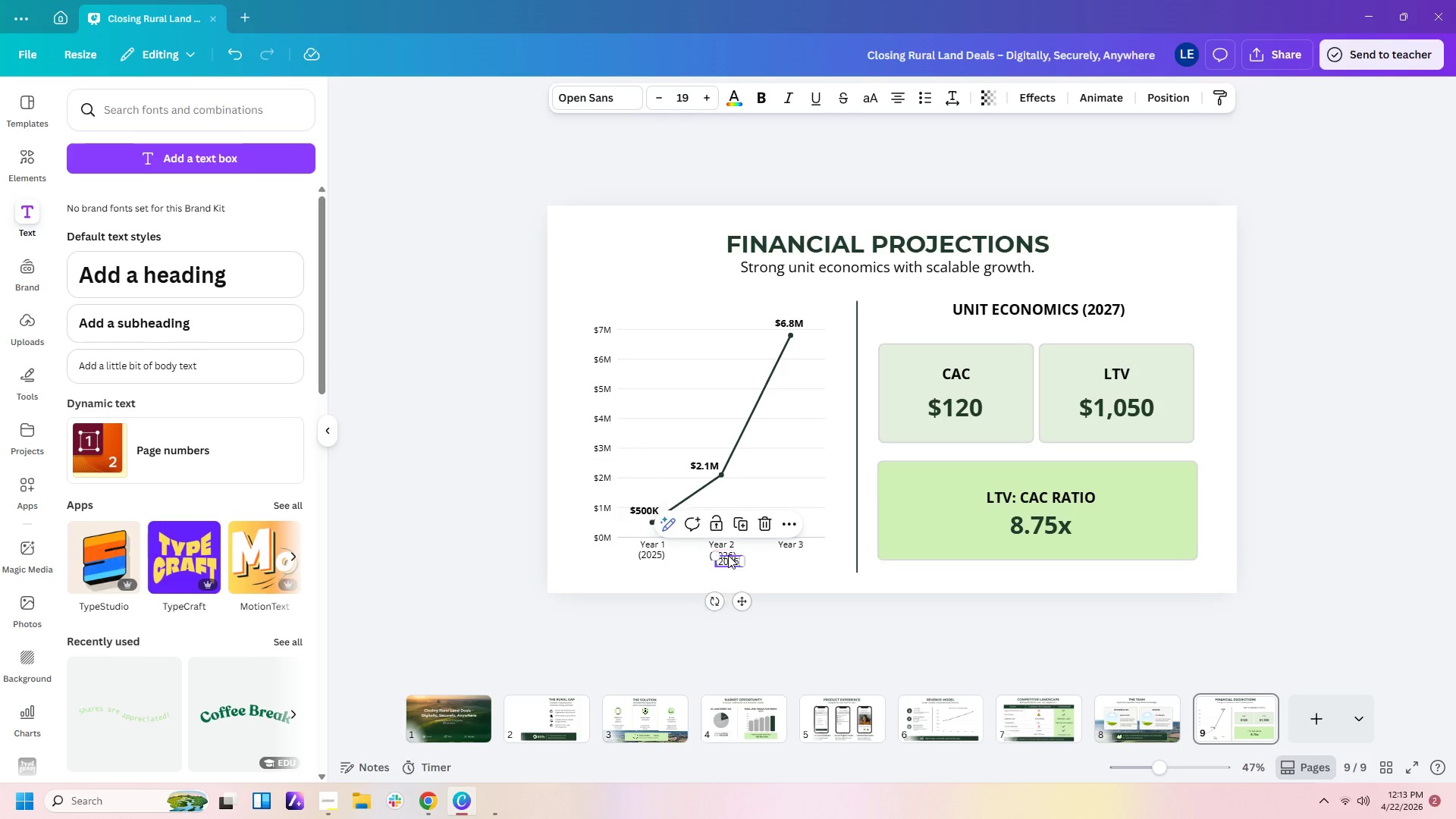 
key(Control+V)
 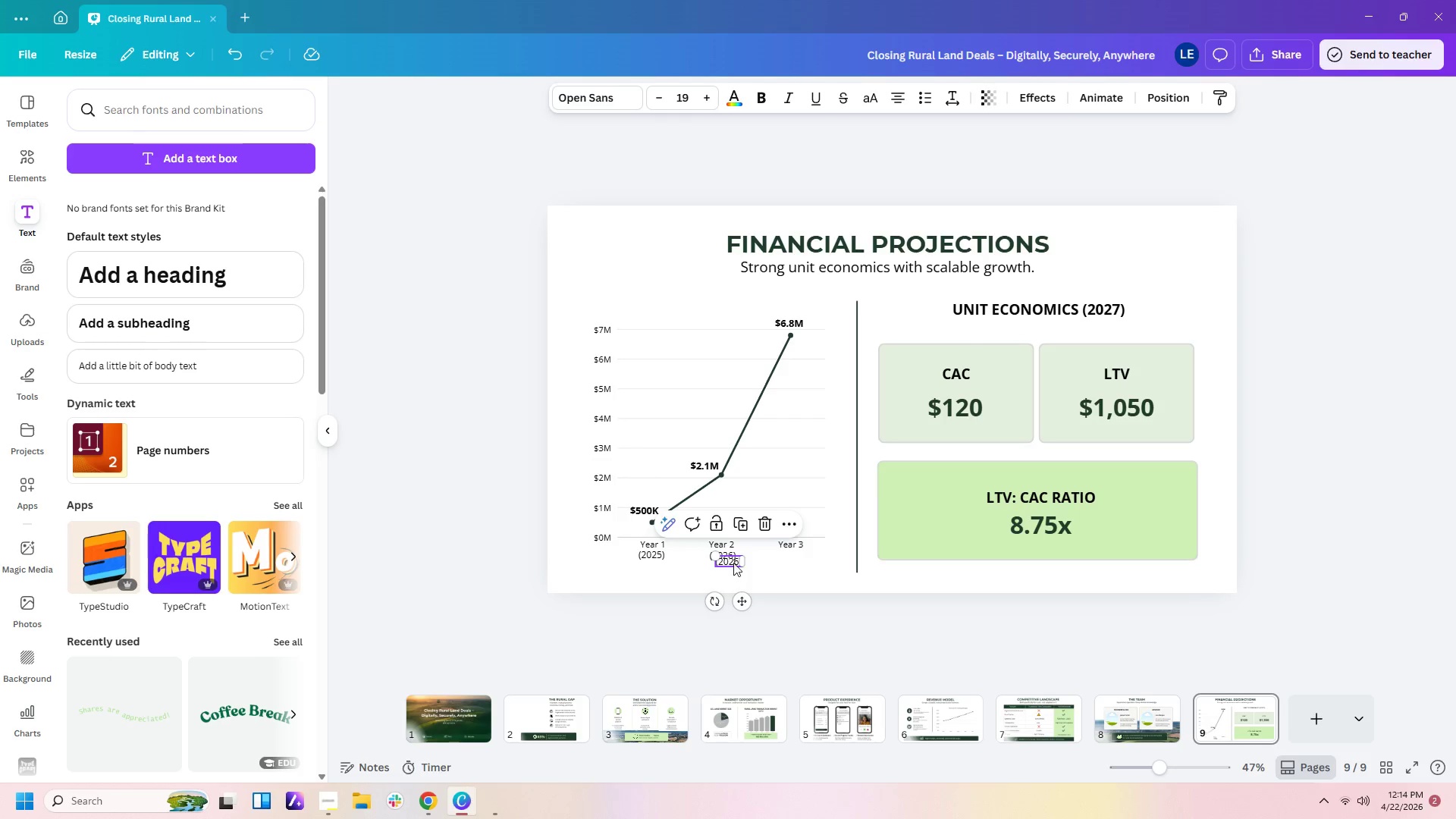 
left_click_drag(start_coordinate=[733, 563], to_coordinate=[792, 559])
 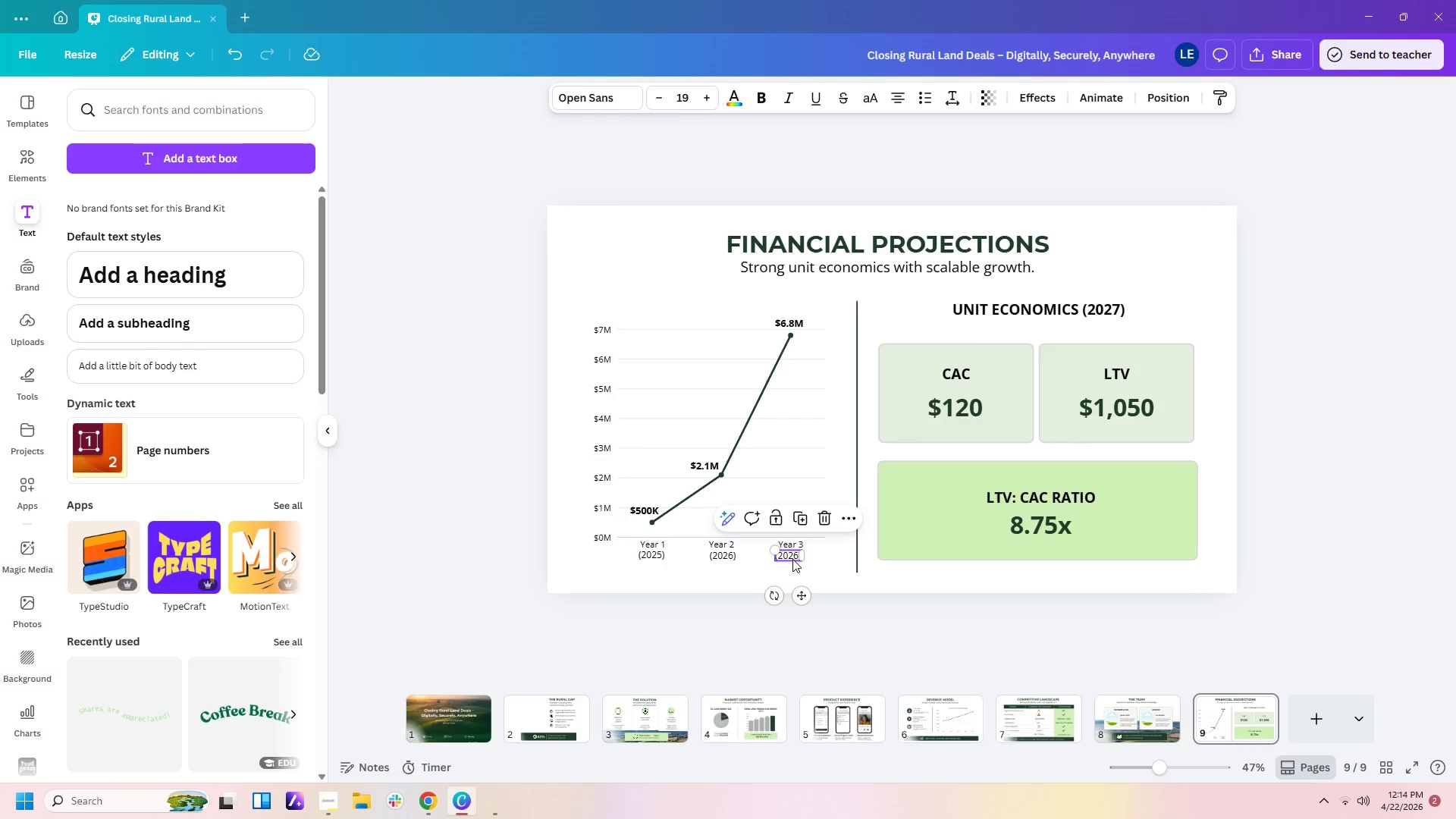 
left_click([792, 559])
 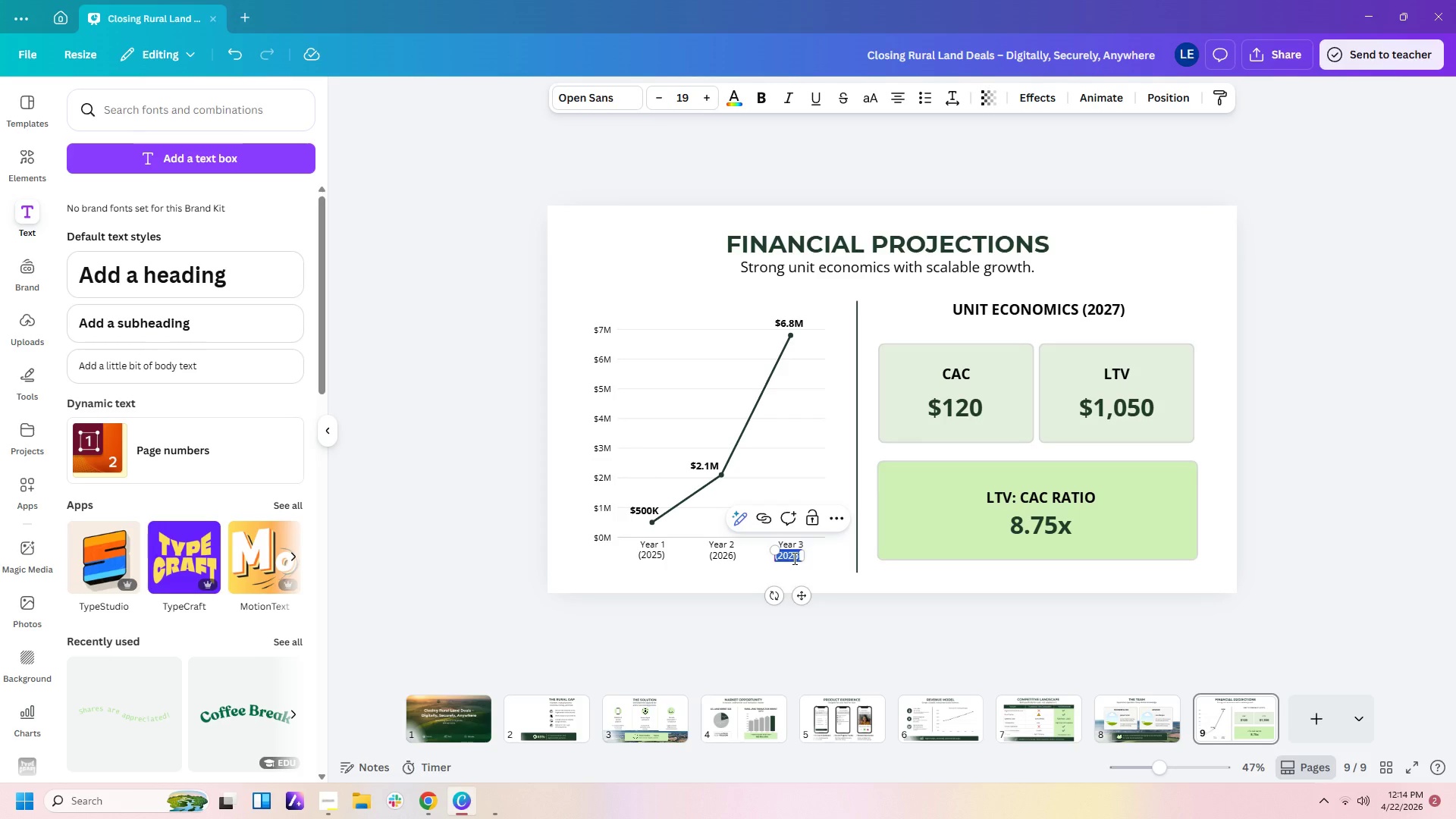 
left_click([793, 558])
 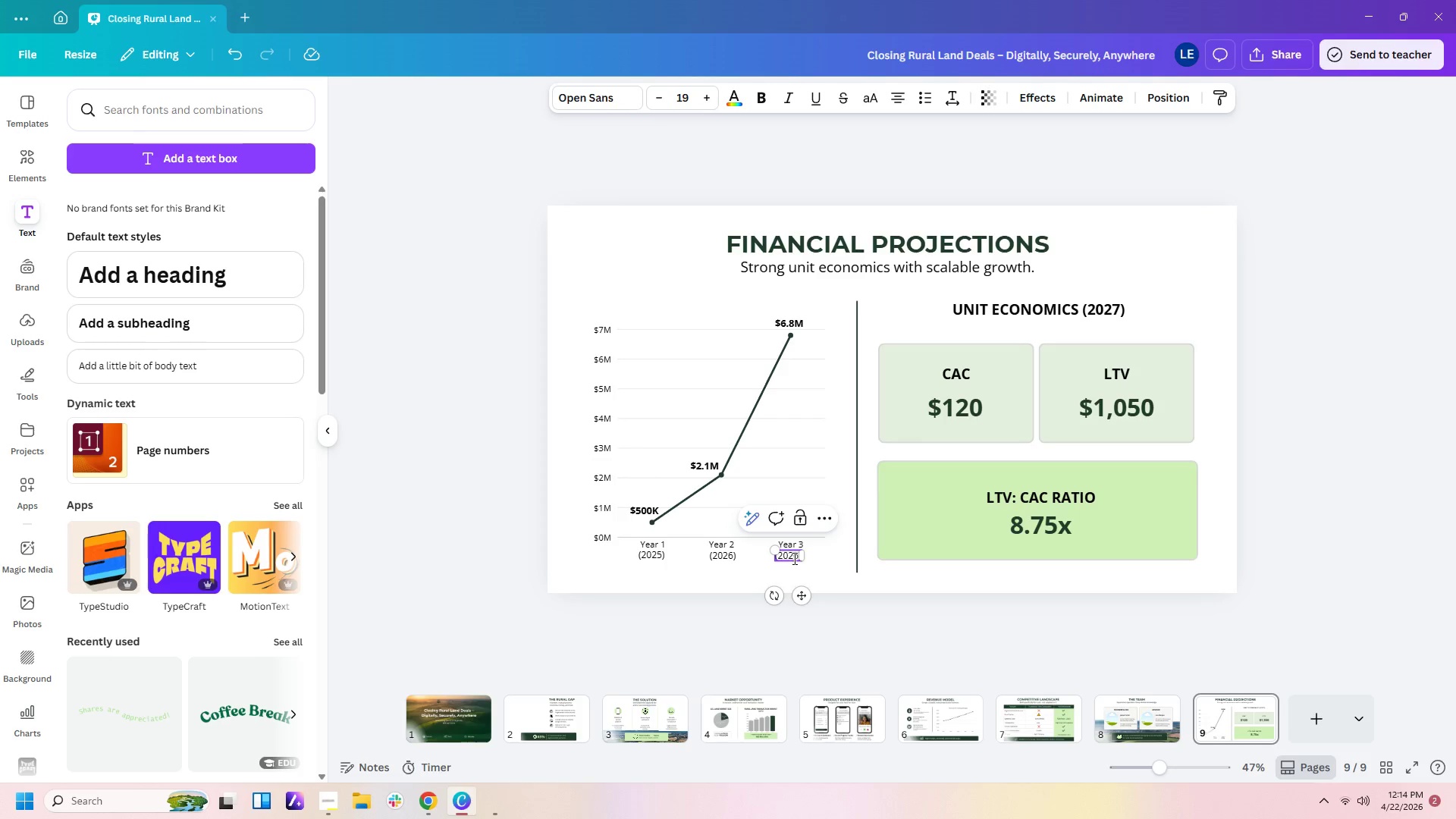 
key(Delete)
 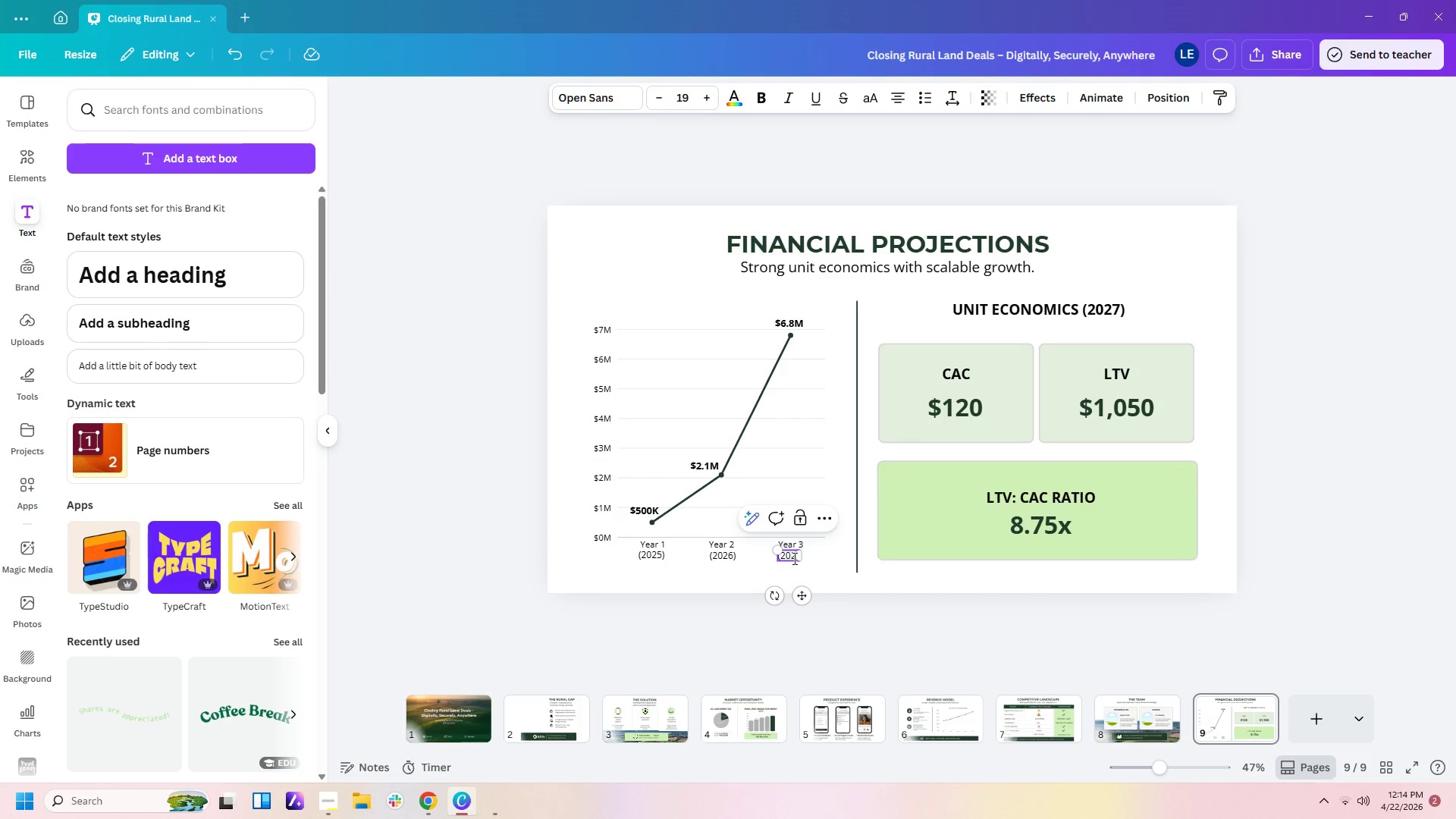 
key(Numpad7)
 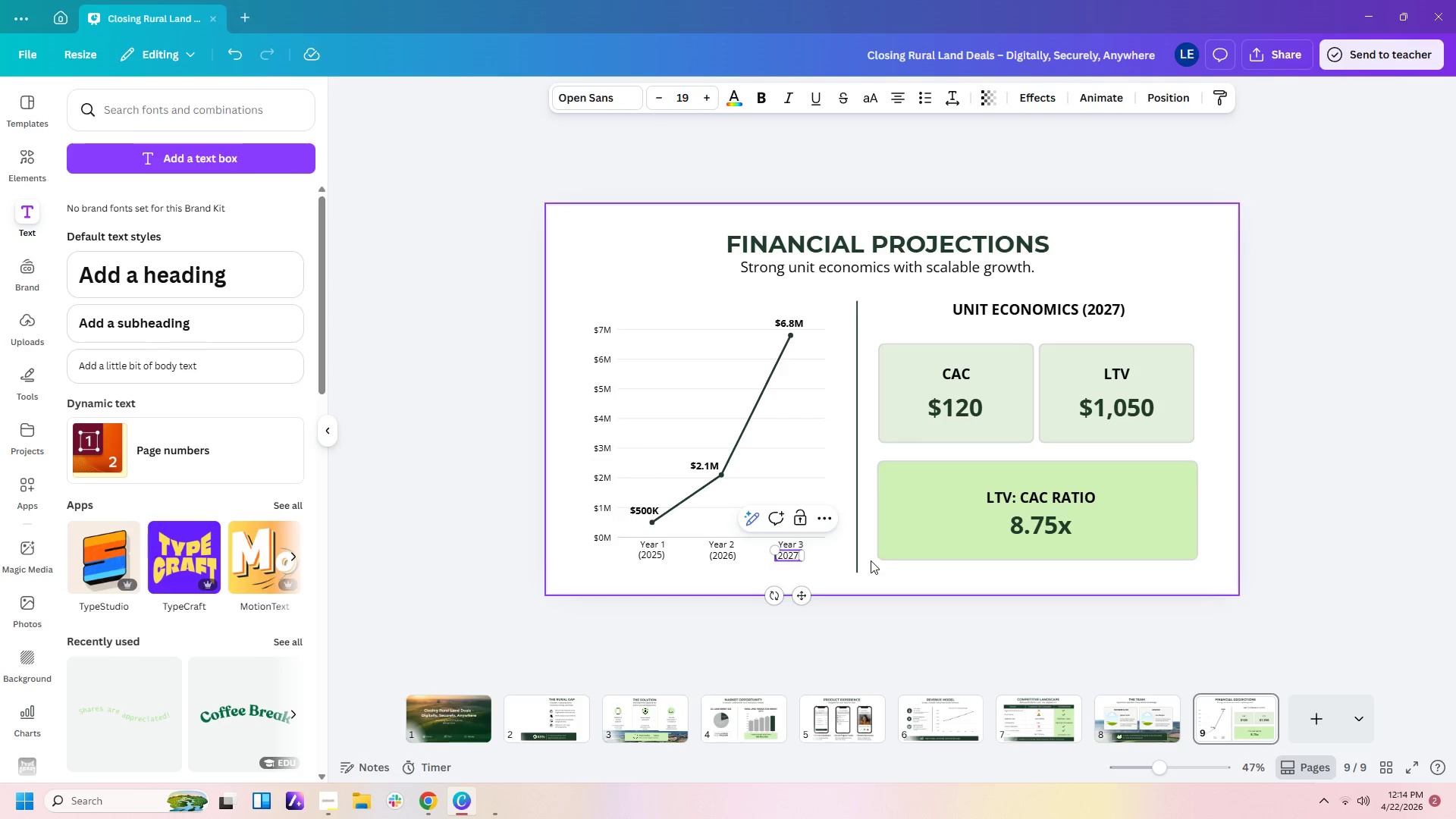 
left_click([844, 560])
 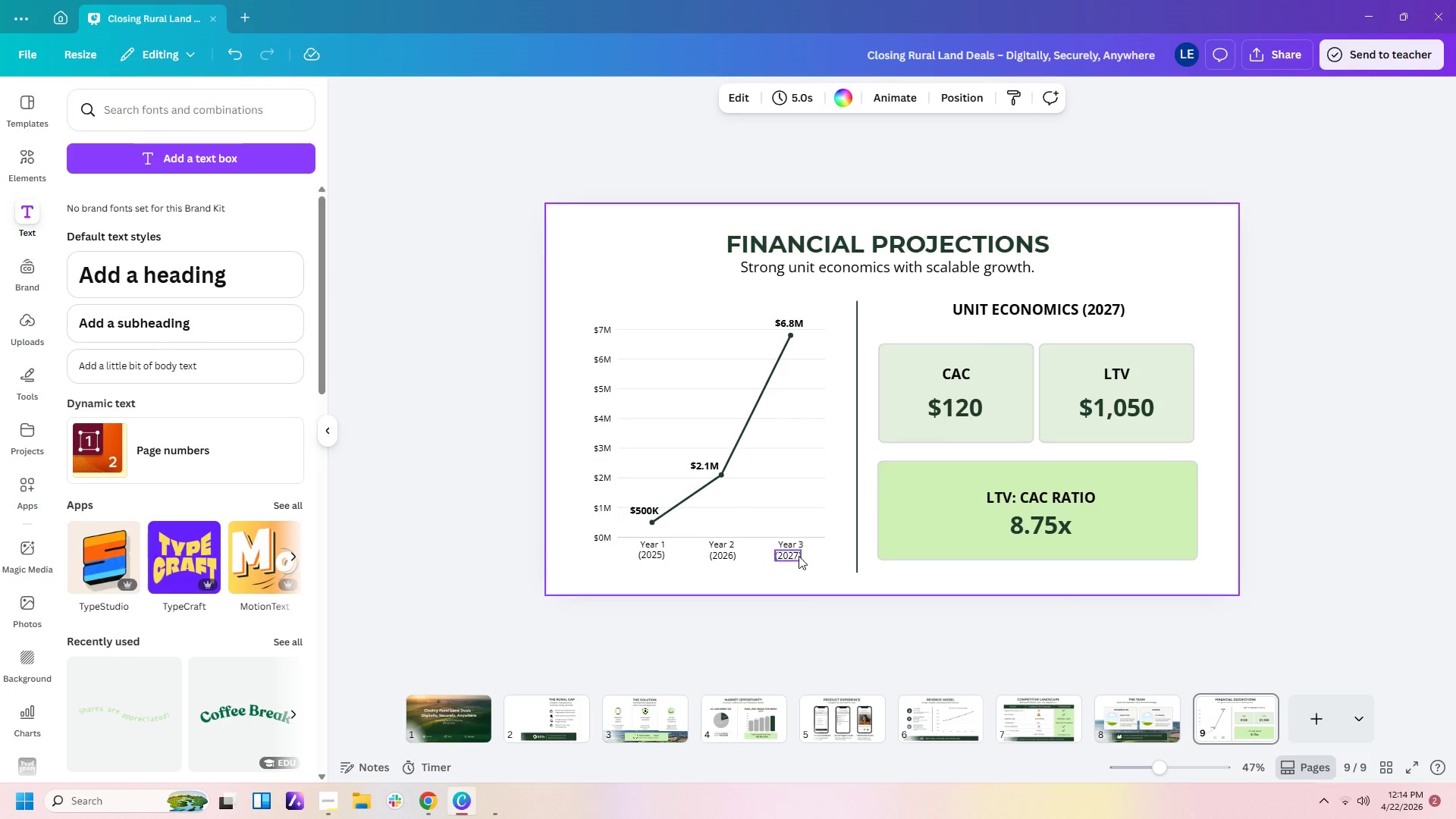 
left_click([795, 556])
 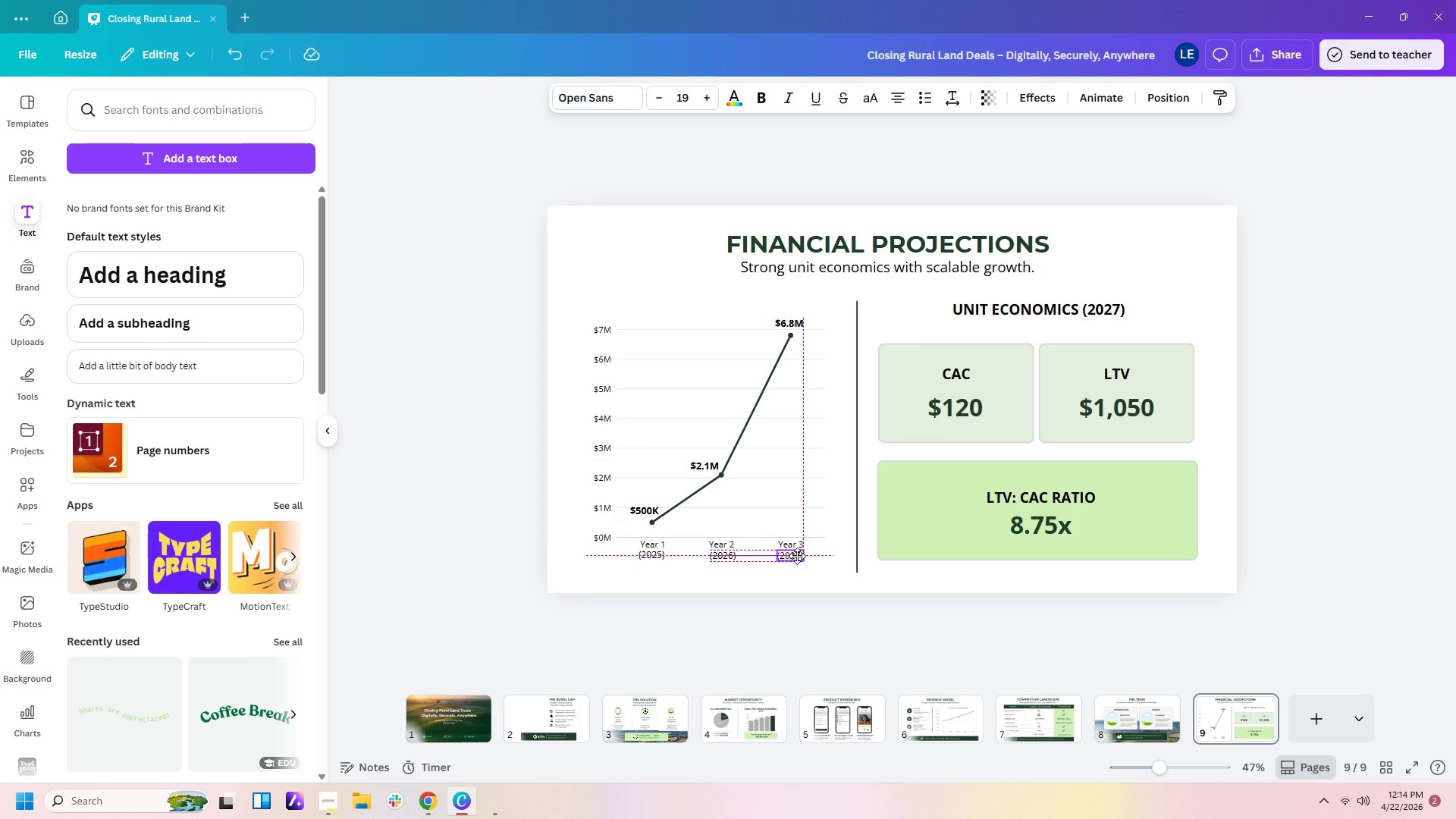 
left_click([824, 572])
 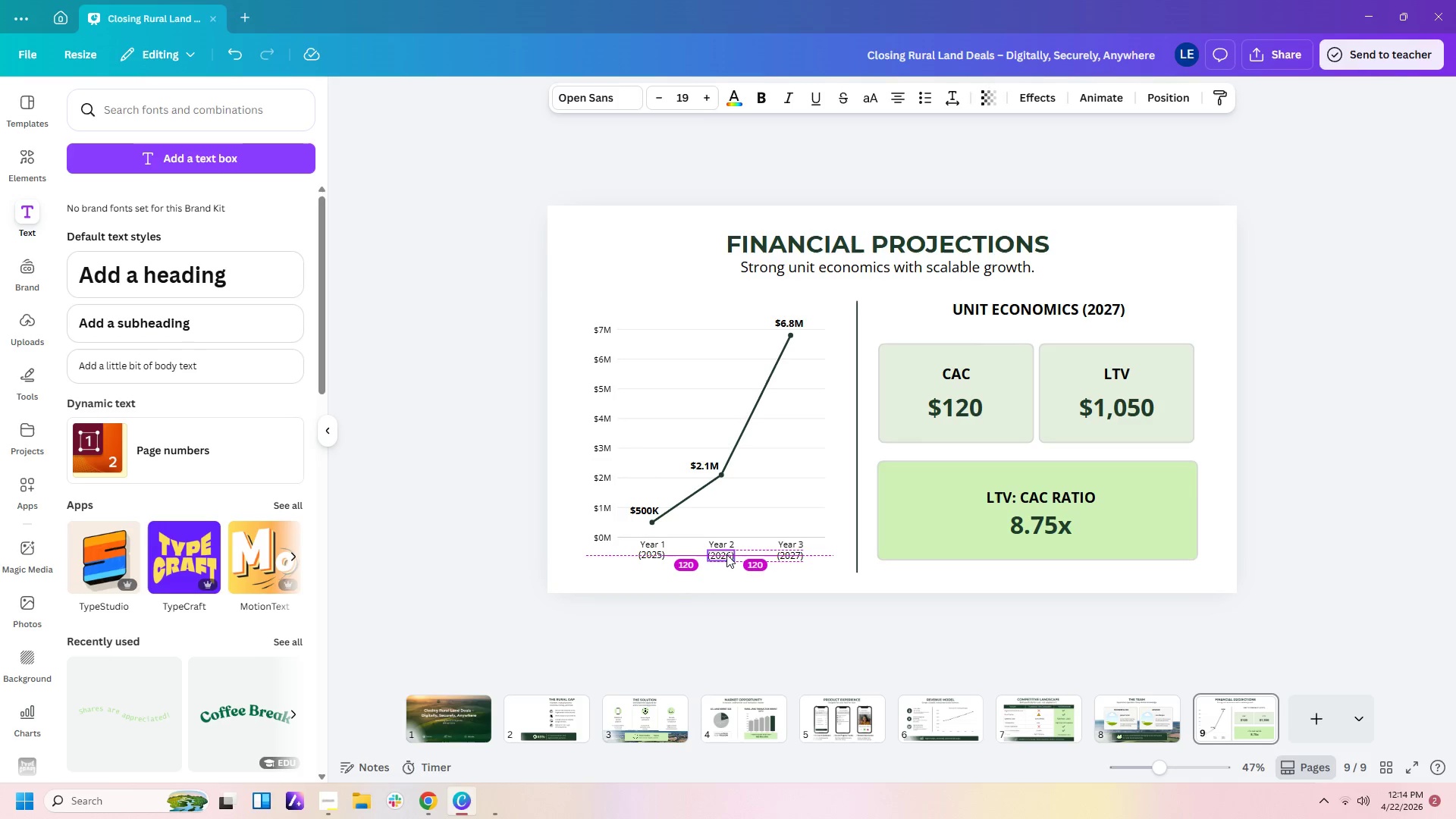 
left_click([736, 569])
 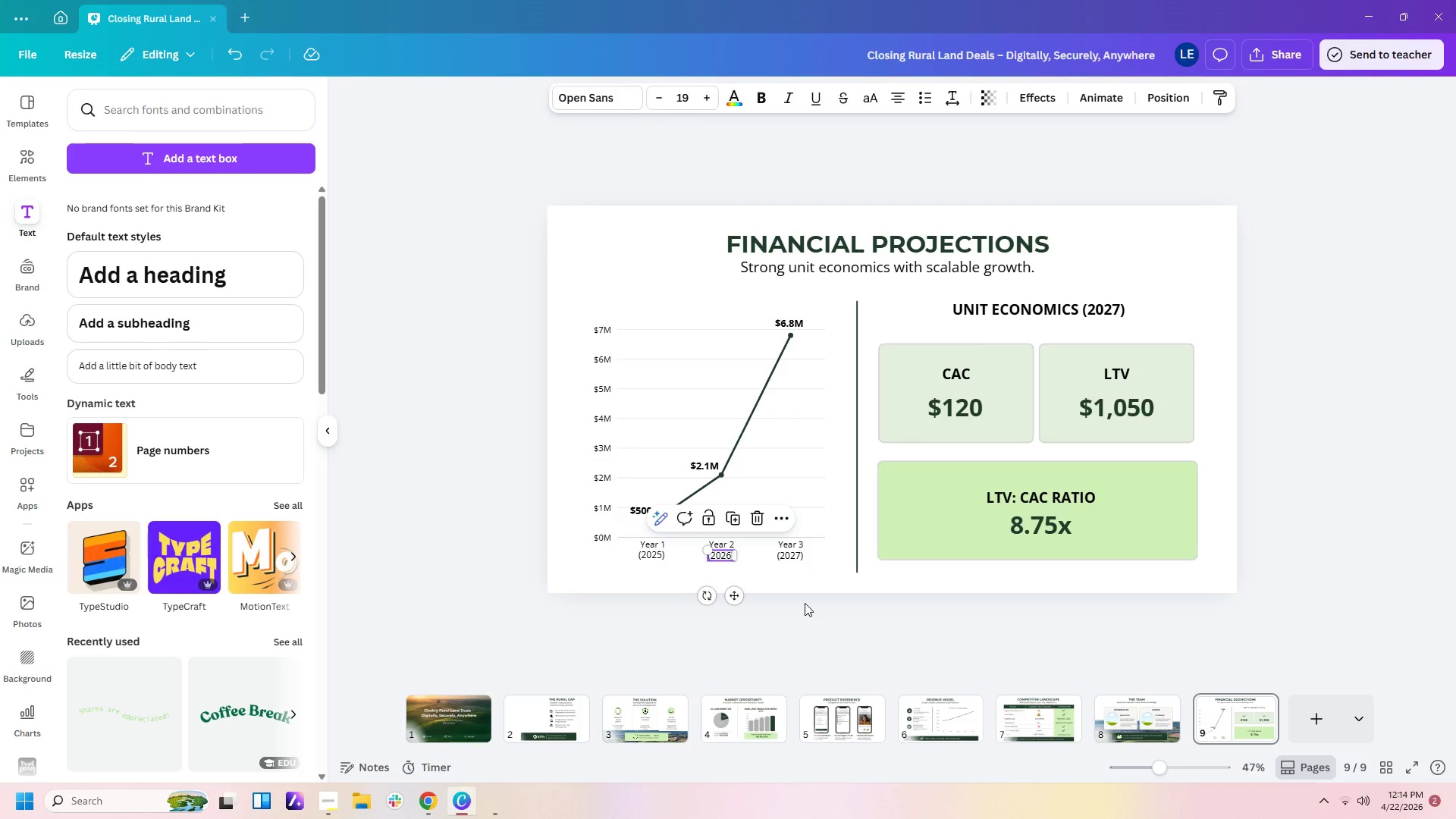 
double_click([805, 603])
 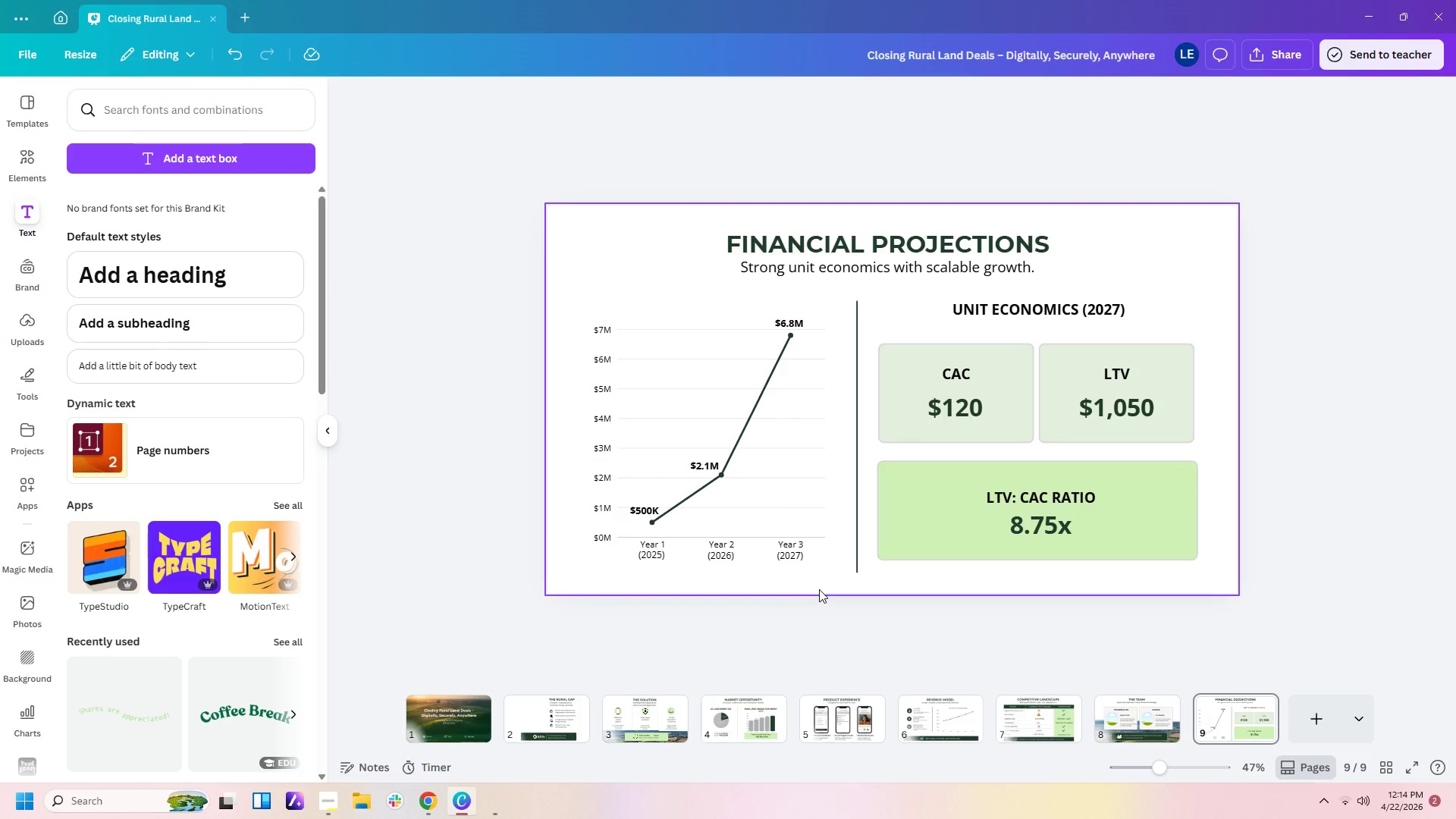 
left_click([819, 589])
 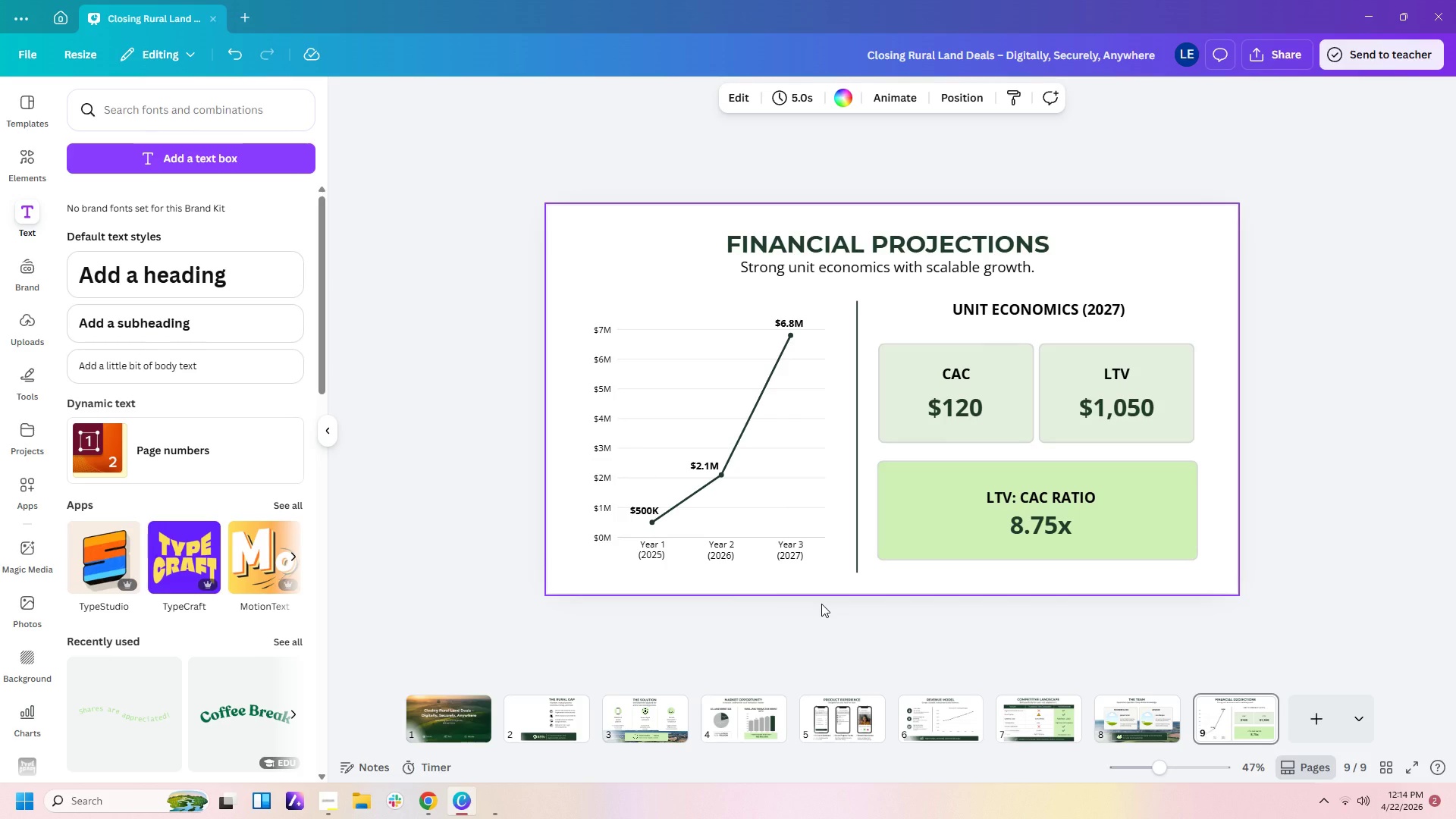 
wait(18.47)
 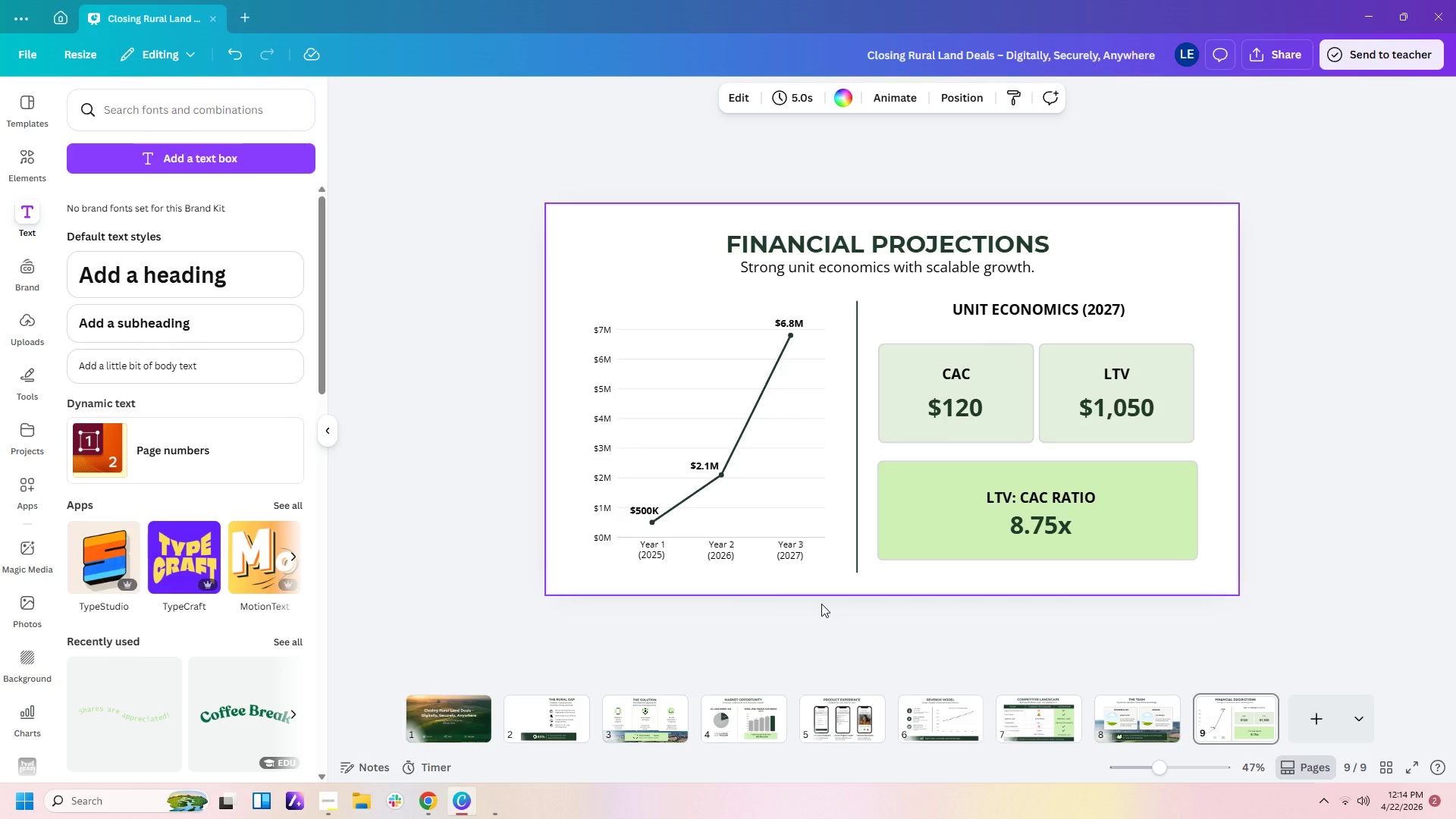 
left_click([902, 639])
 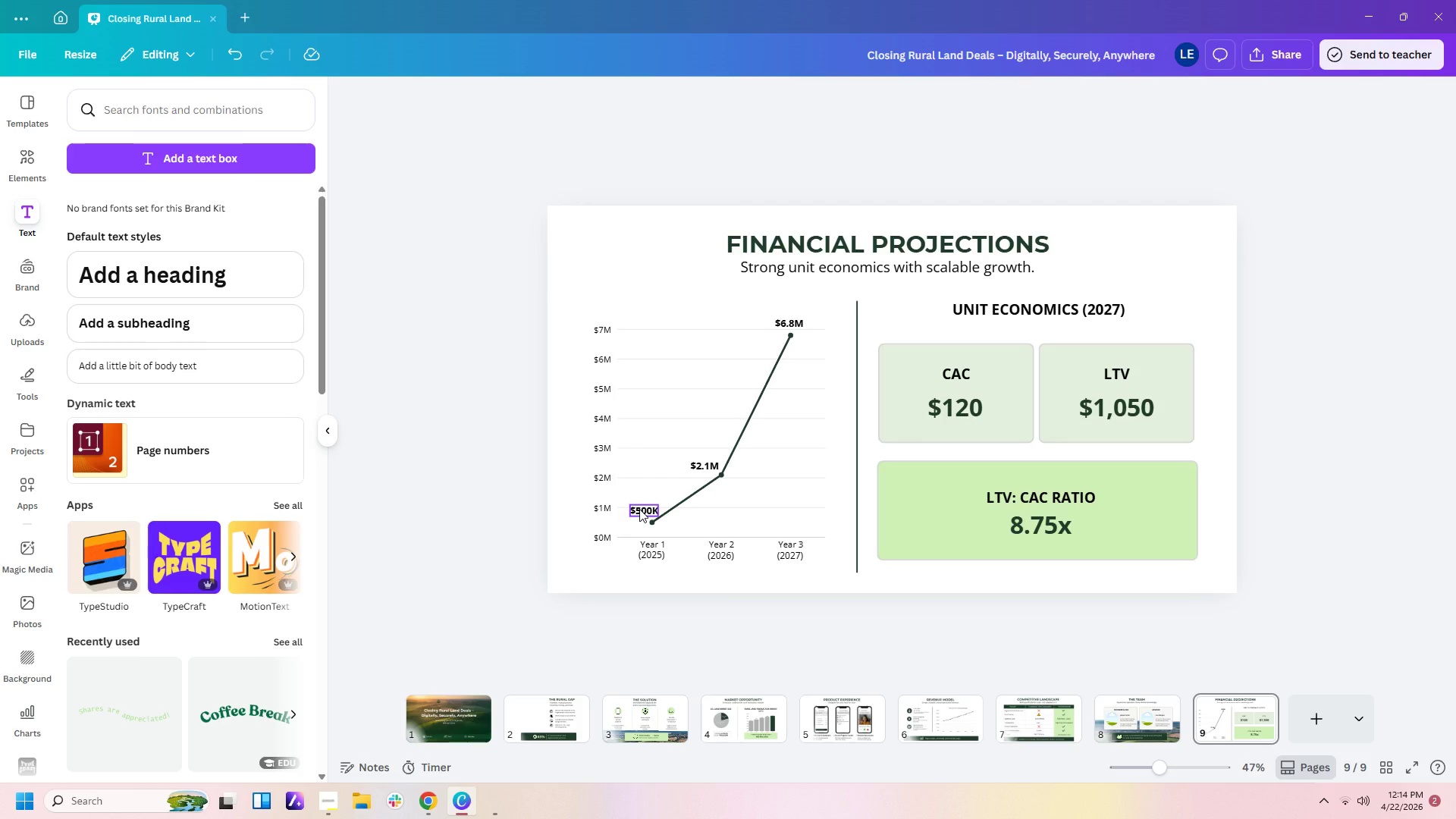 
left_click([639, 509])
 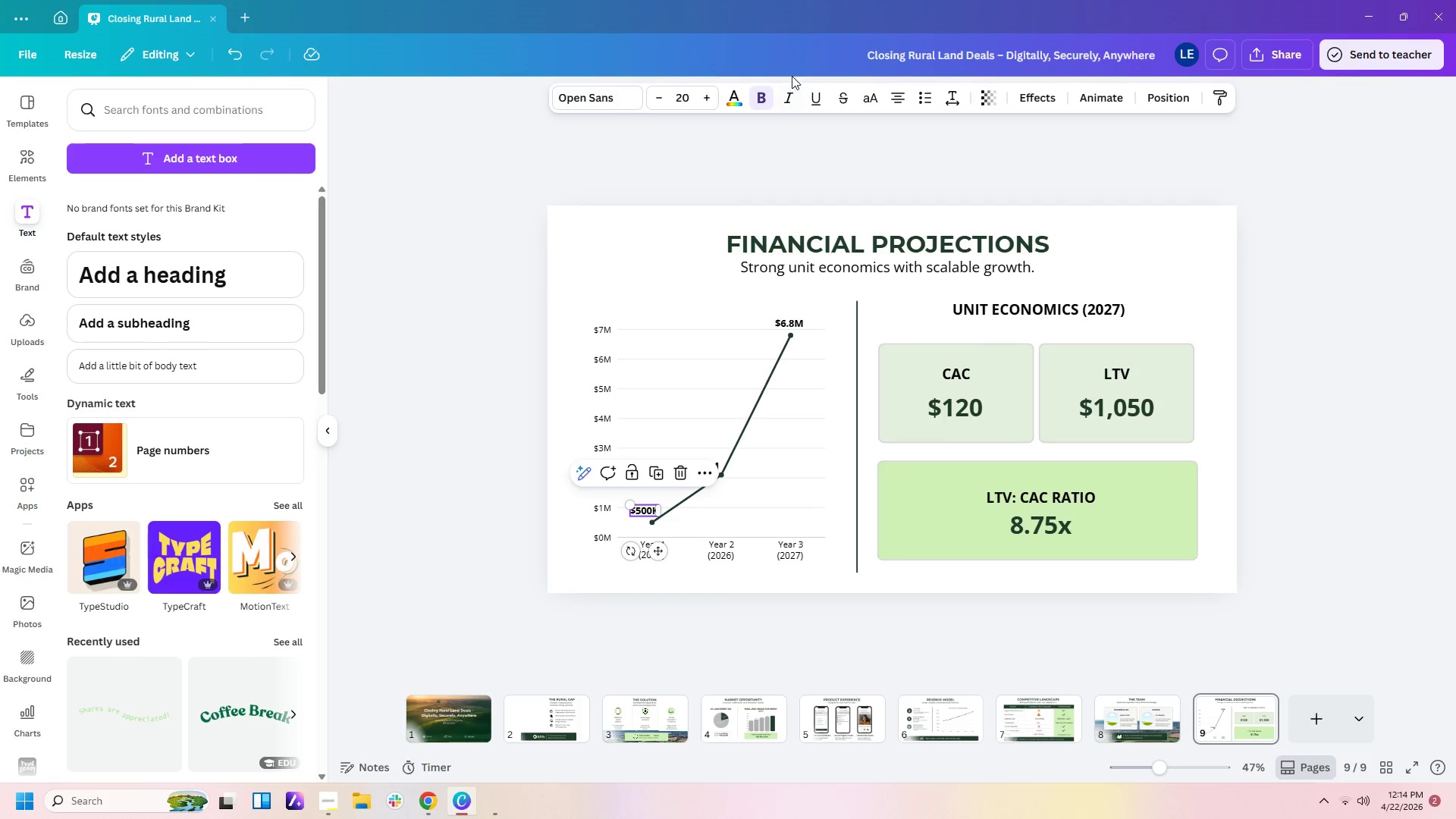 
left_click([771, 95])
 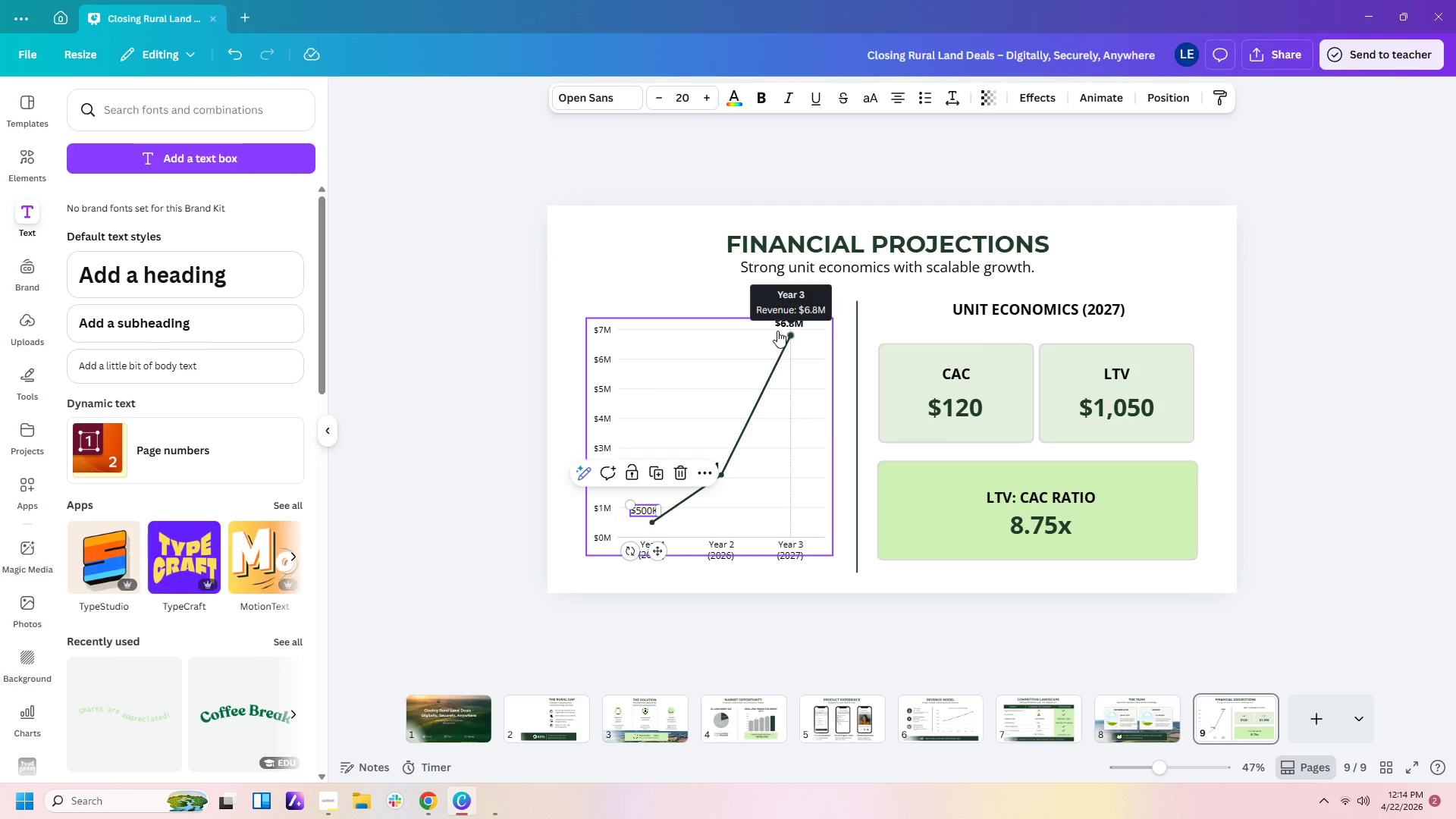 
left_click([780, 325])
 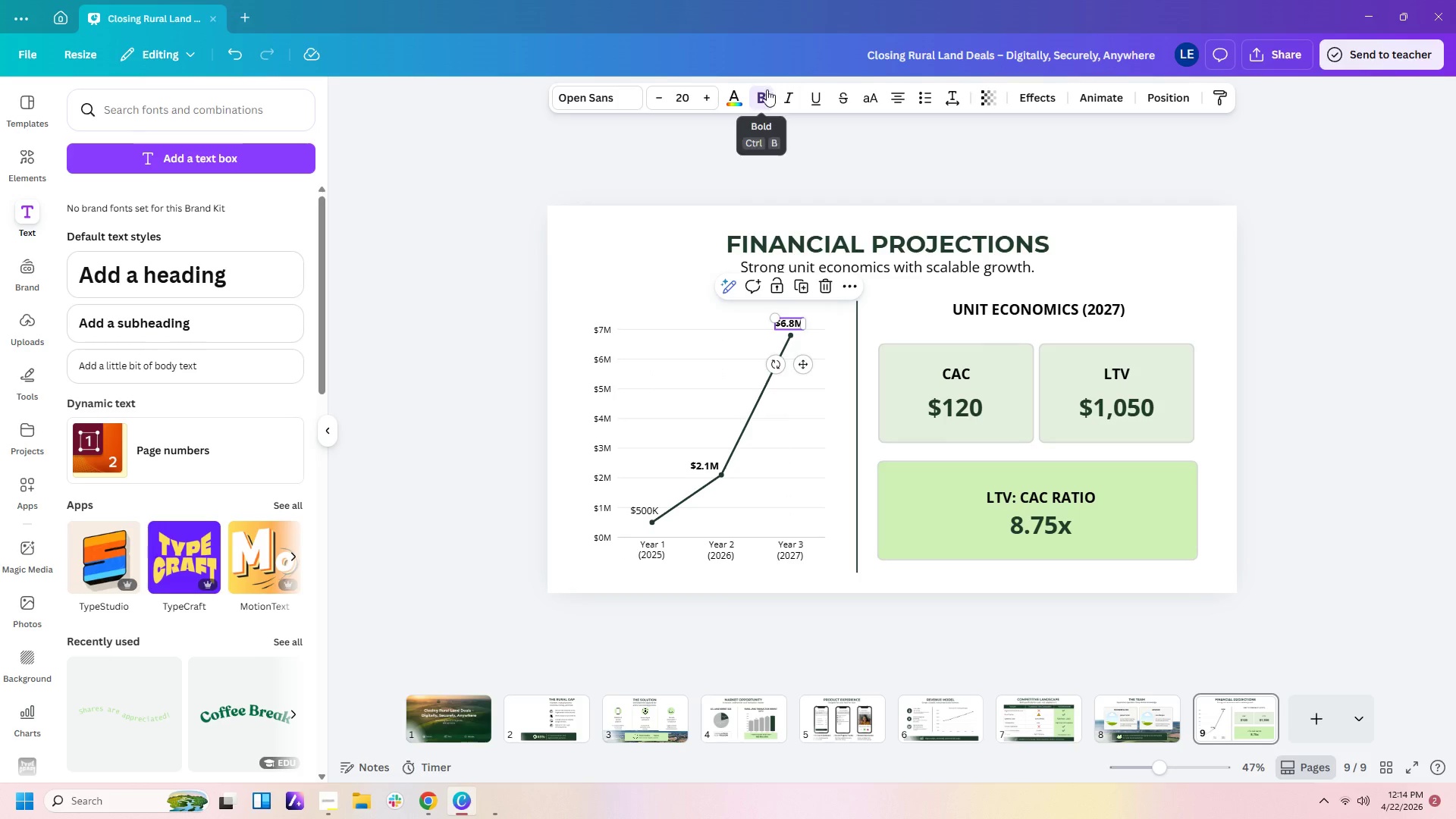 
left_click([761, 89])
 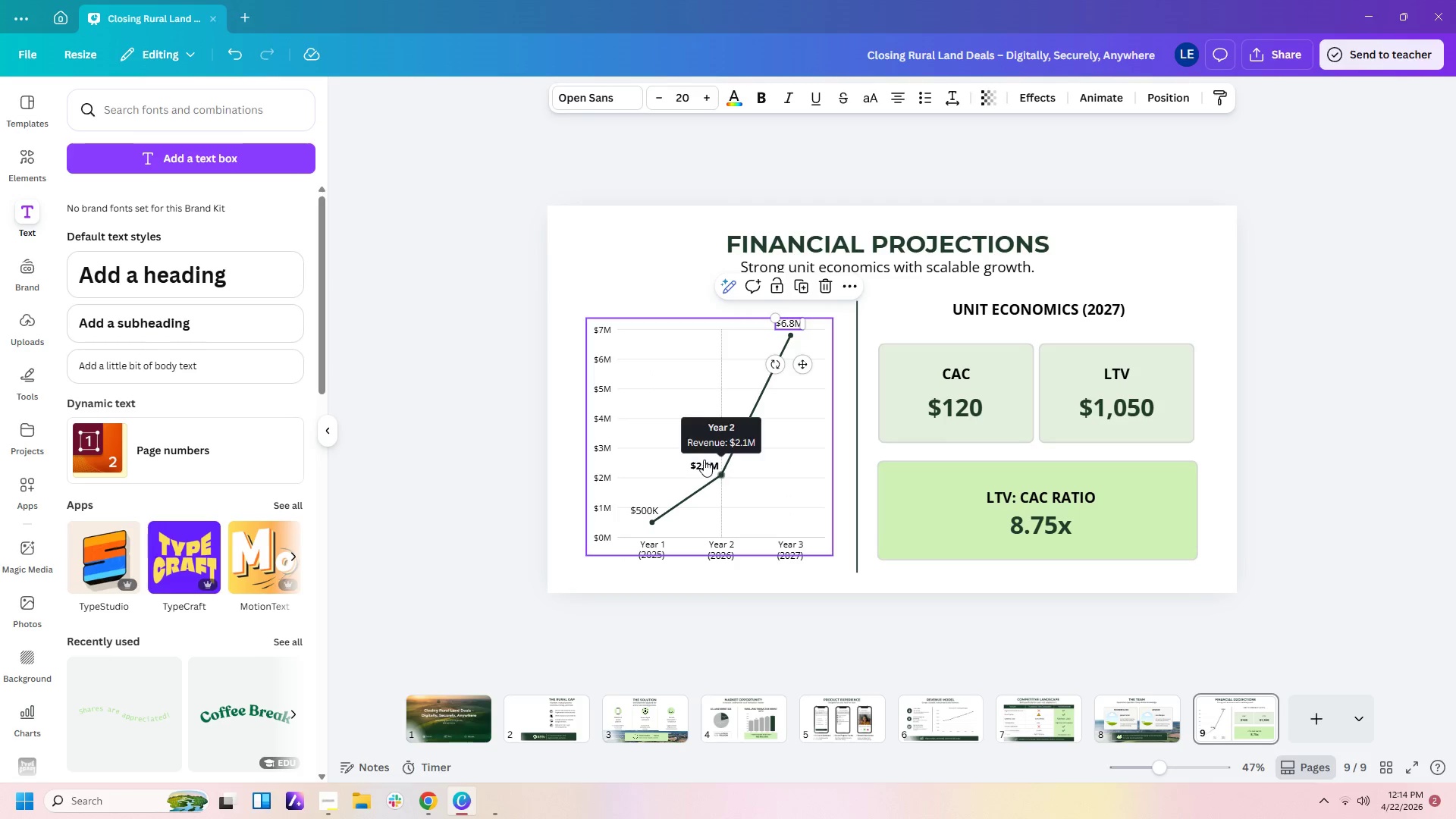 
left_click([704, 463])
 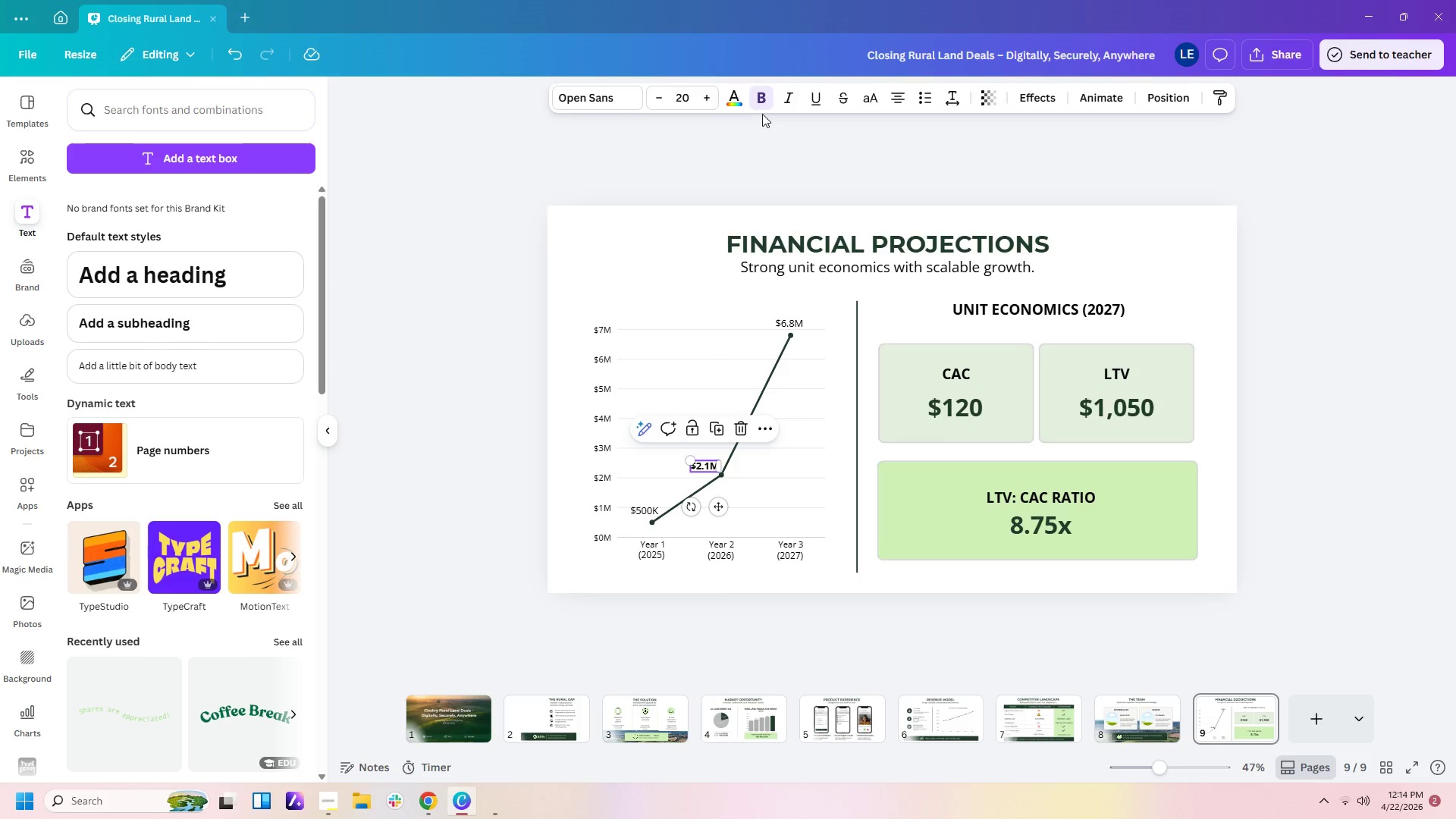 
left_click([762, 103])
 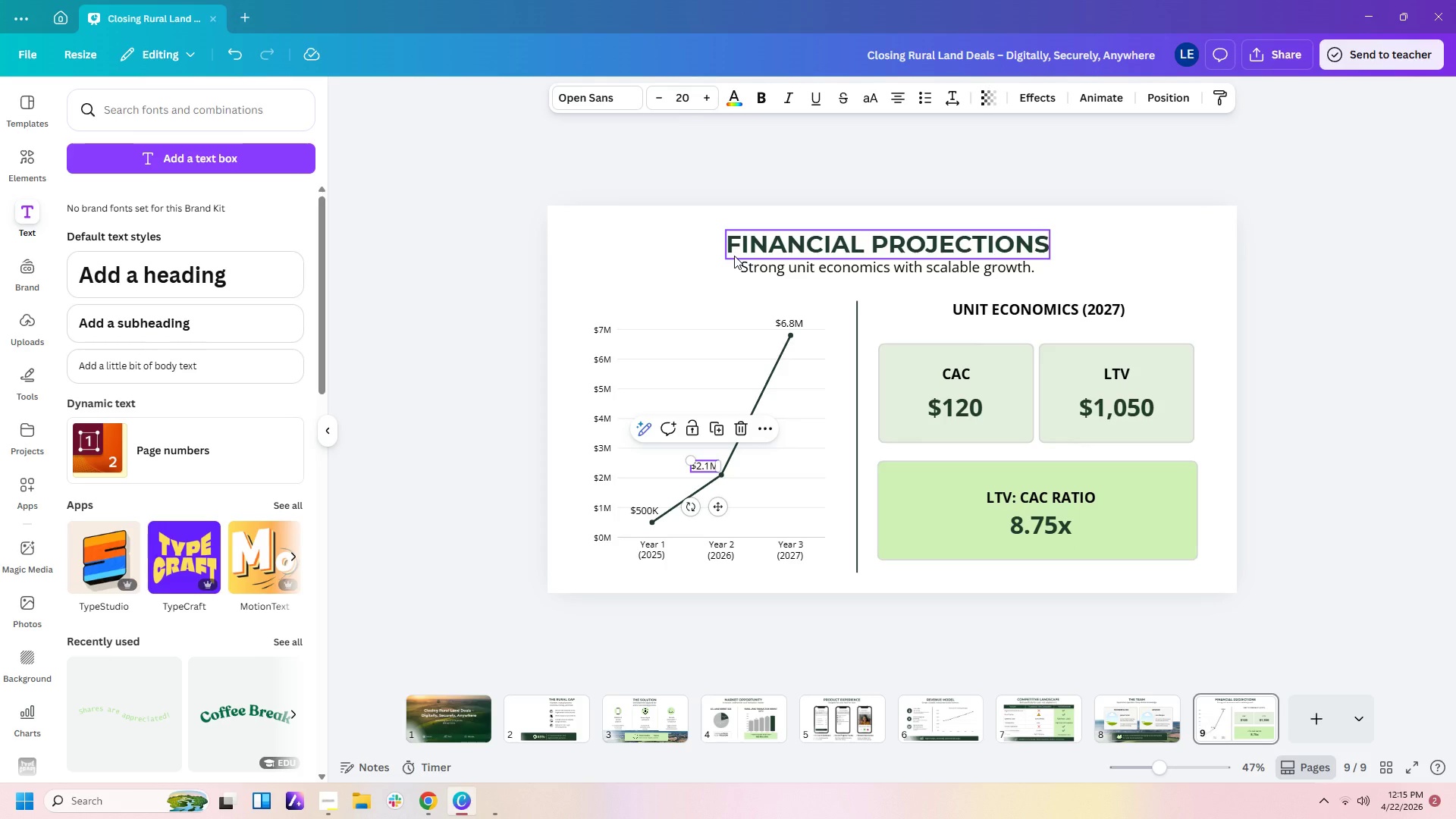 
wait(23.55)
 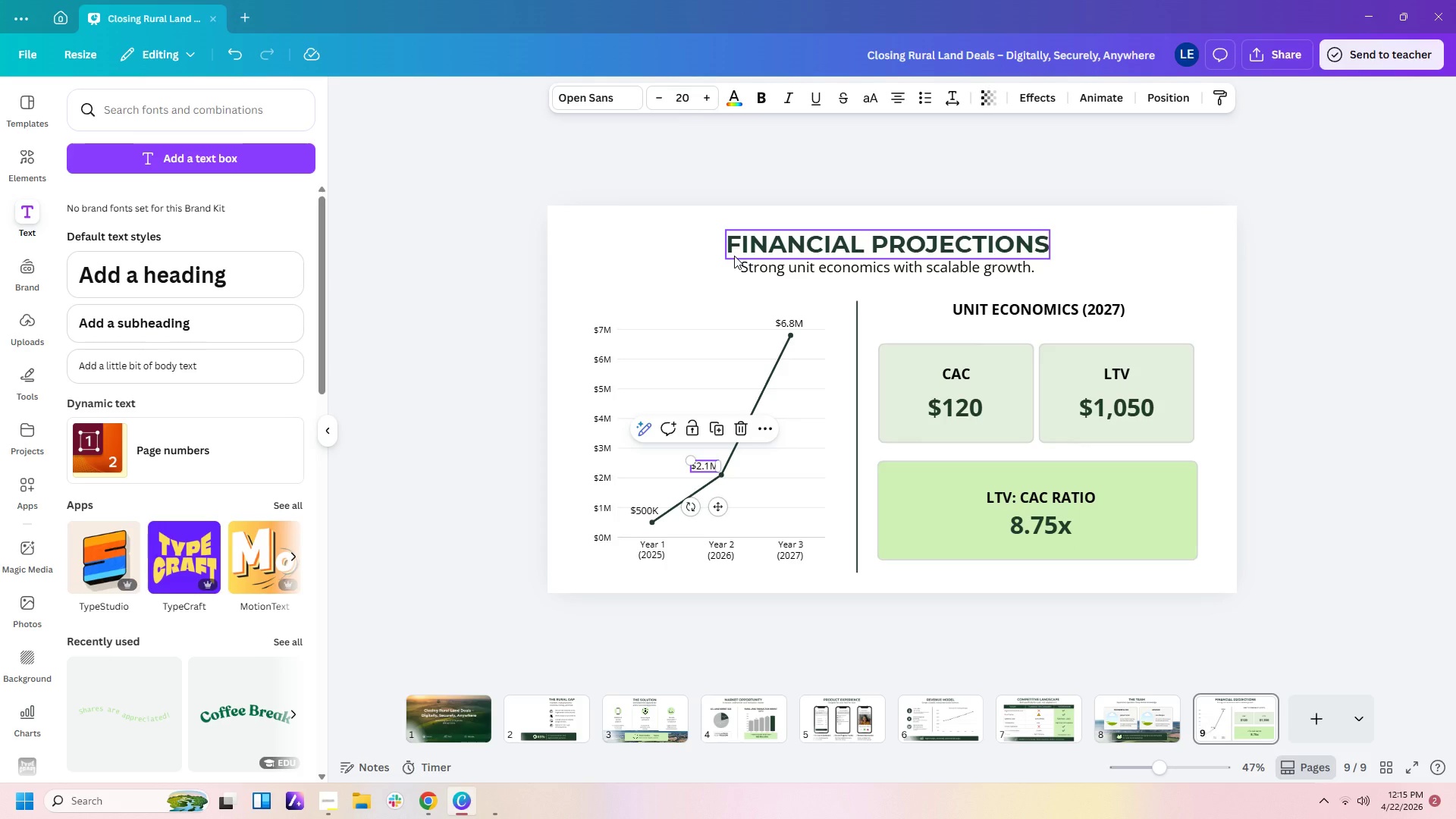 
left_click([1267, 586])
 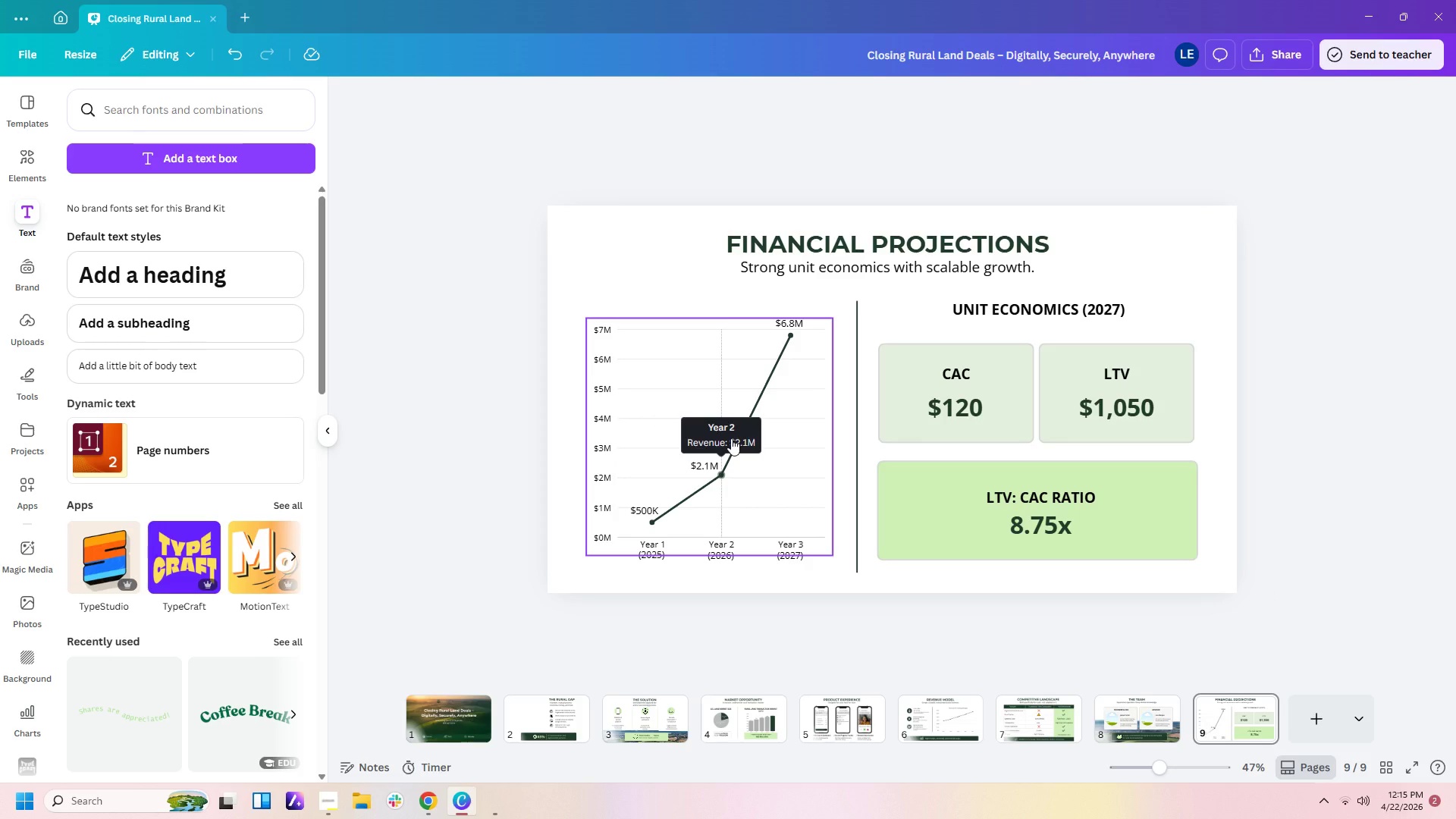 
wait(9.88)
 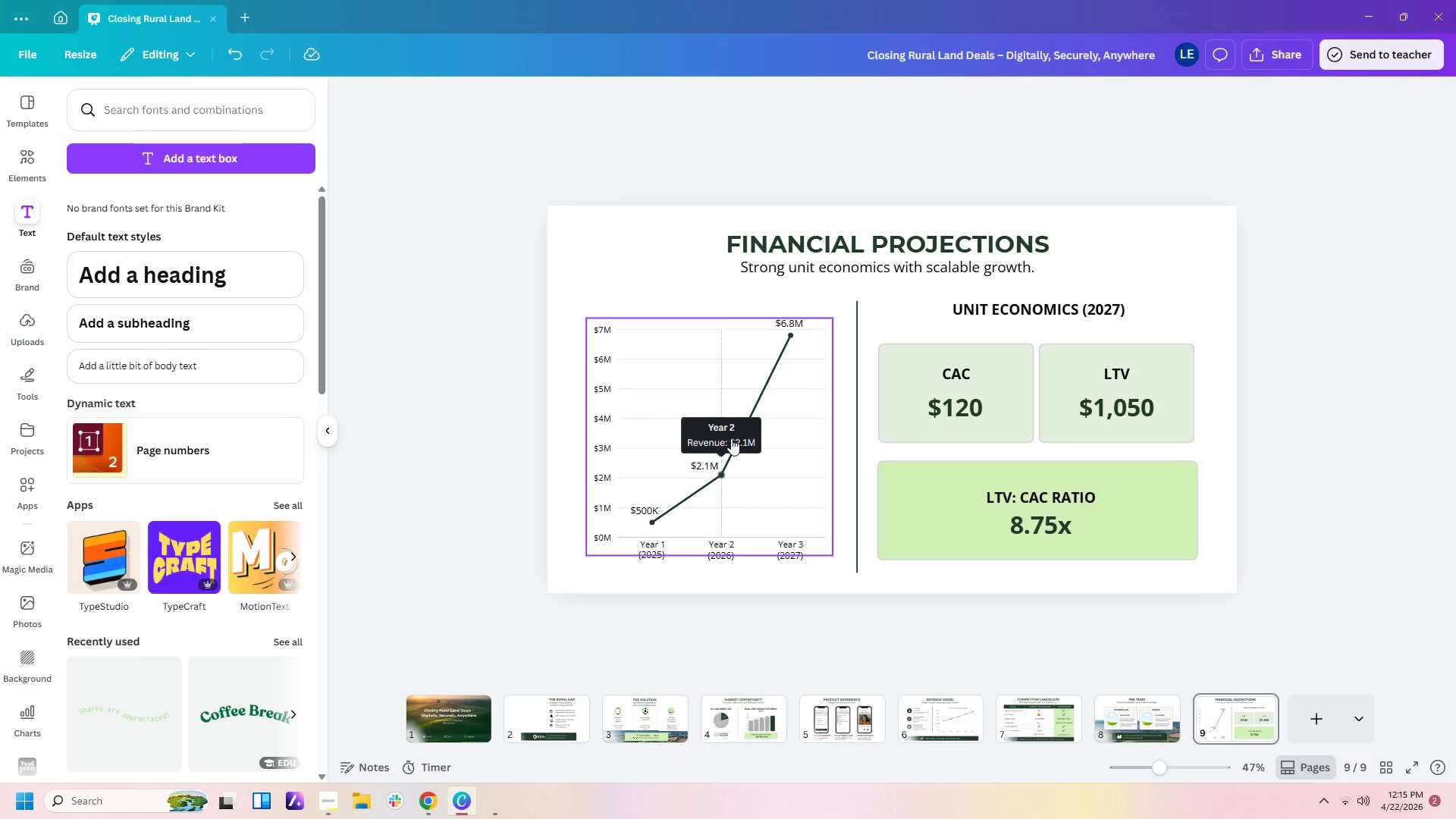 
left_click([802, 595])
 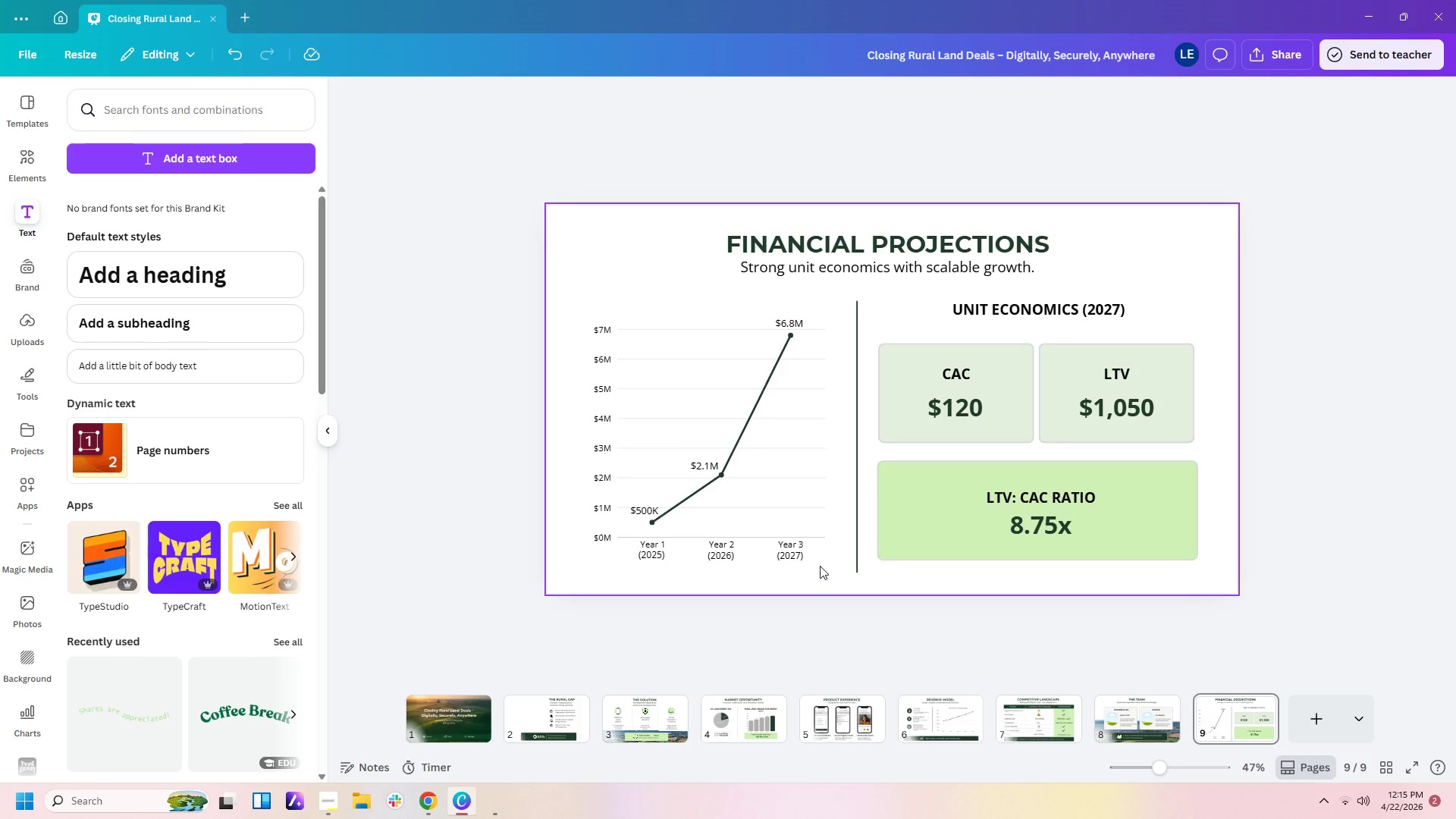 
left_click_drag(start_coordinate=[857, 517], to_coordinate=[853, 516])
 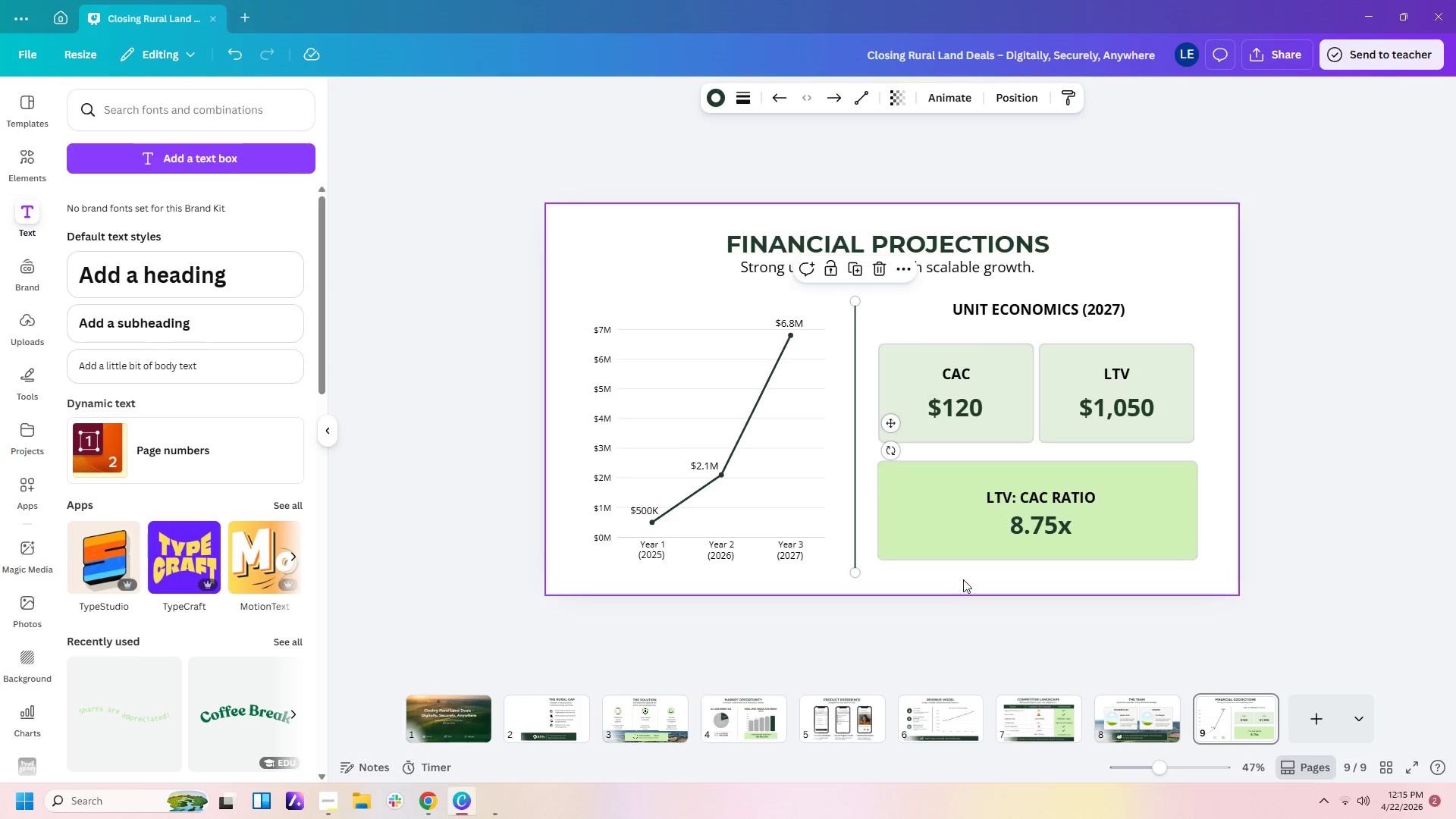 
left_click([963, 579])
 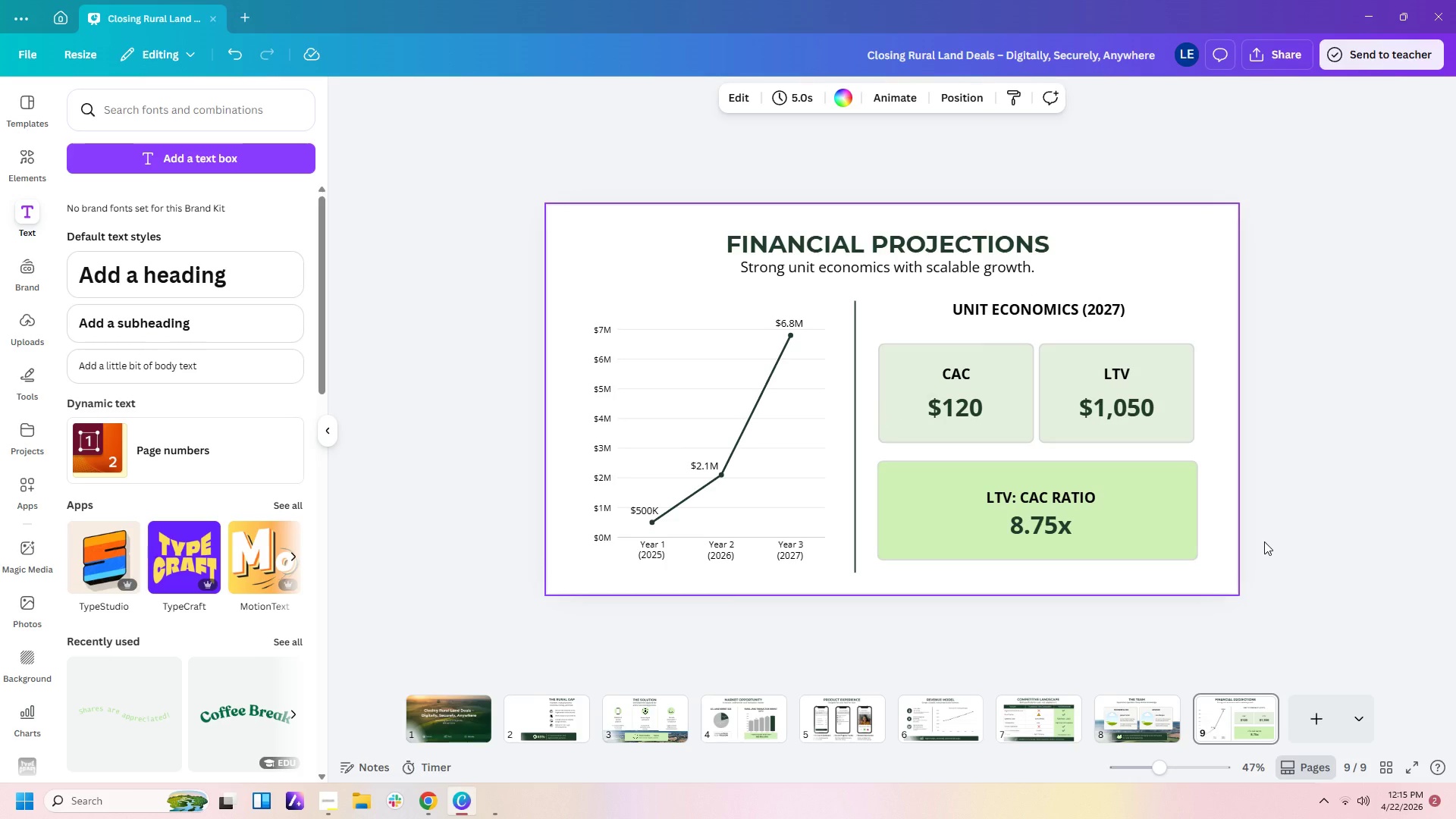 
wait(7.28)
 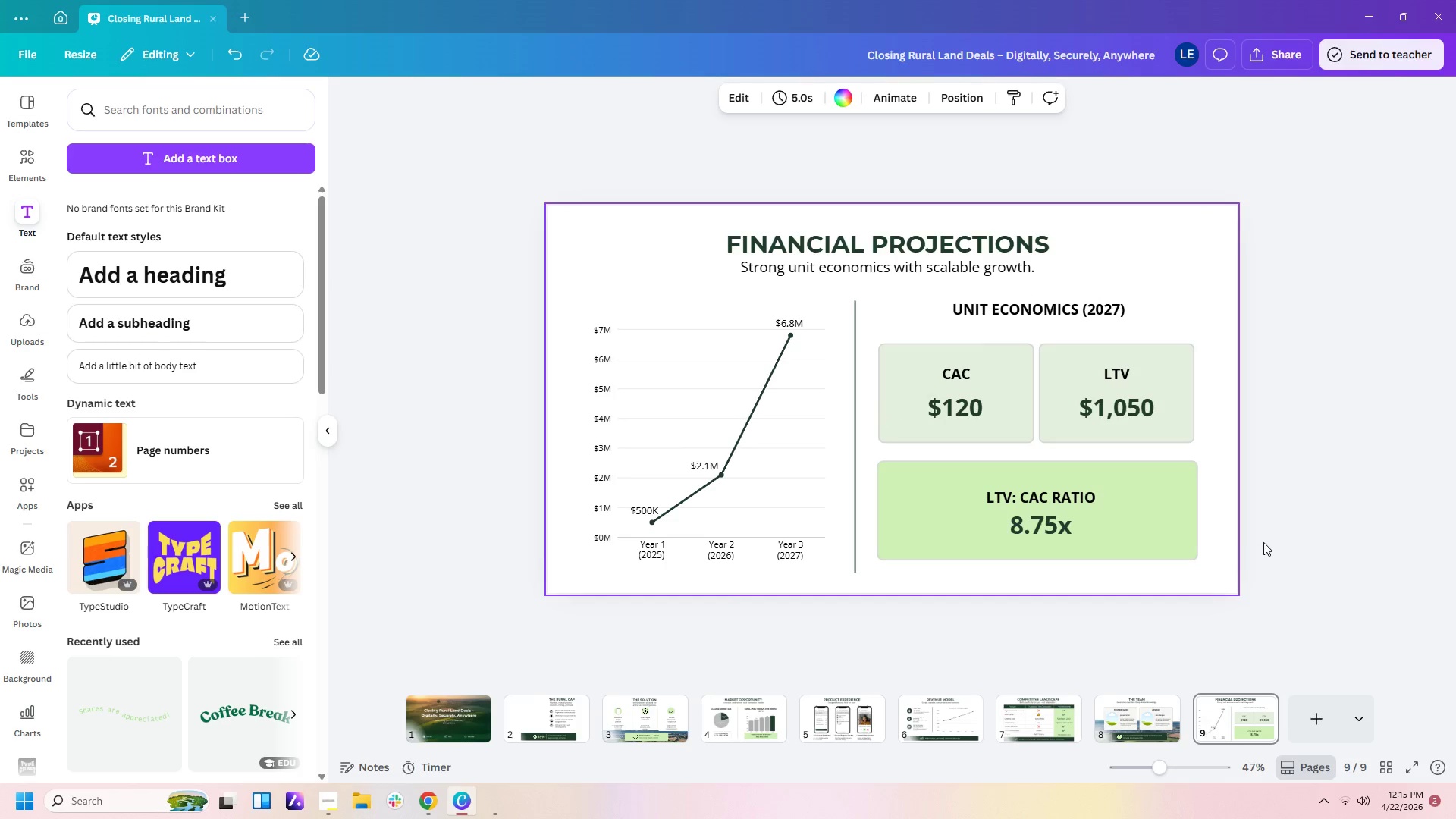 
left_click([710, 416])
 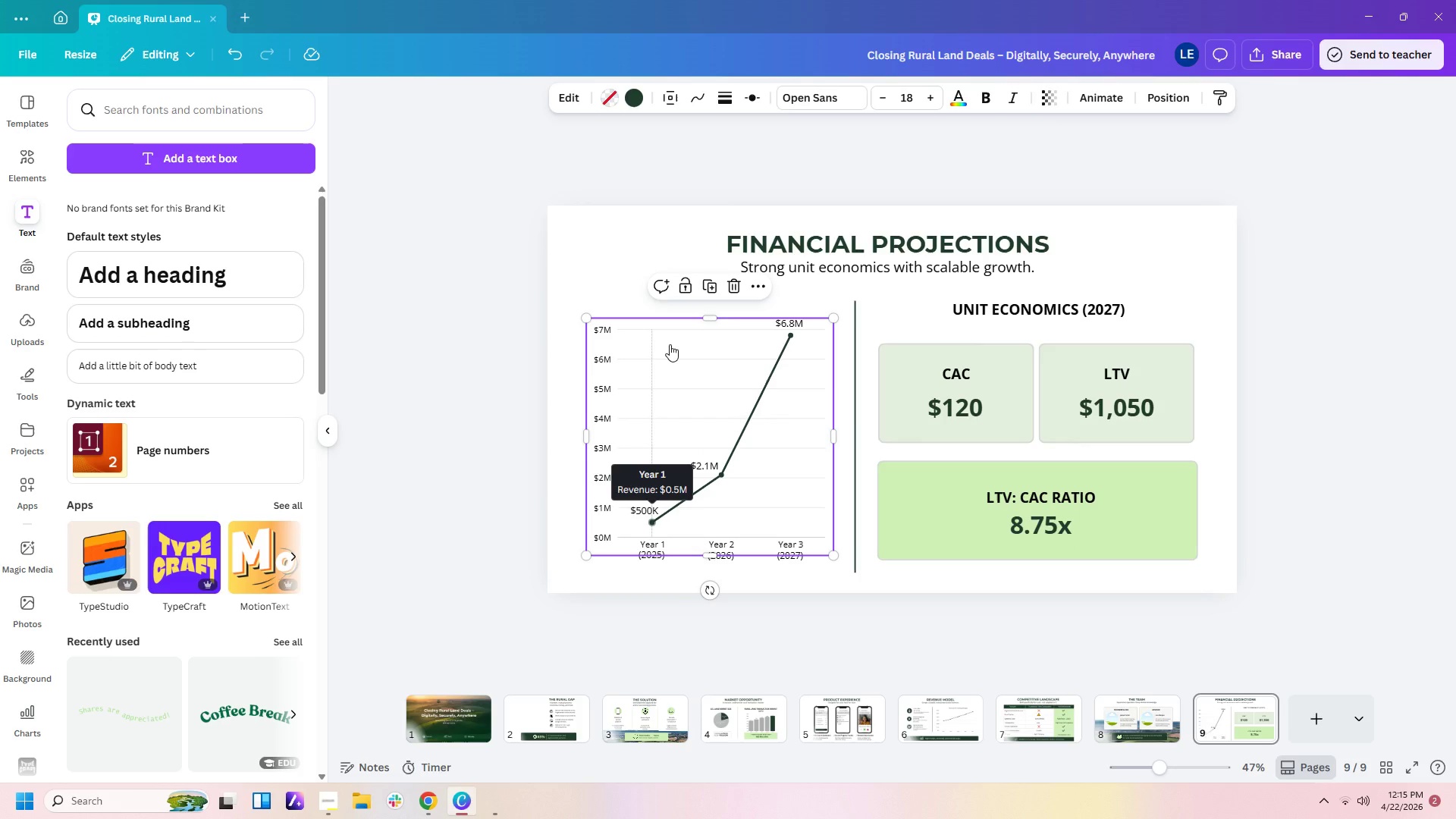 
double_click([670, 344])
 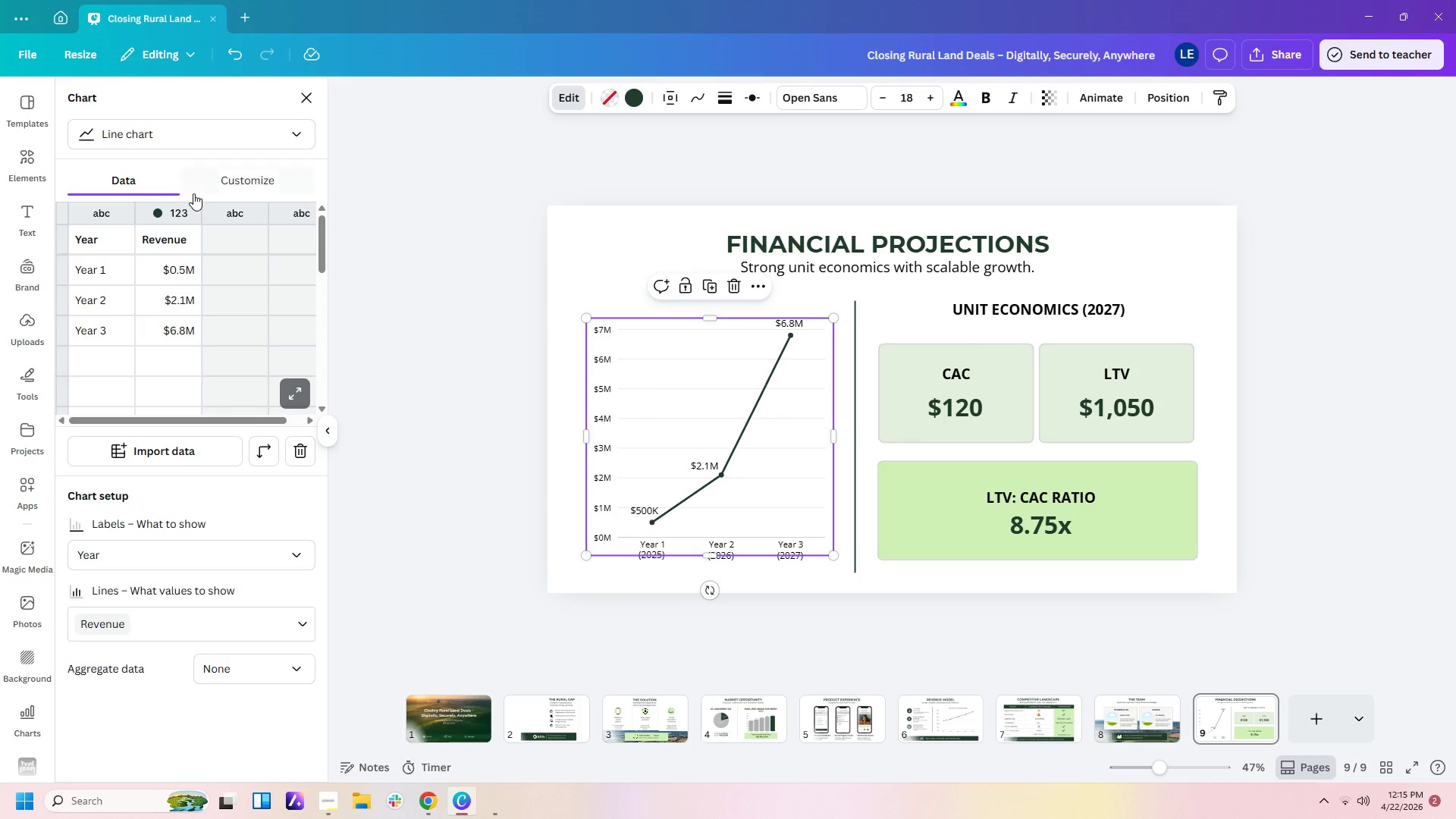 
left_click([237, 184])
 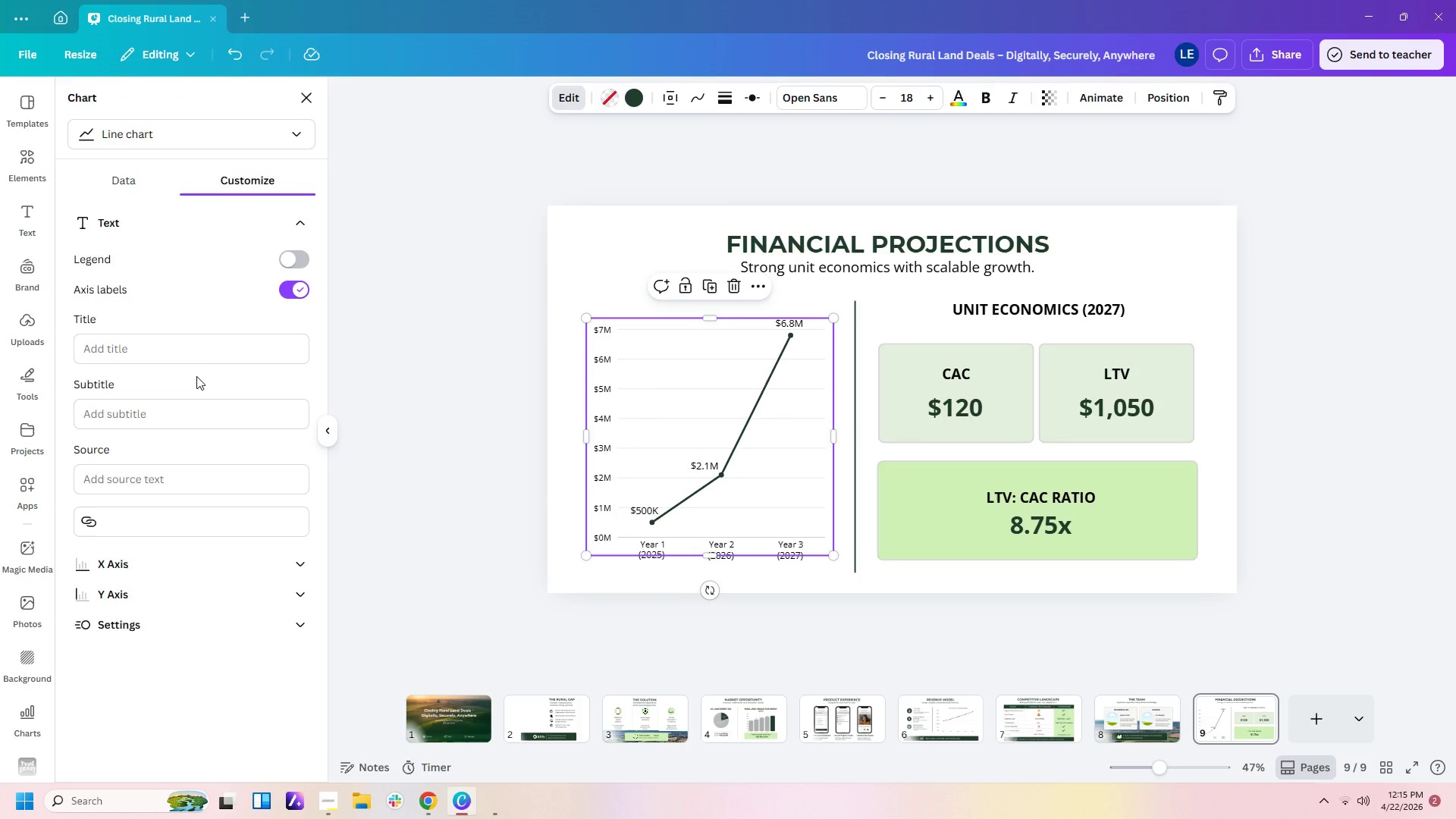 
left_click([197, 348])
 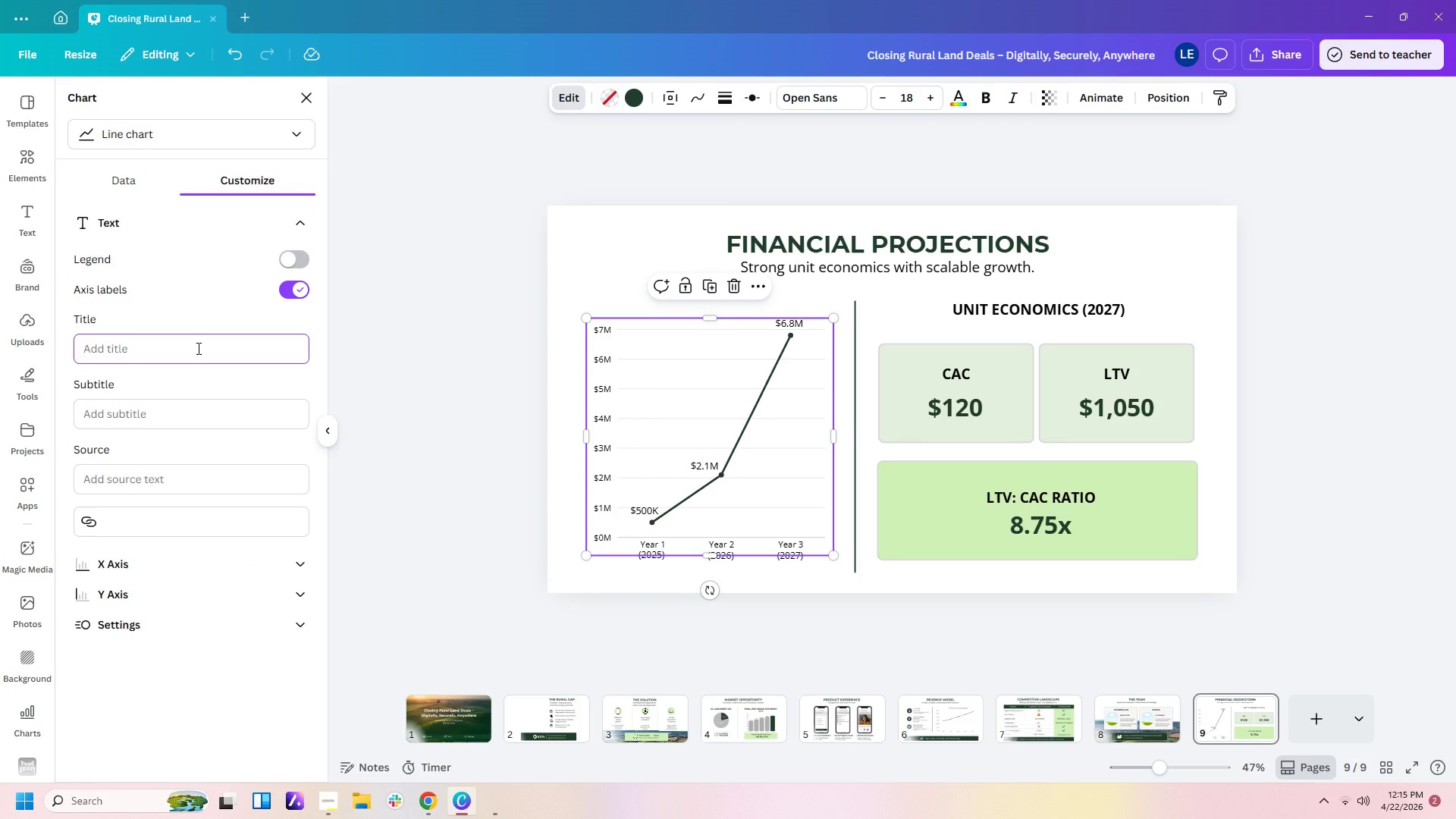 
type(REVENUE PROJECTIONS)
 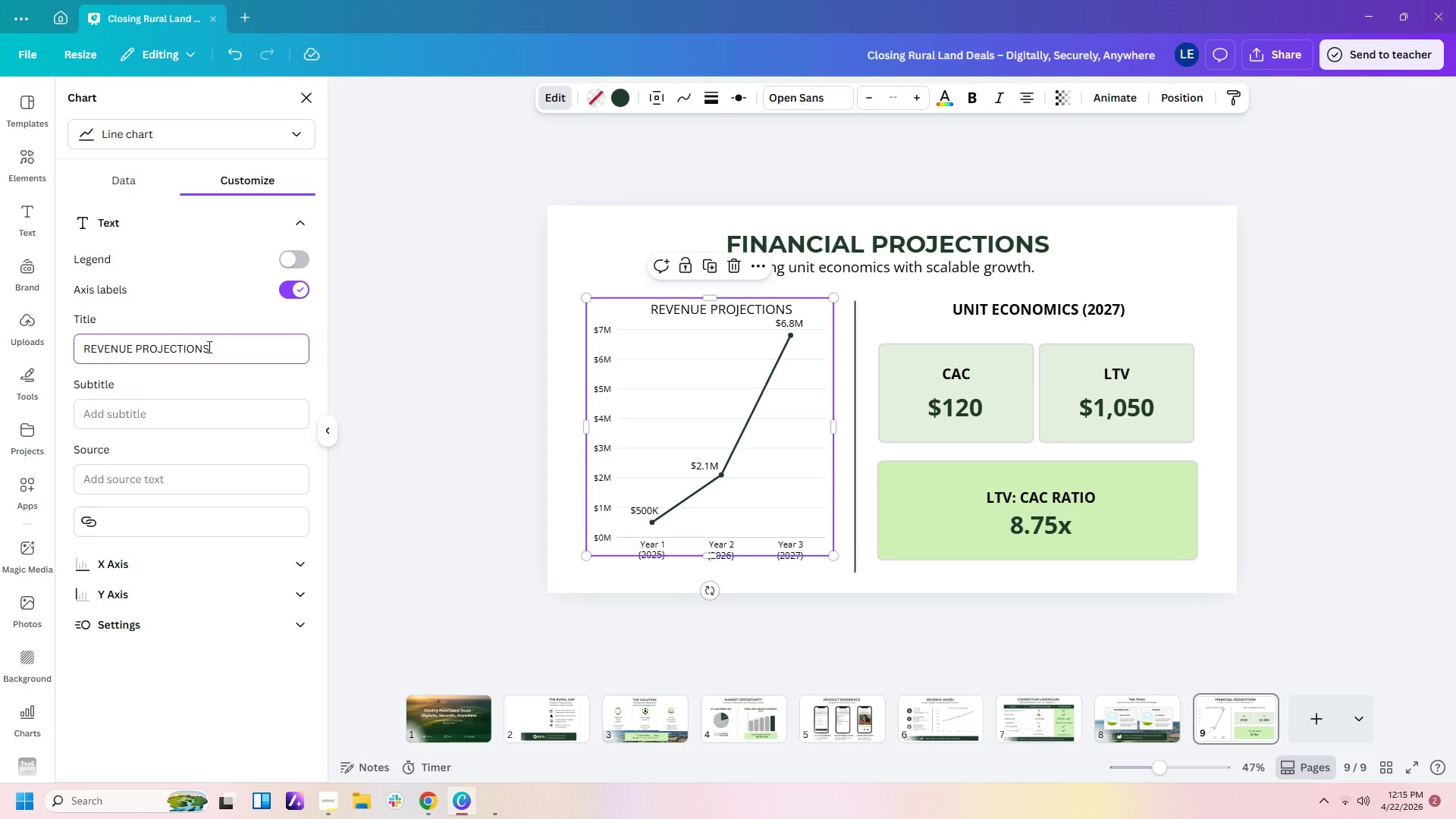 
wait(5.16)
 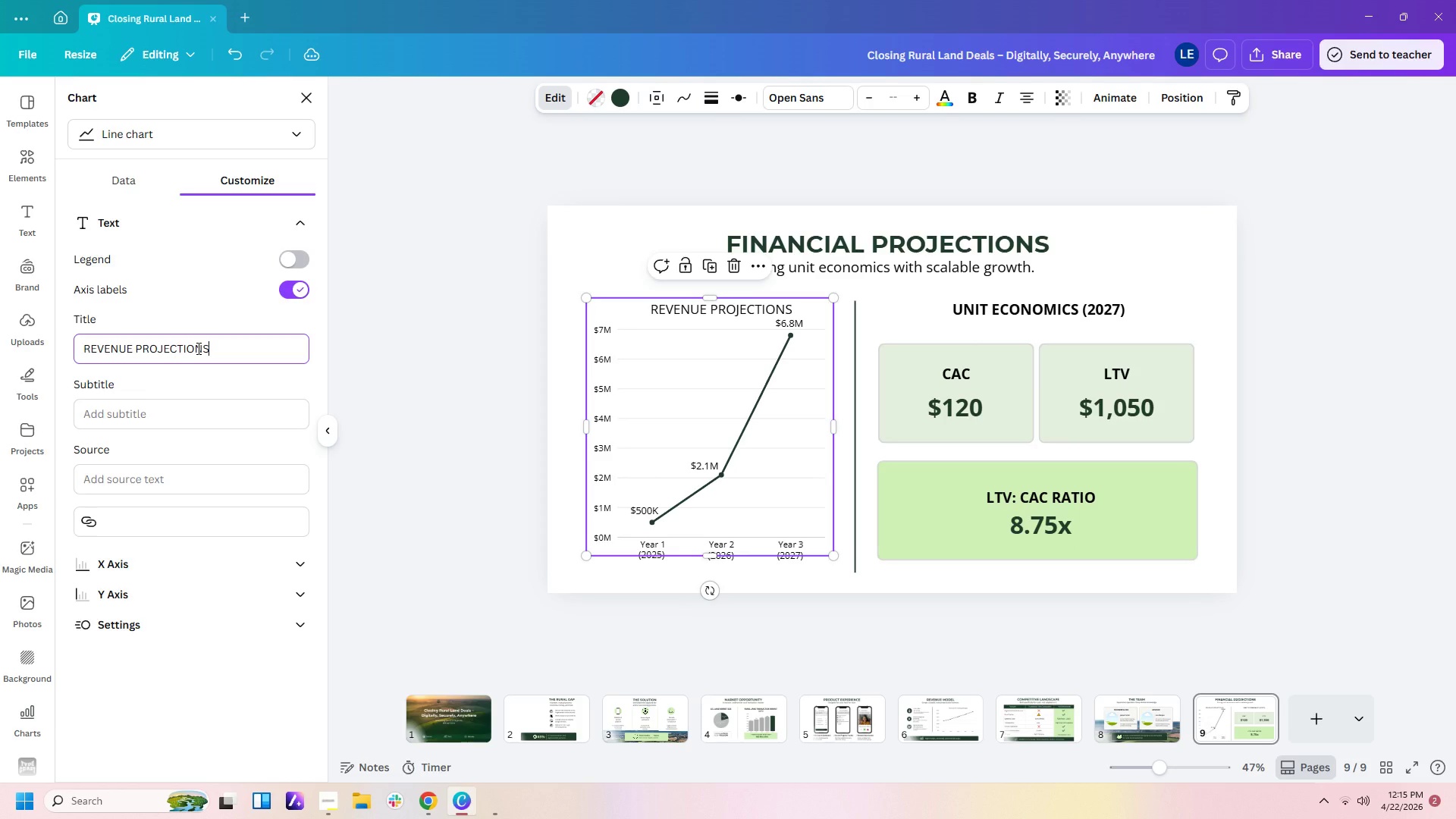 
left_click([202, 413])
 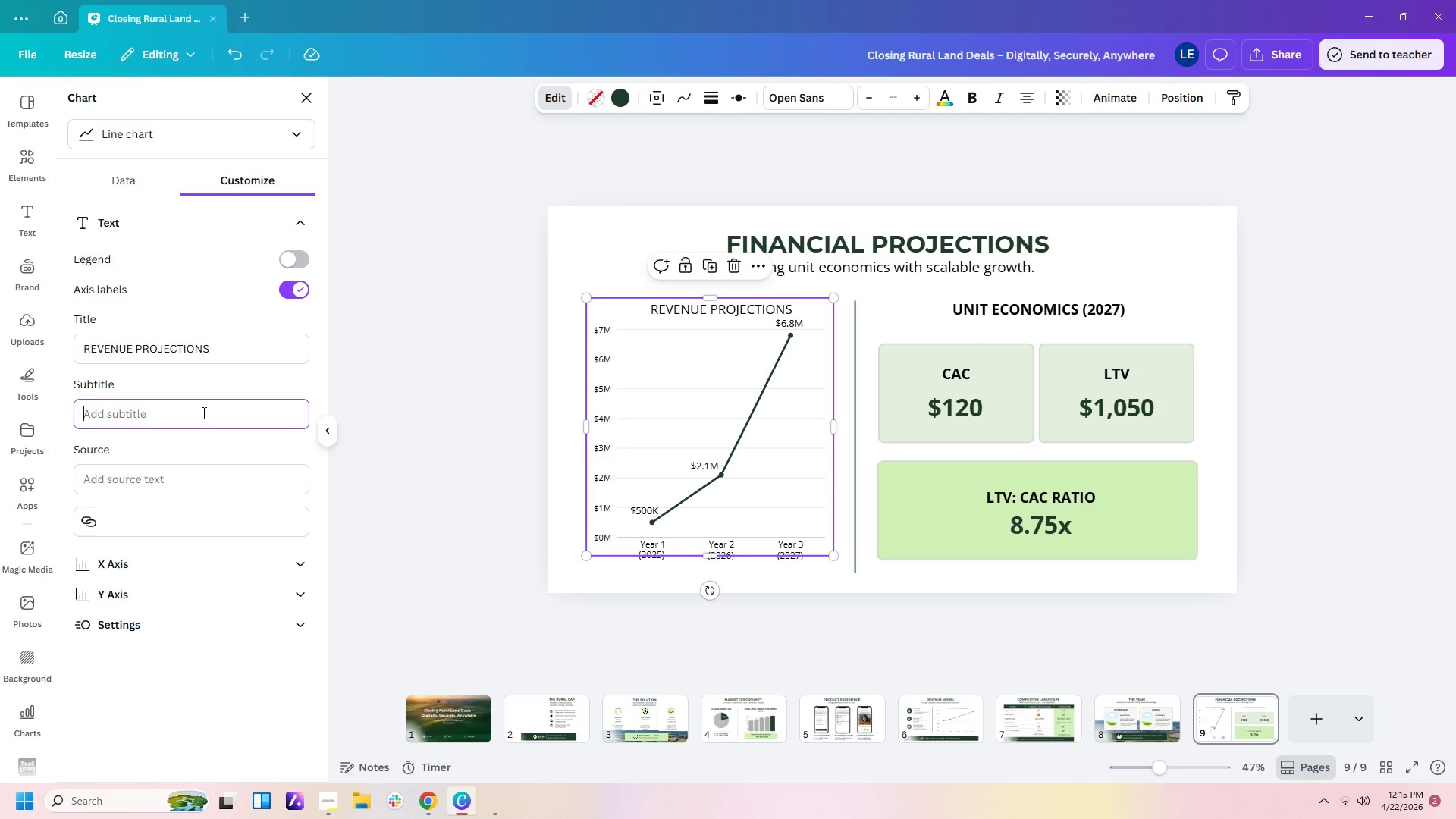 
type((USD)
key(Backspace)
key(Backspace)
key(Backspace)
type(ud)
key(Backspace)
type(sd())
key(Backspace)
key(Backspace)
type())
 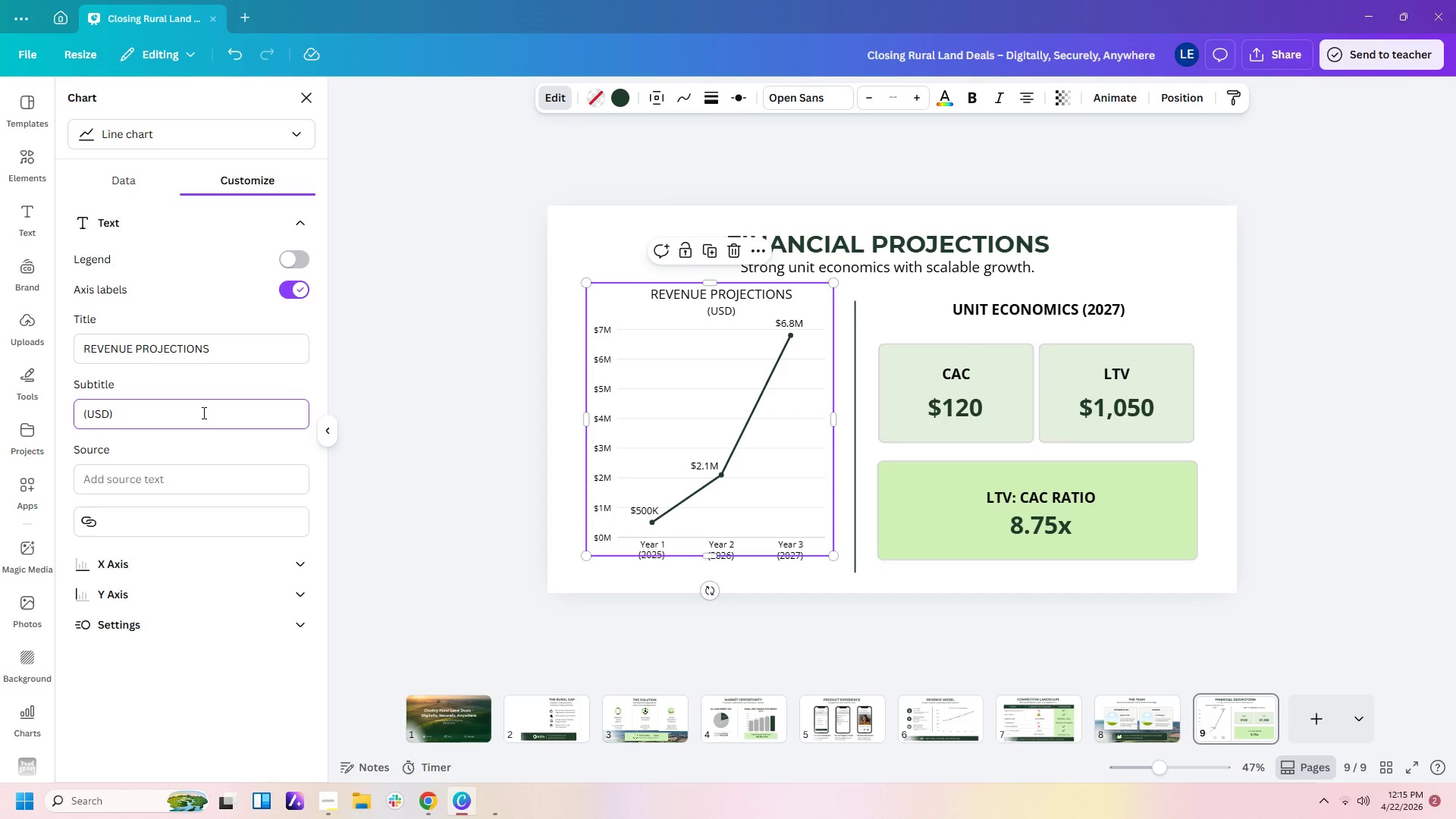 
left_click([786, 613])
 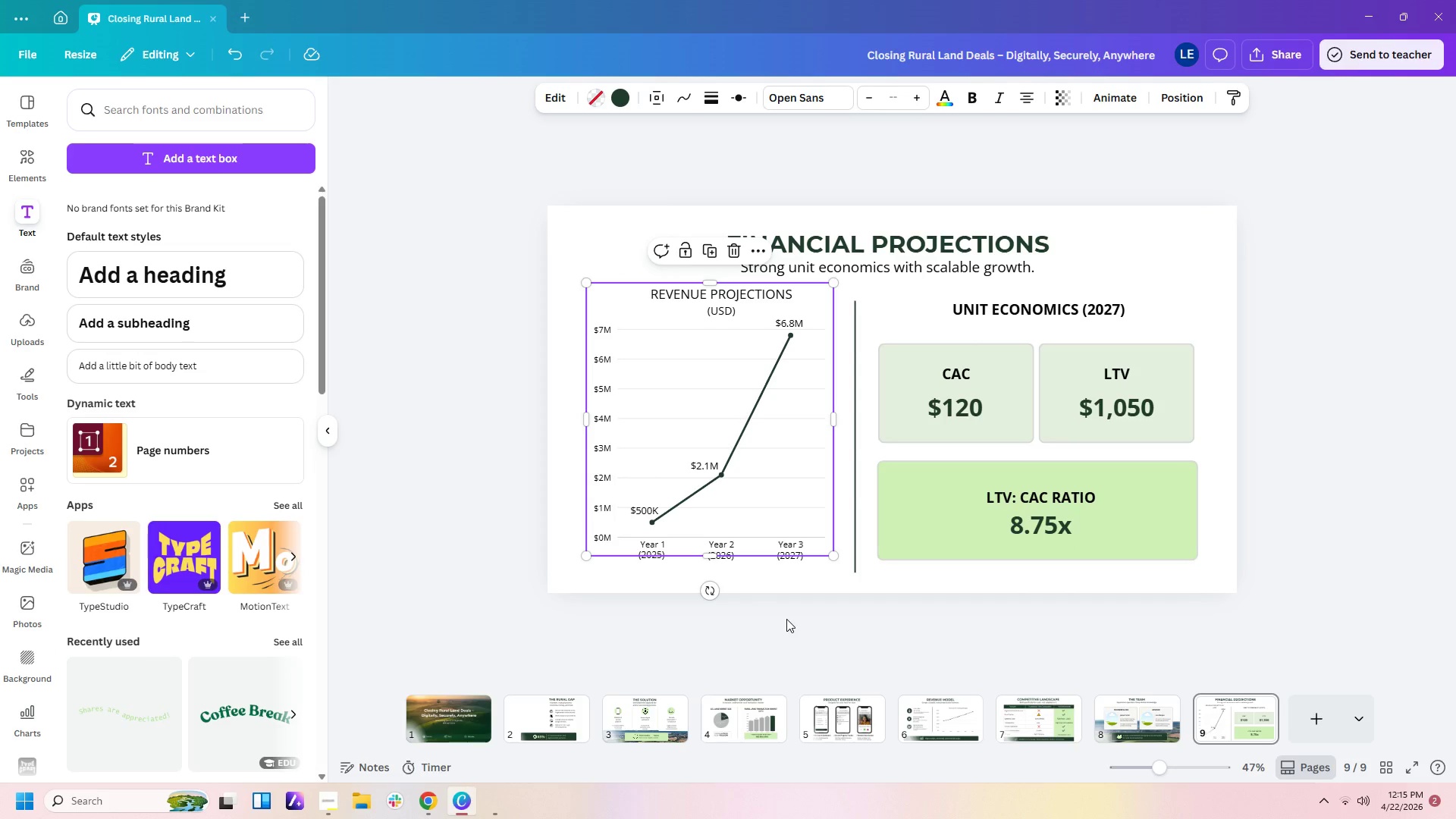 
left_click([786, 619])
 